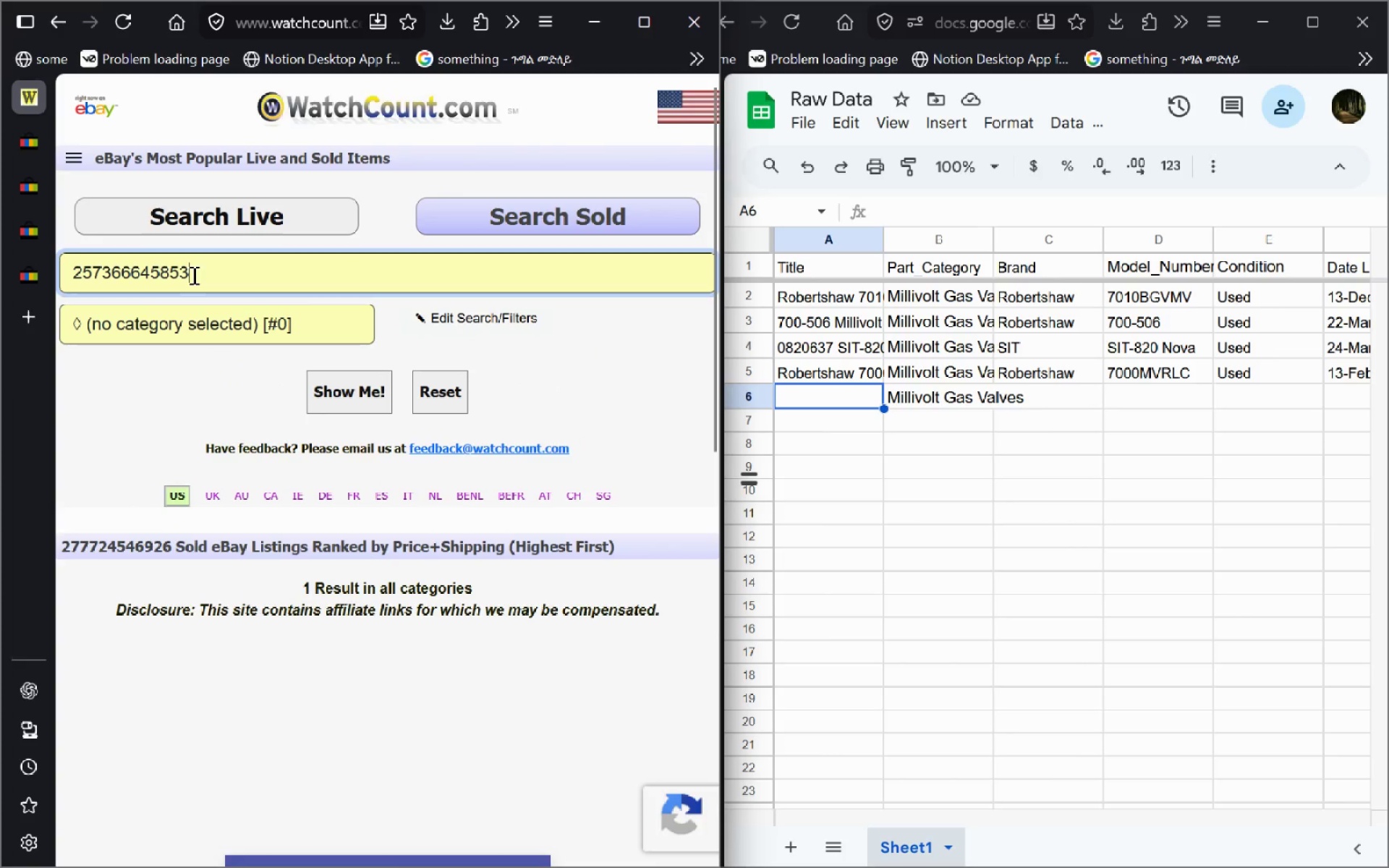 
key(Enter)
 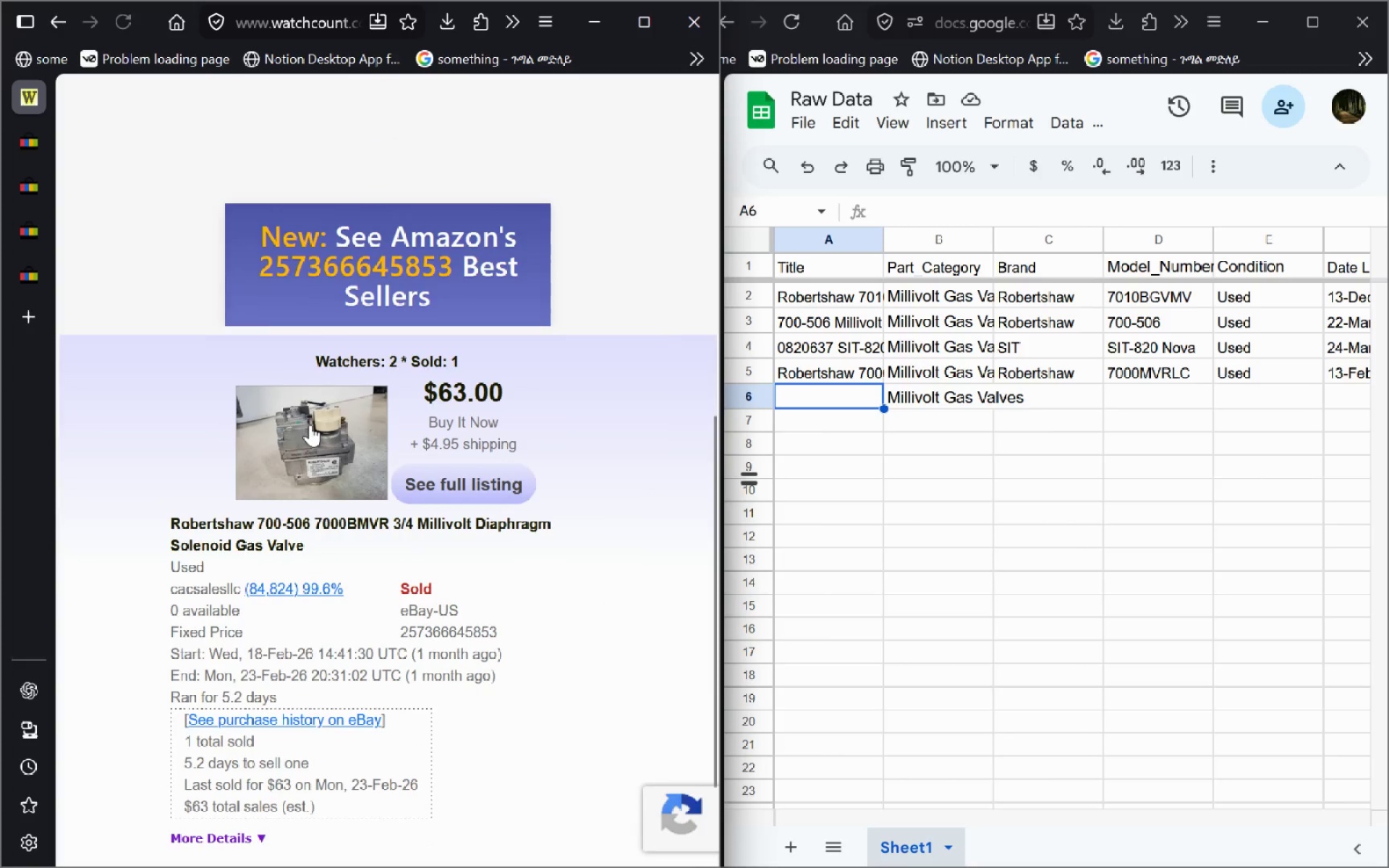 
wait(9.55)
 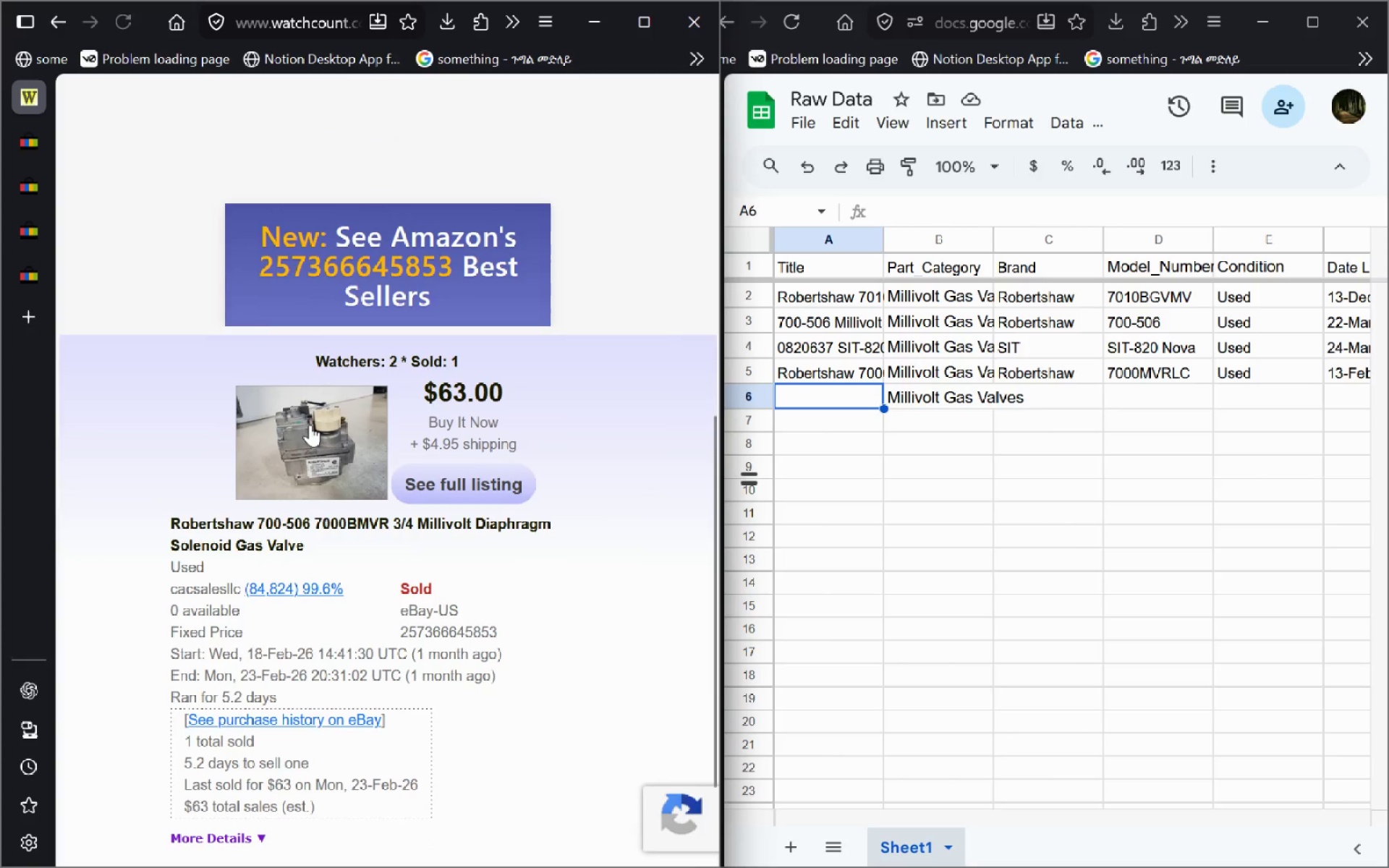 
left_click_drag(start_coordinate=[411, 526], to_coordinate=[250, 527])
 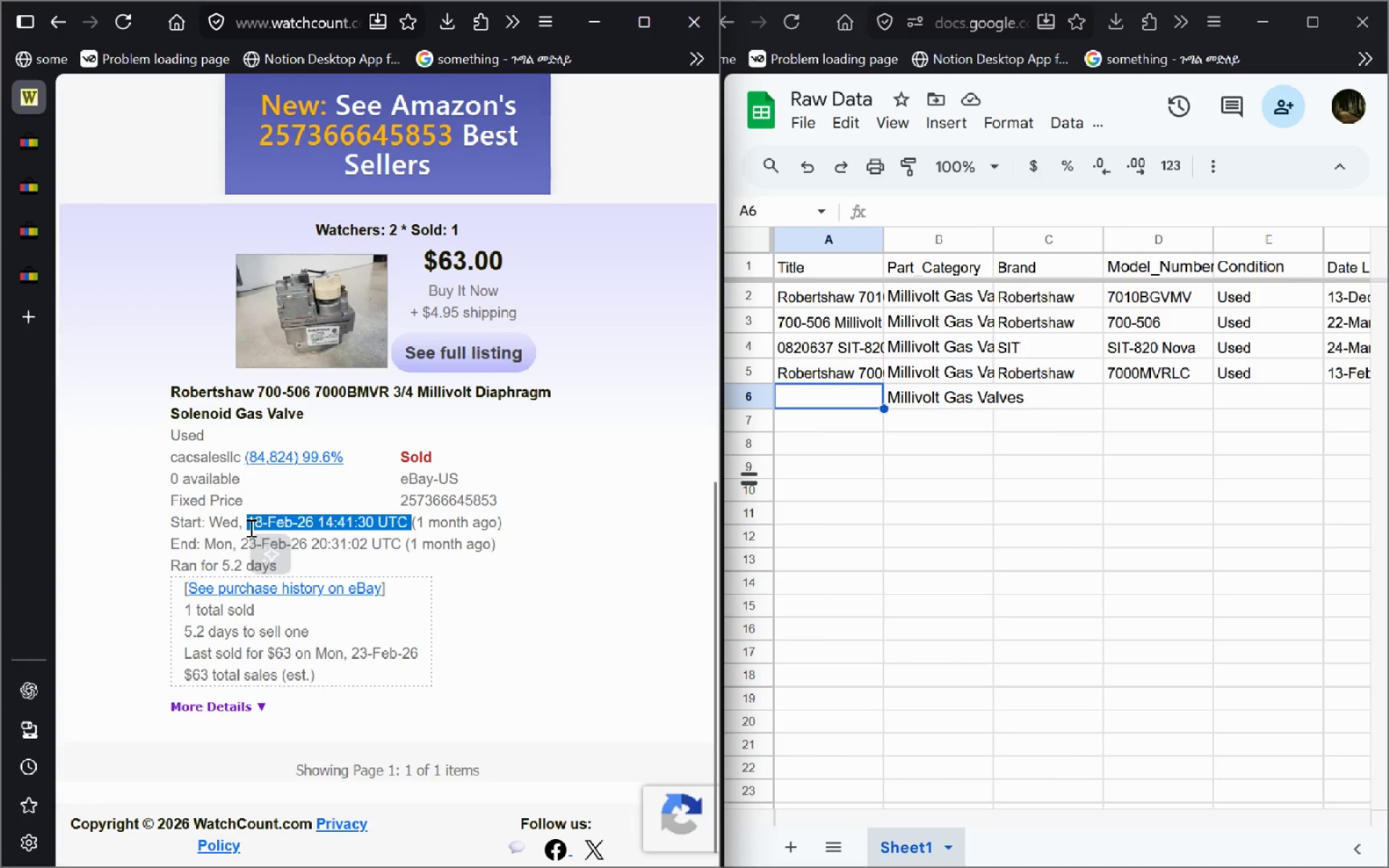 
key(Control+C)
 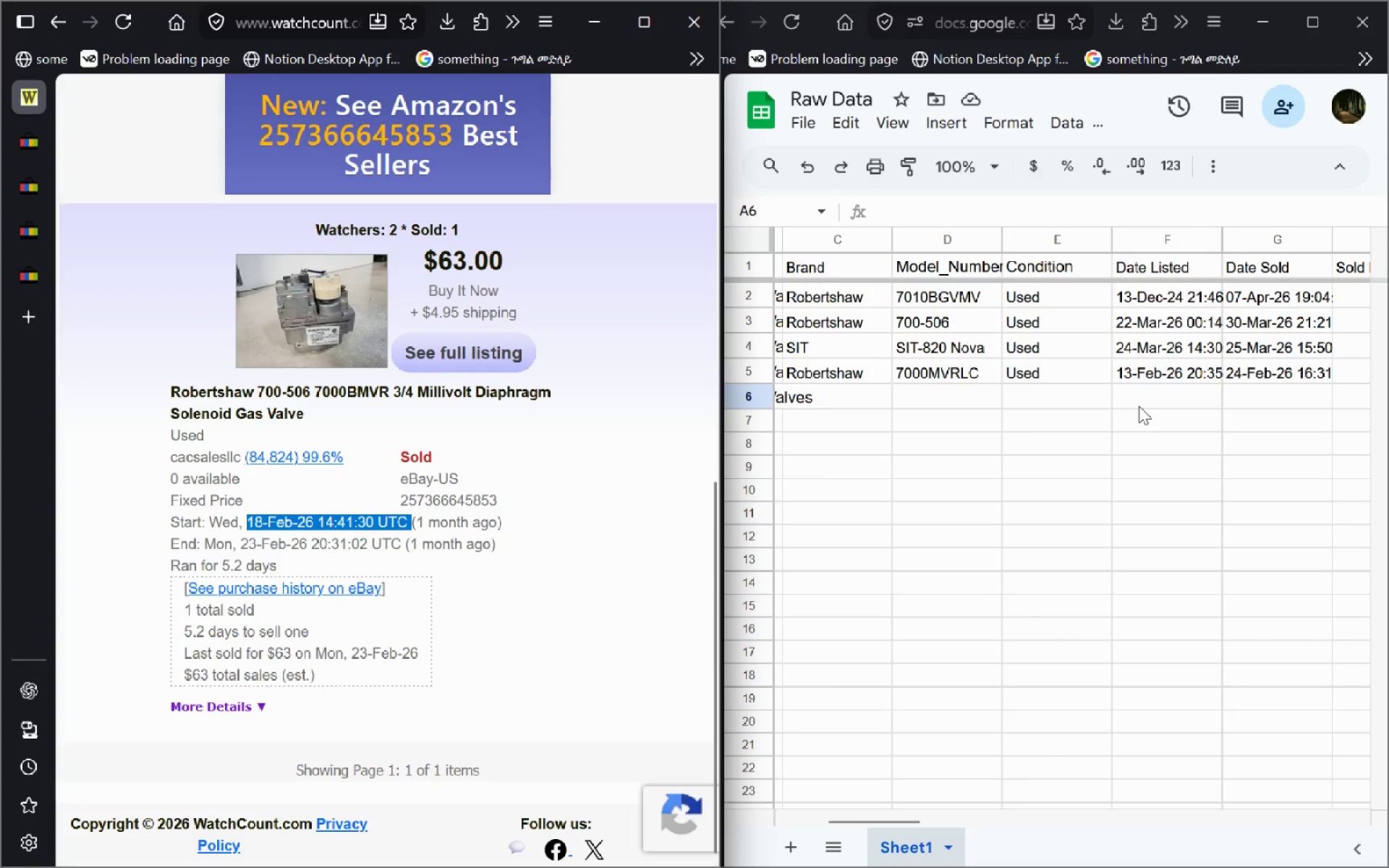 
left_click([1148, 396])
 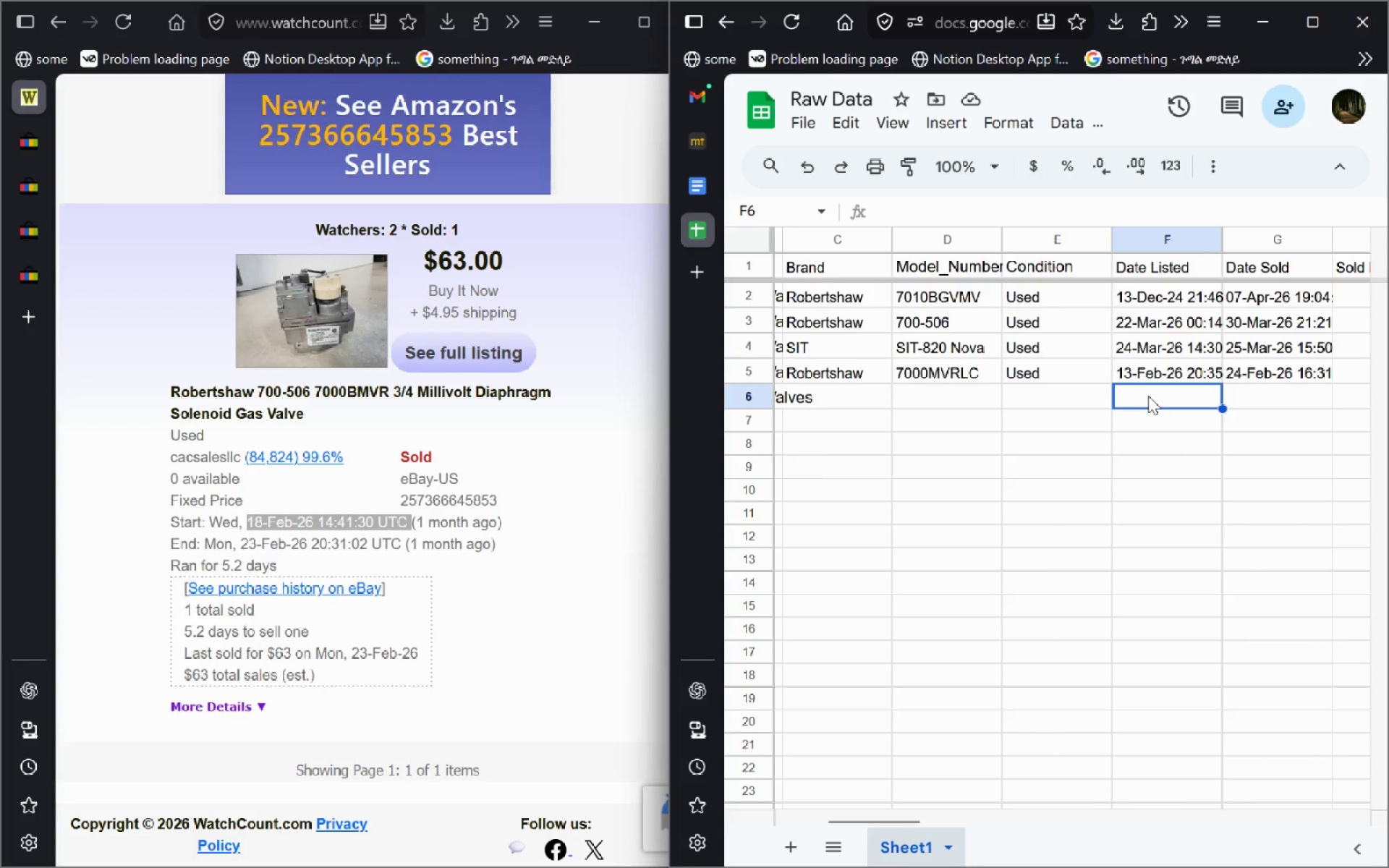 
key(Control+V)
 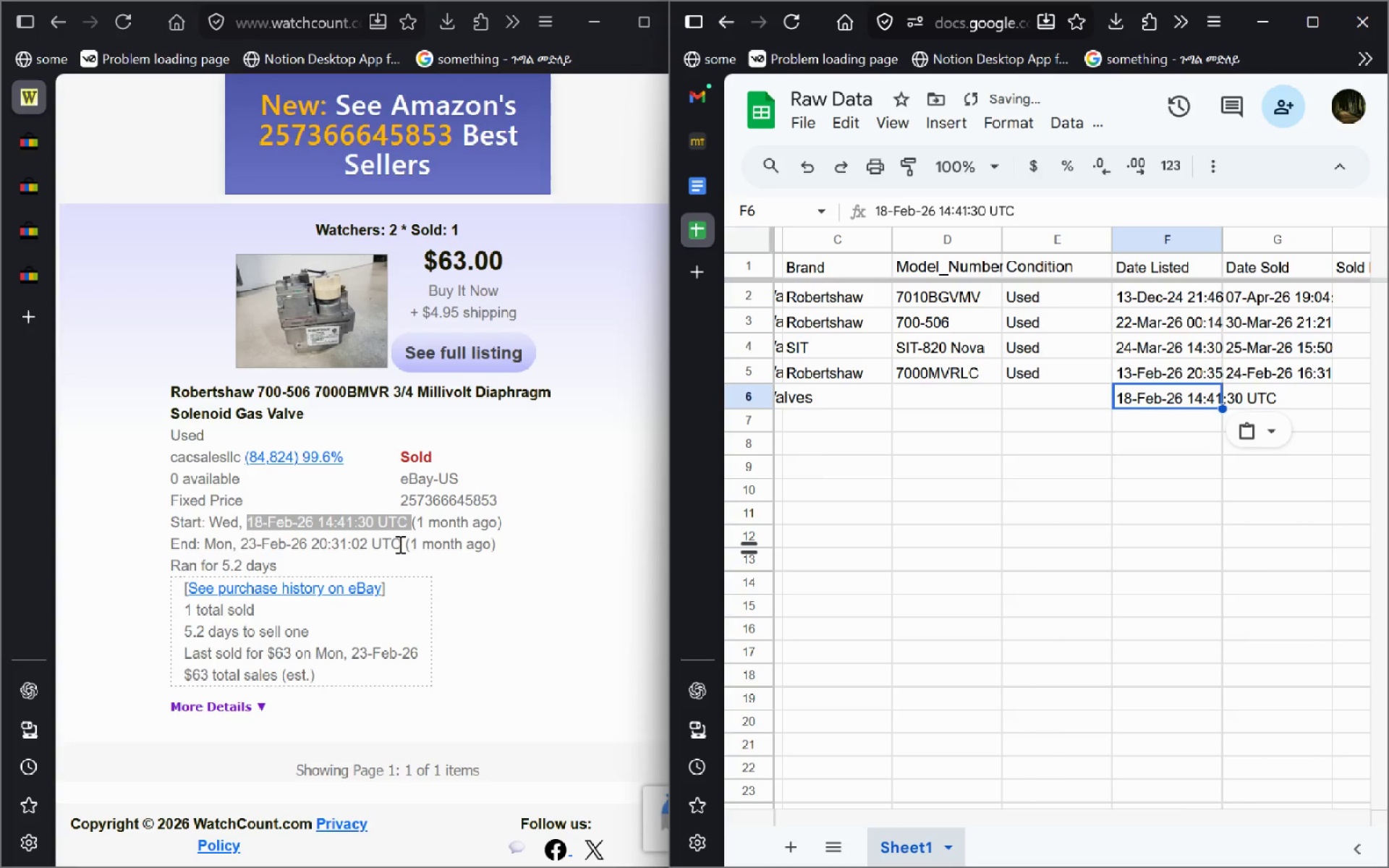 
left_click_drag(start_coordinate=[399, 545], to_coordinate=[238, 545])
 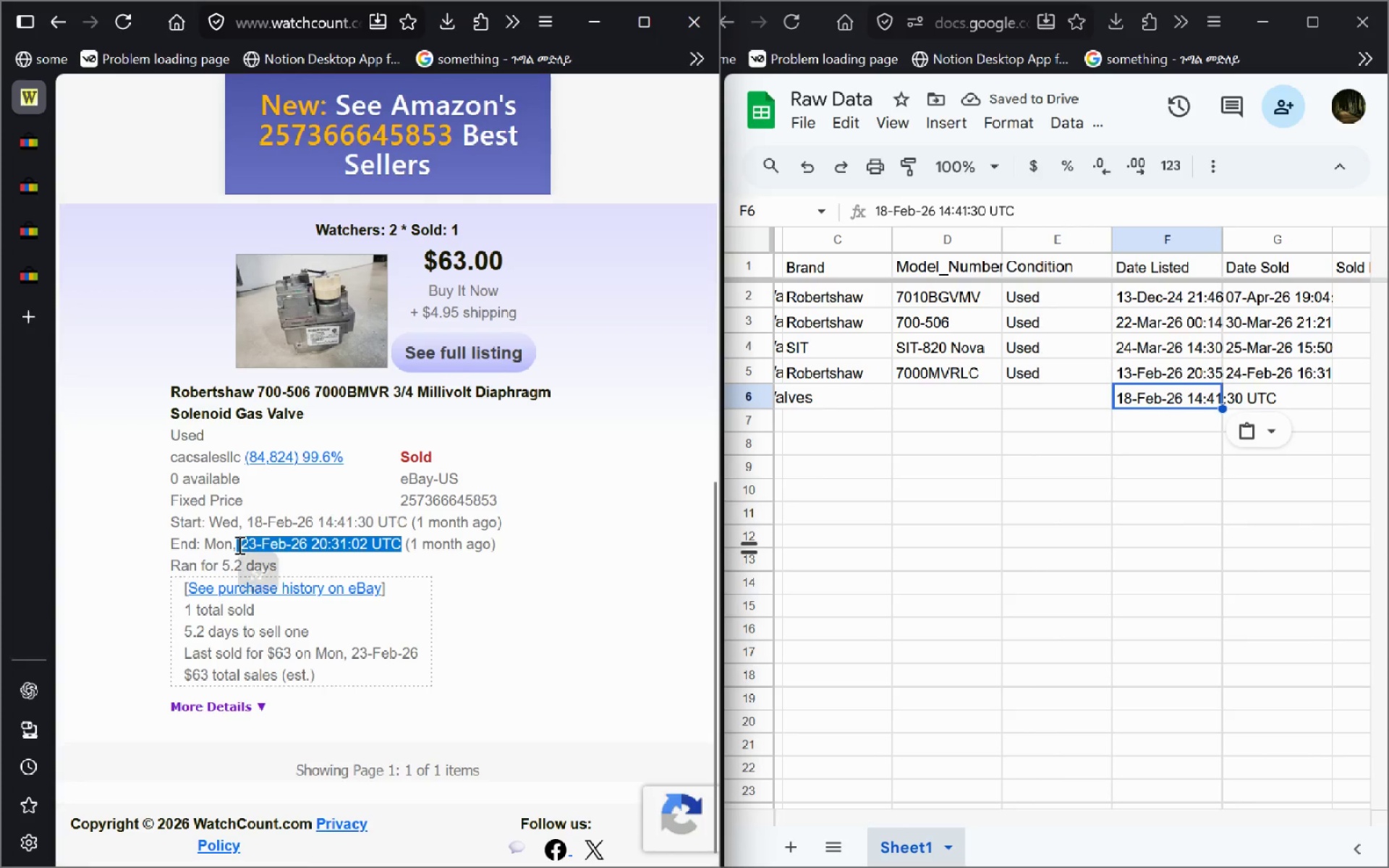 
key(Control+C)
 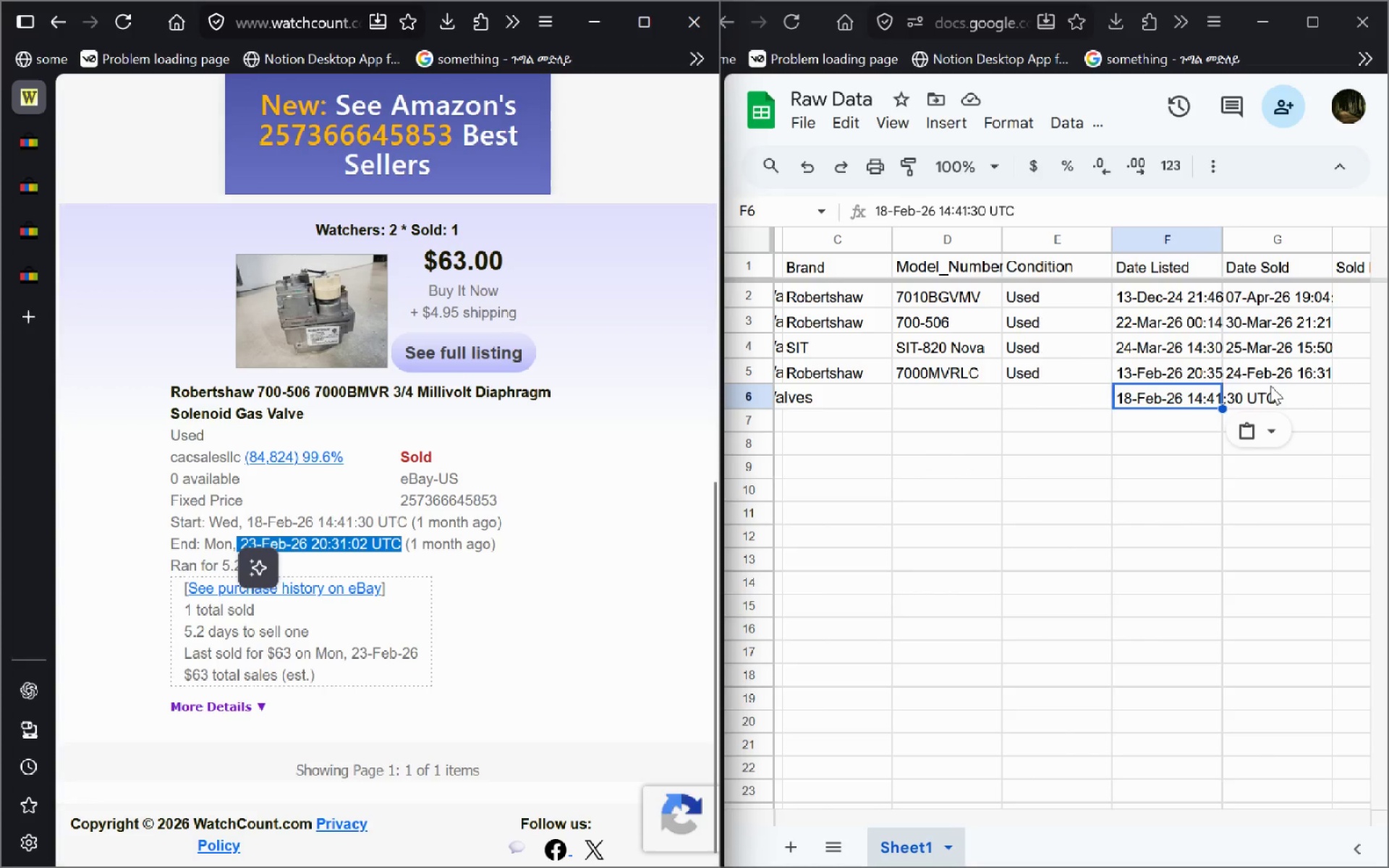 
double_click([1270, 386])
 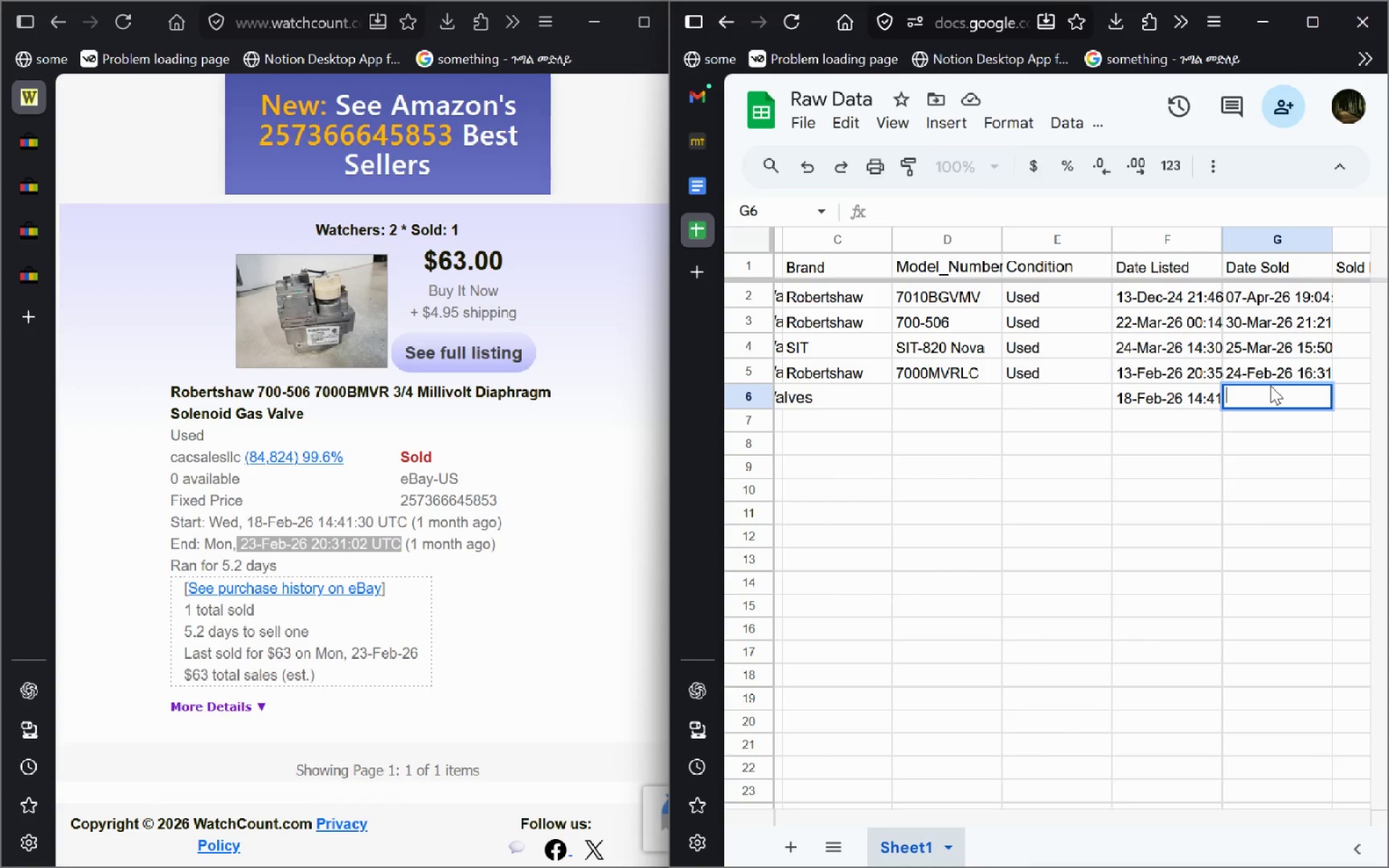 
key(Control+V)
 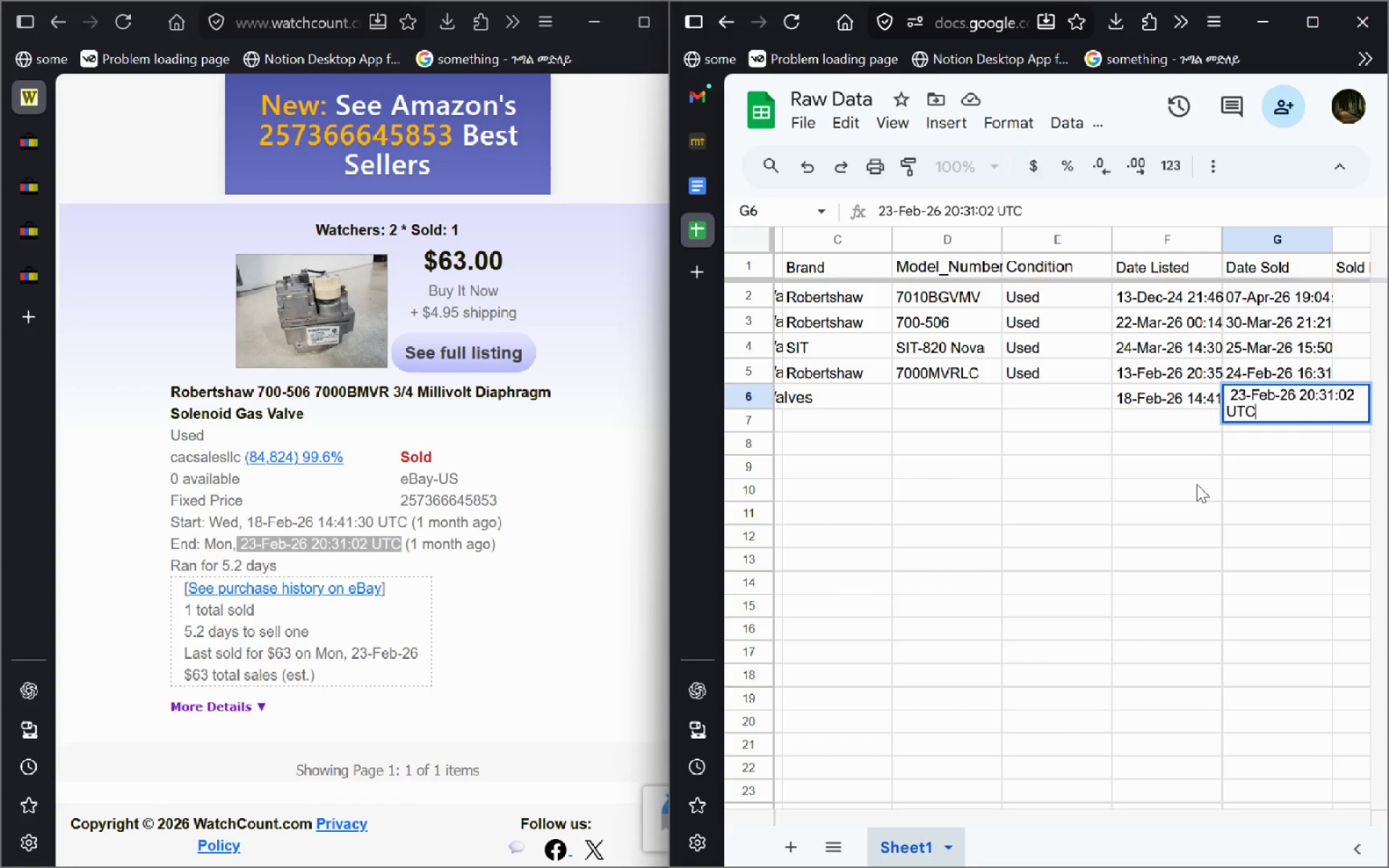 
left_click([1197, 484])
 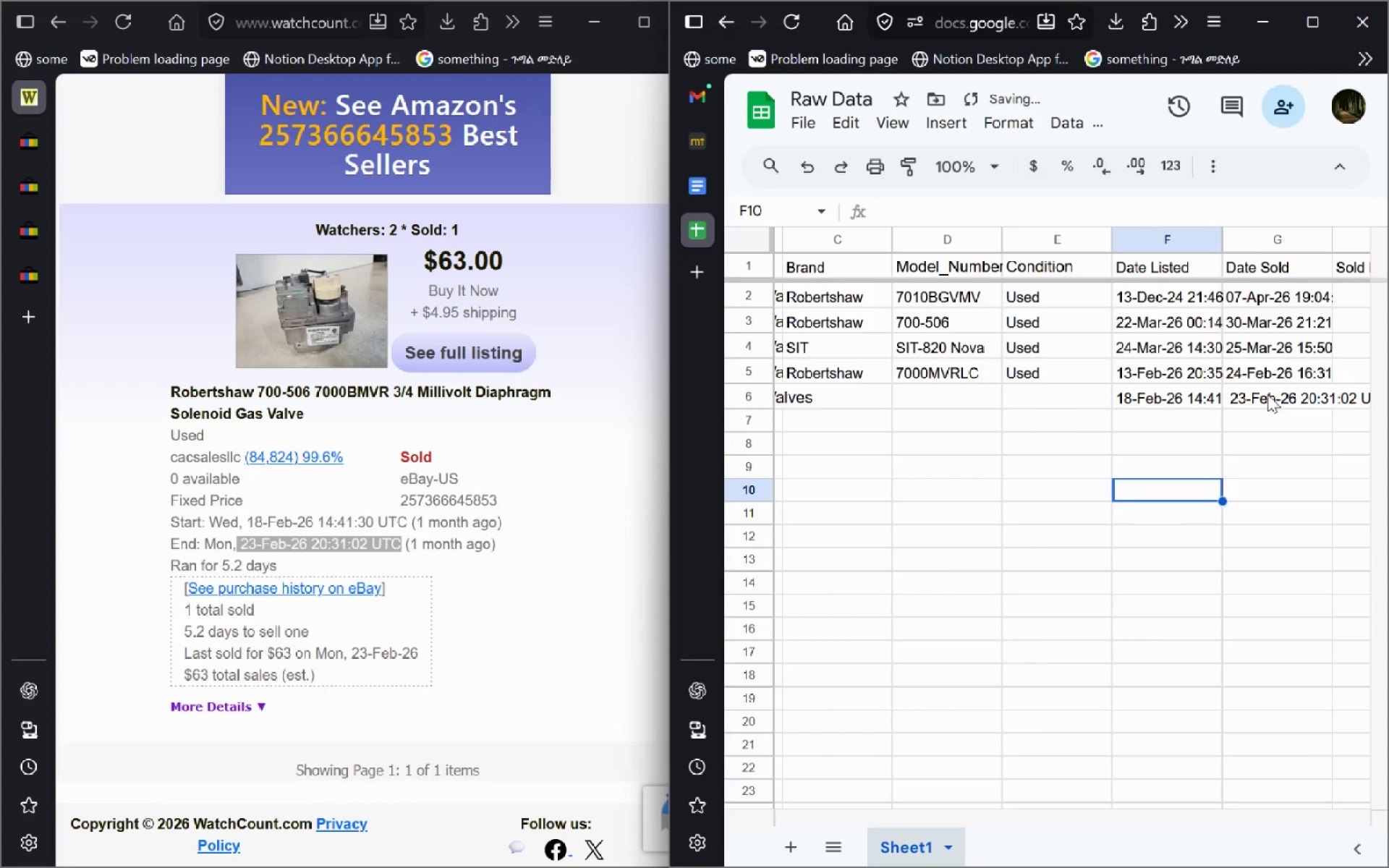 
double_click([1267, 394])
 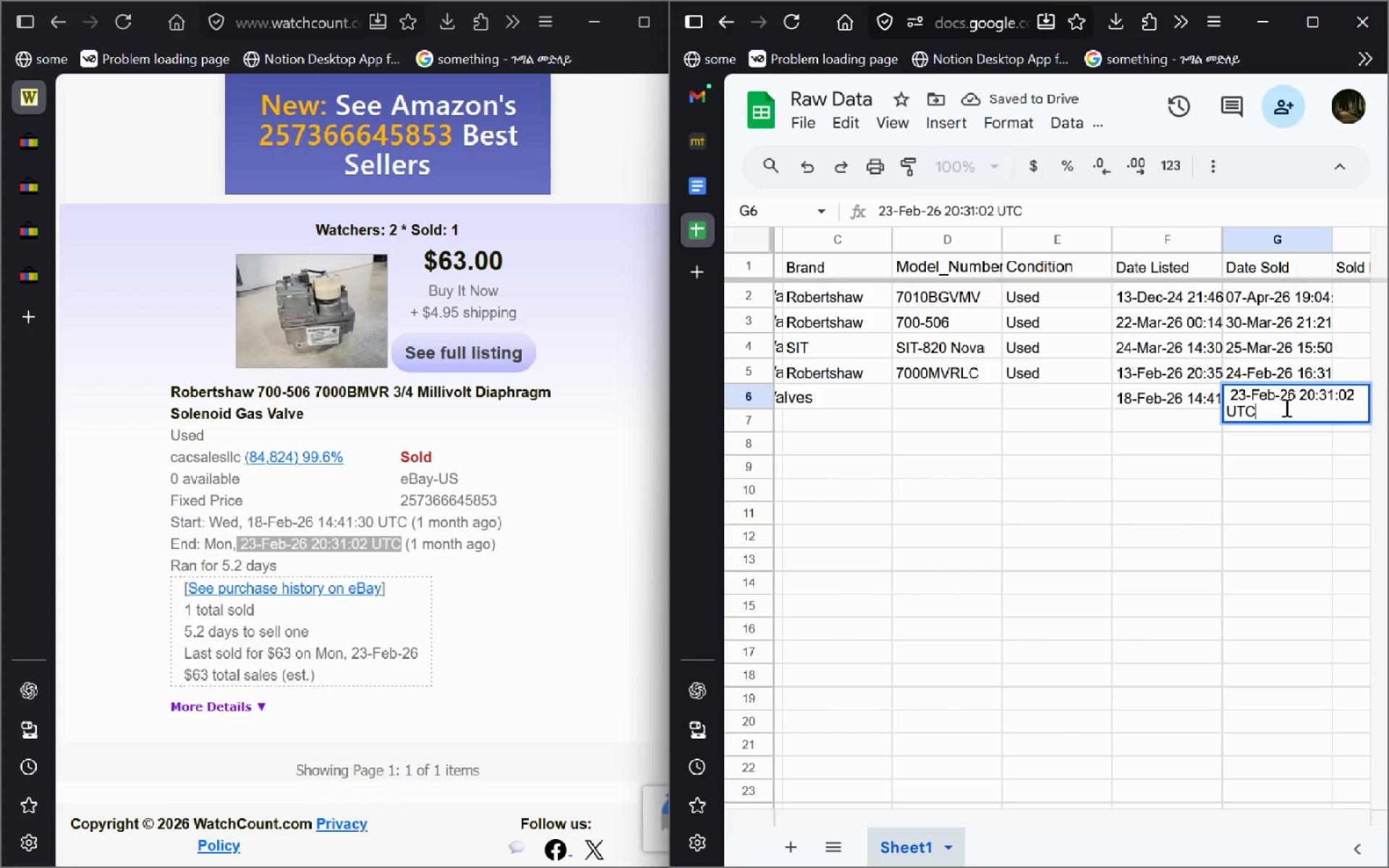 
left_click_drag(start_coordinate=[1285, 407], to_coordinate=[1147, 422])
 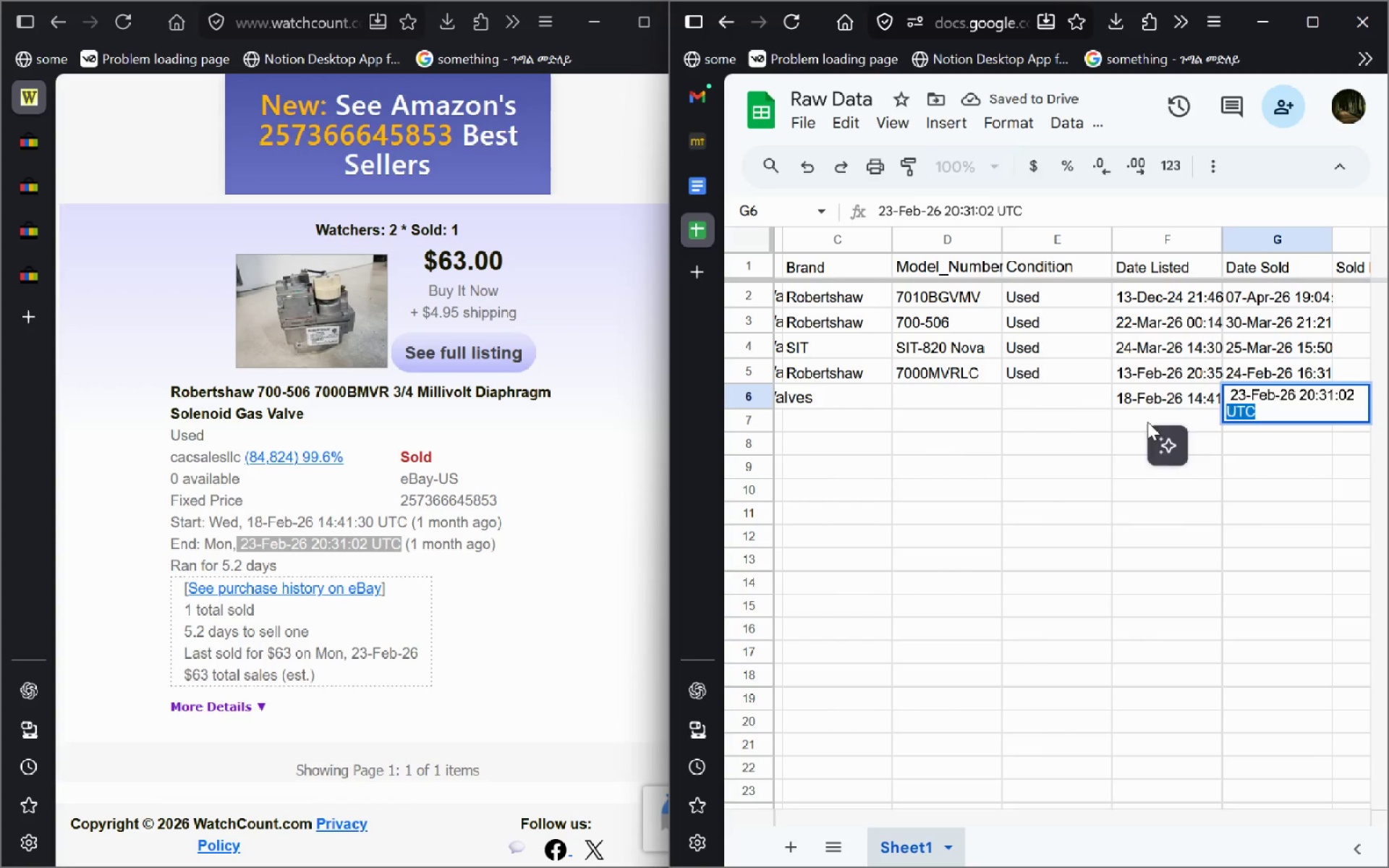 
key(Backspace)
 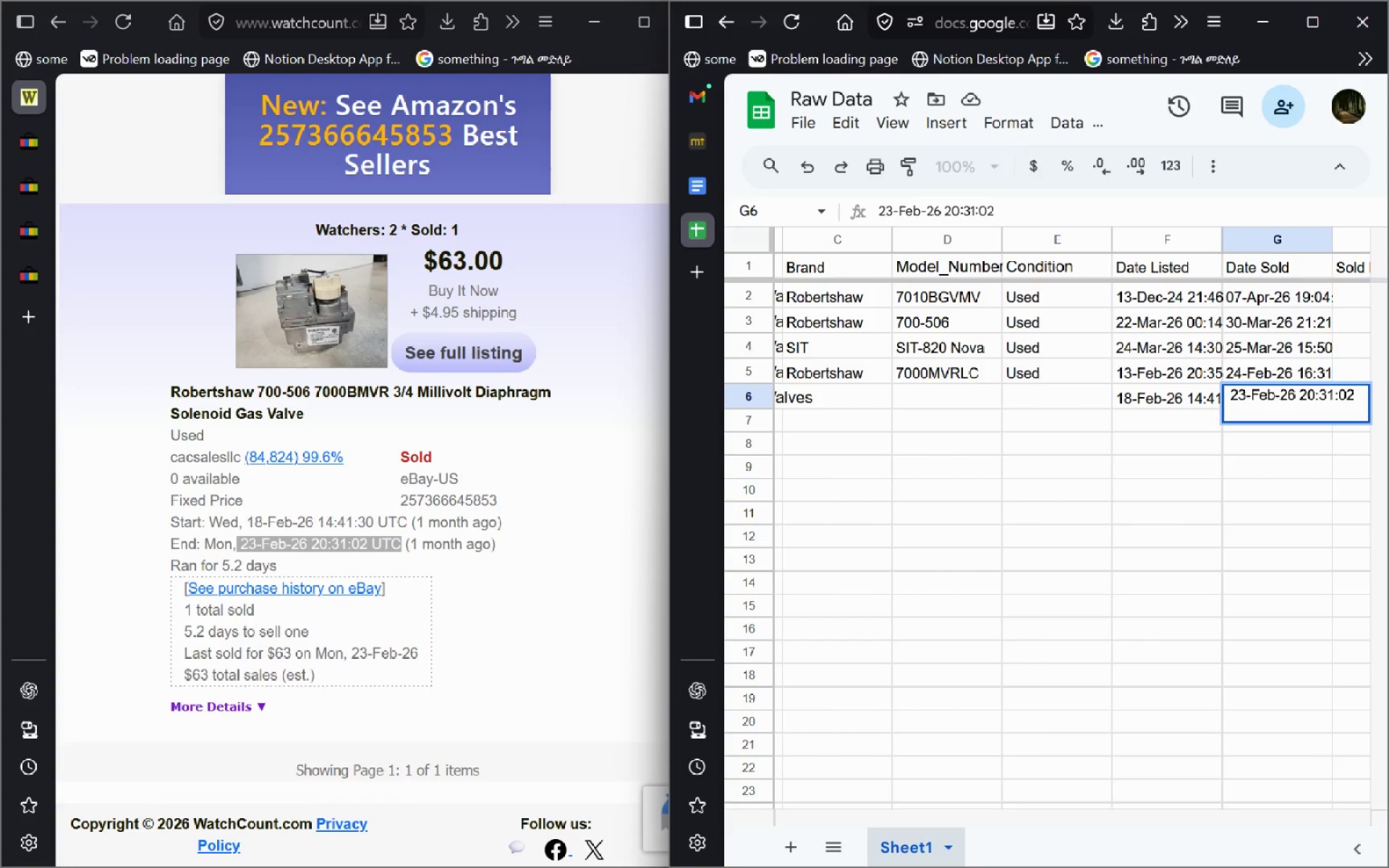 
key(Backspace)
 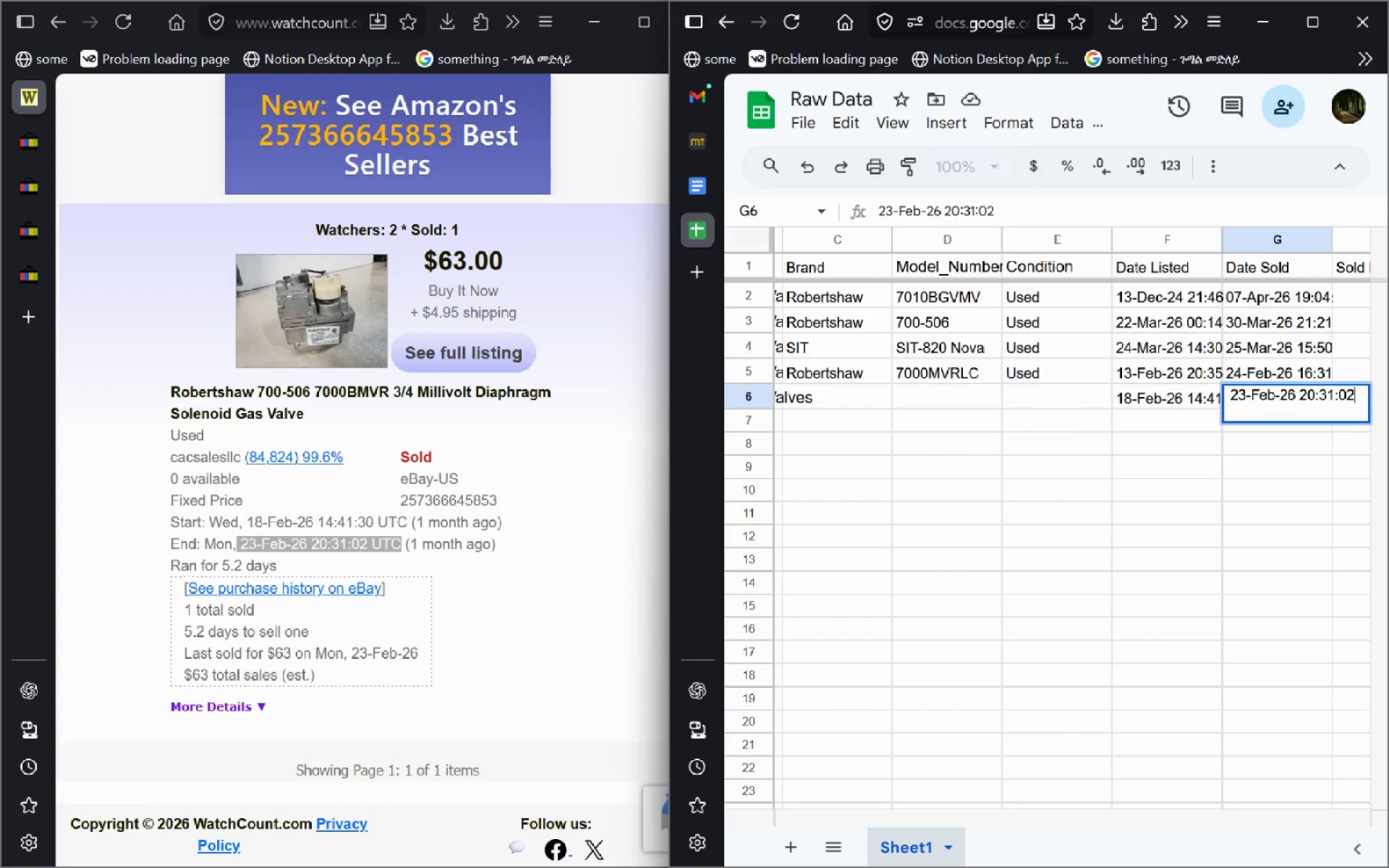 
key(Delete)
 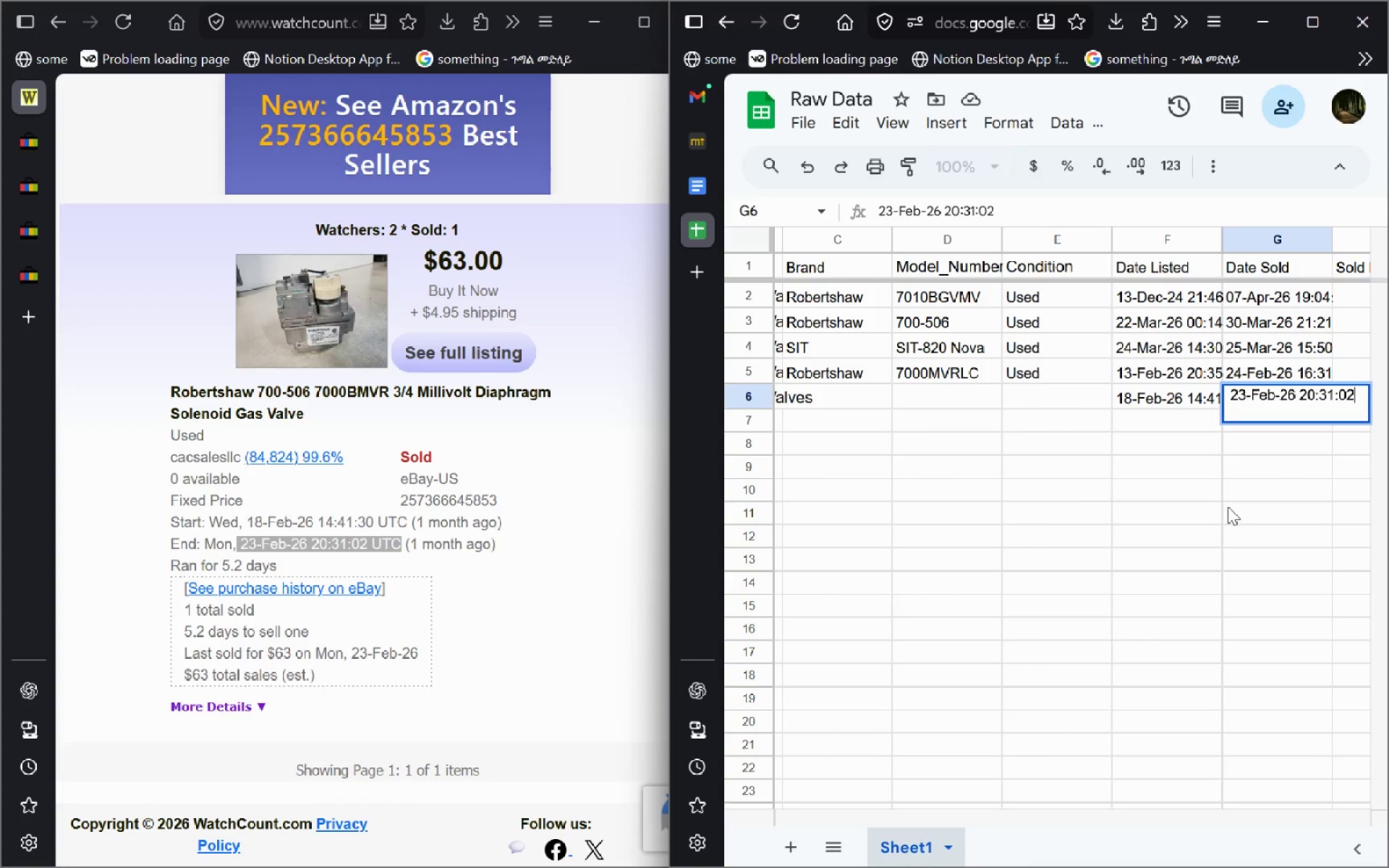 
left_click([1228, 506])
 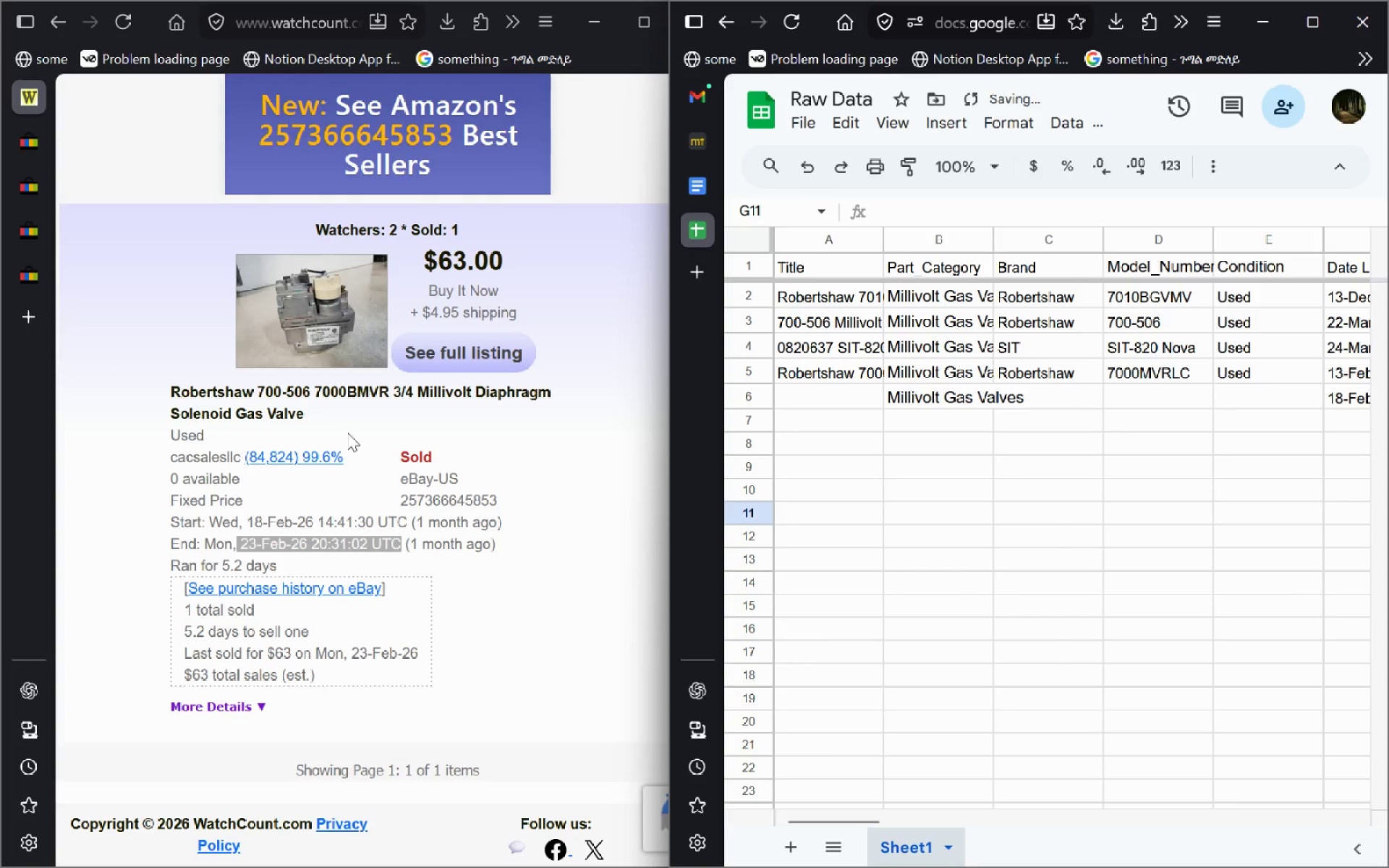 
left_click_drag(start_coordinate=[305, 407], to_coordinate=[174, 389])
 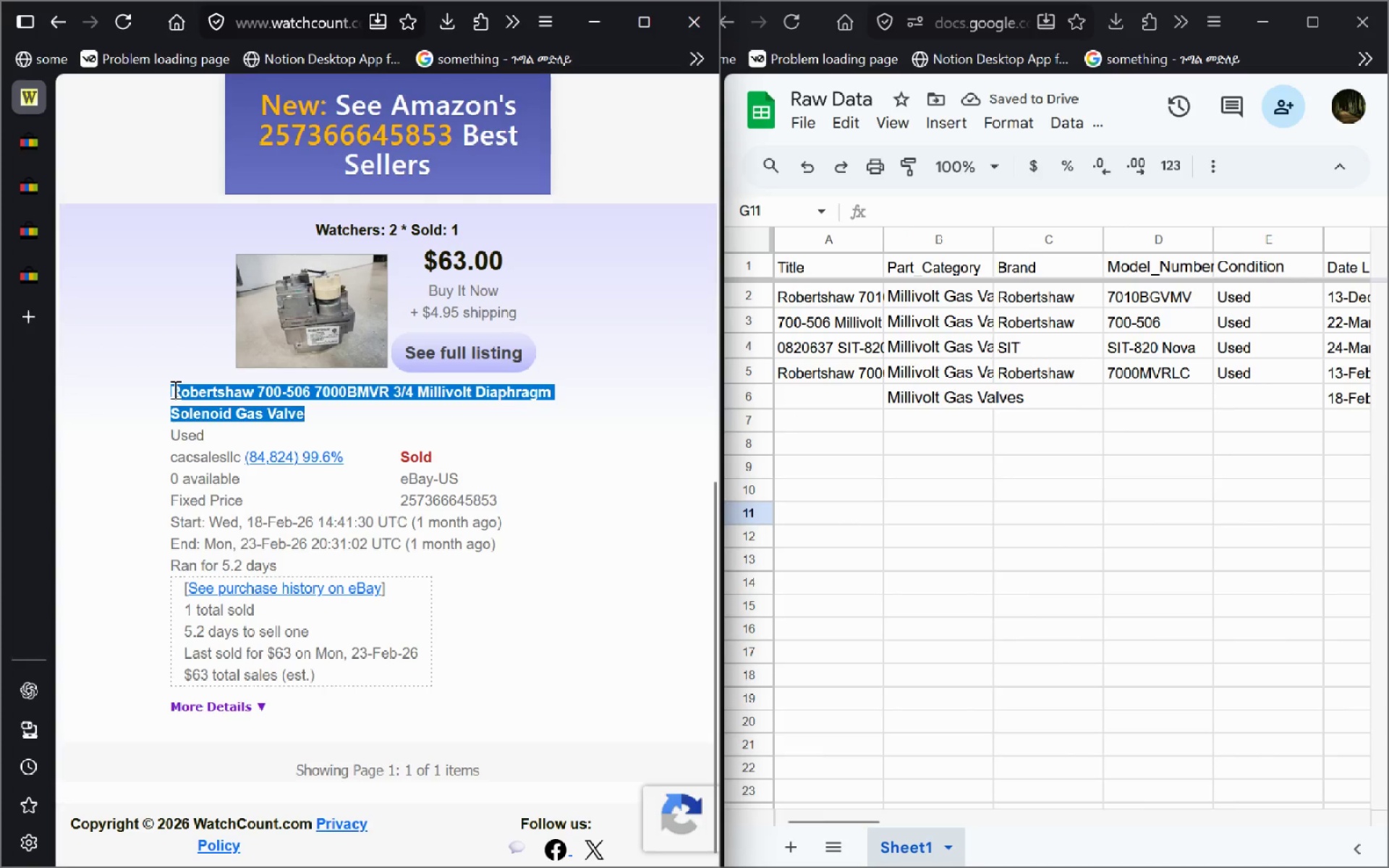 
key(Control+C)
 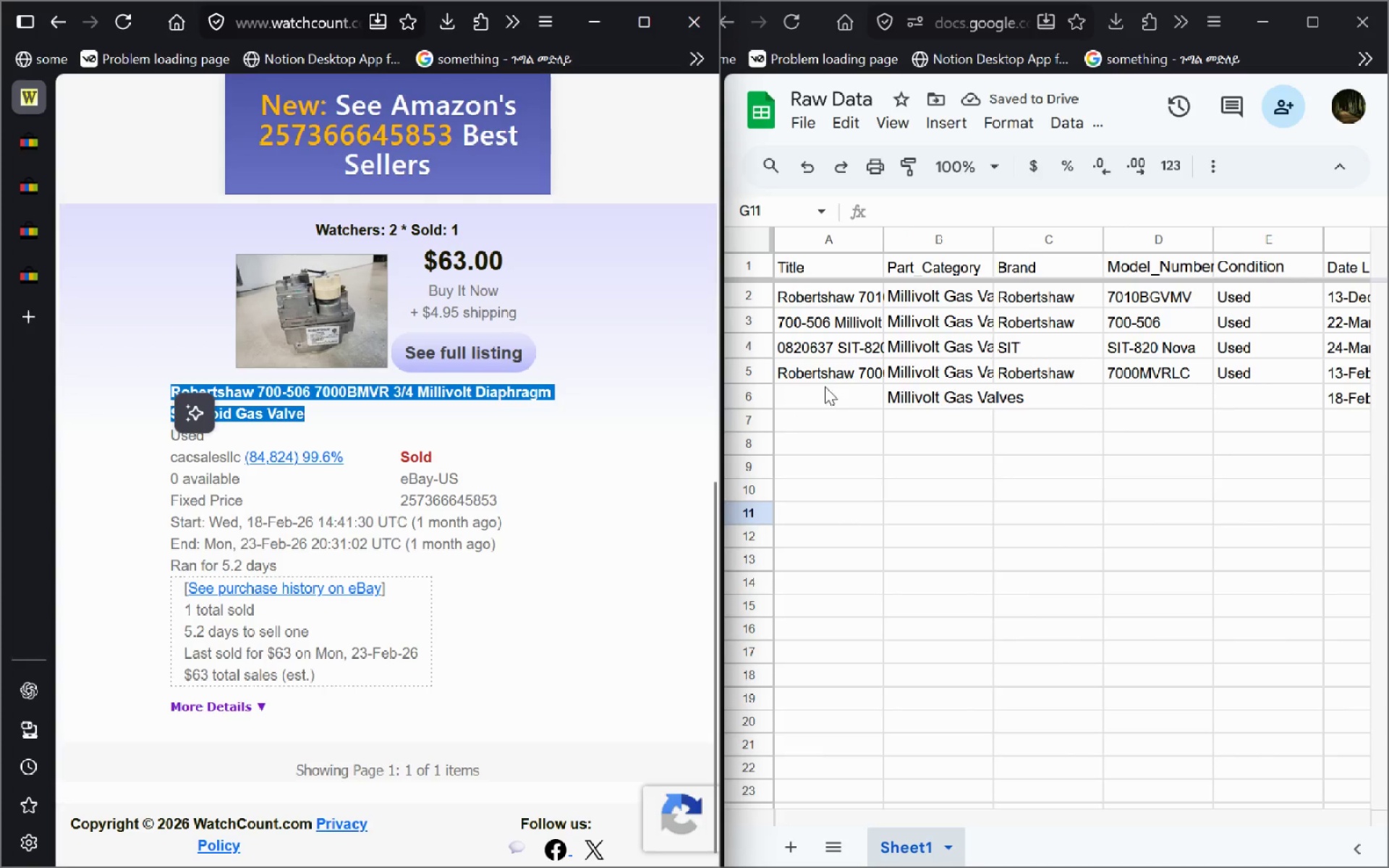 
left_click([822, 388])
 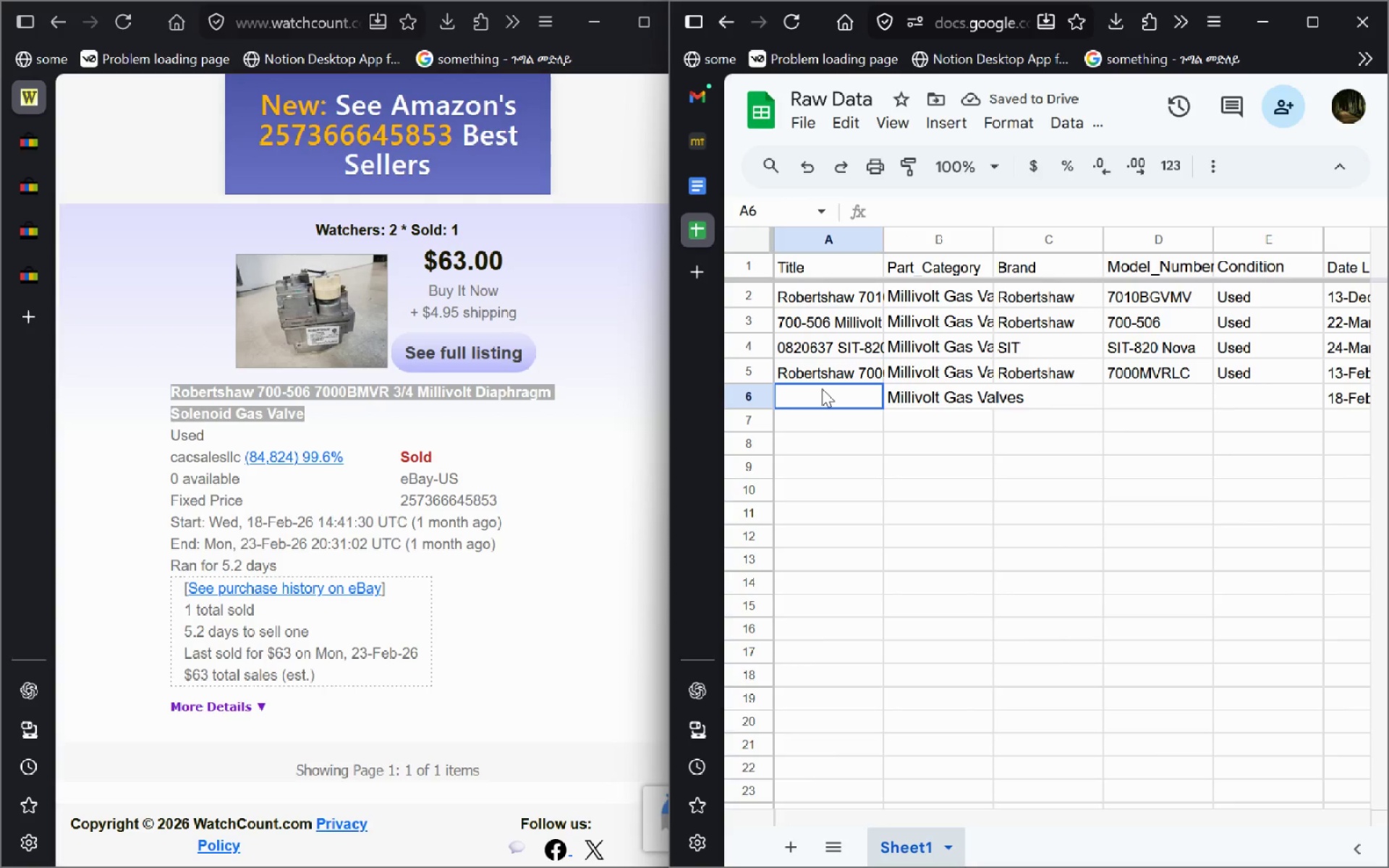 
key(Control+V)
 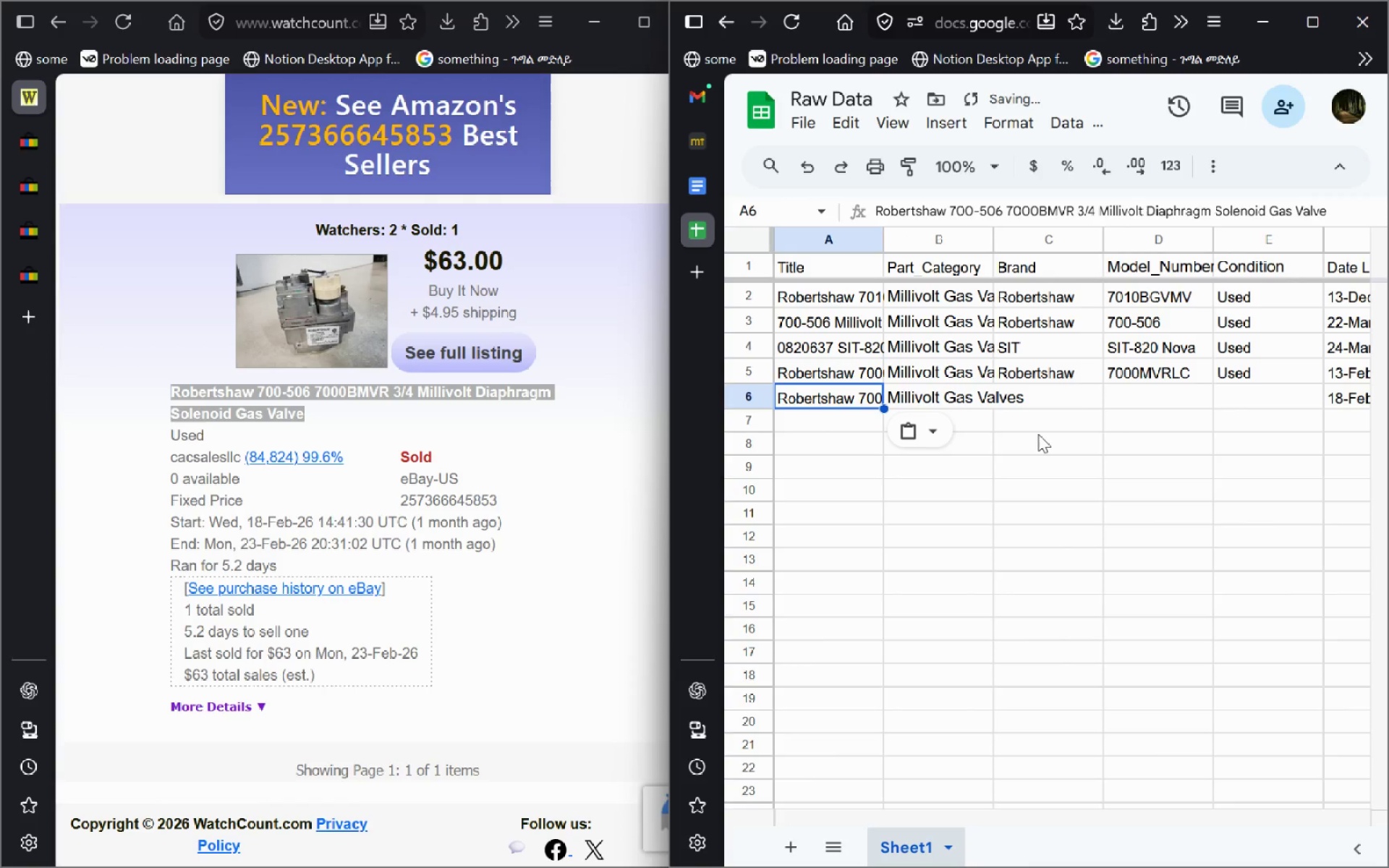 
left_click([1038, 434])
 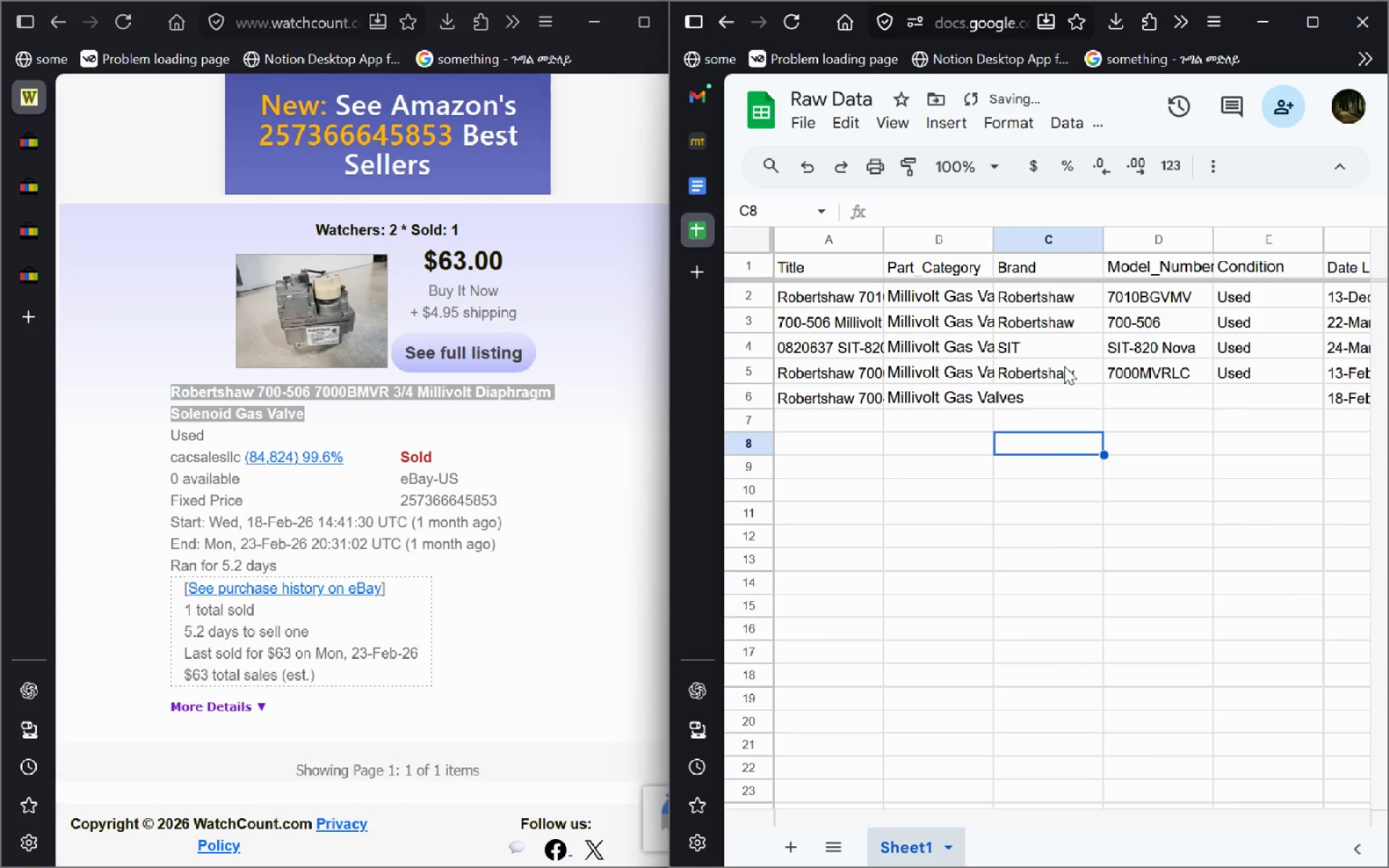 
left_click([1065, 366])
 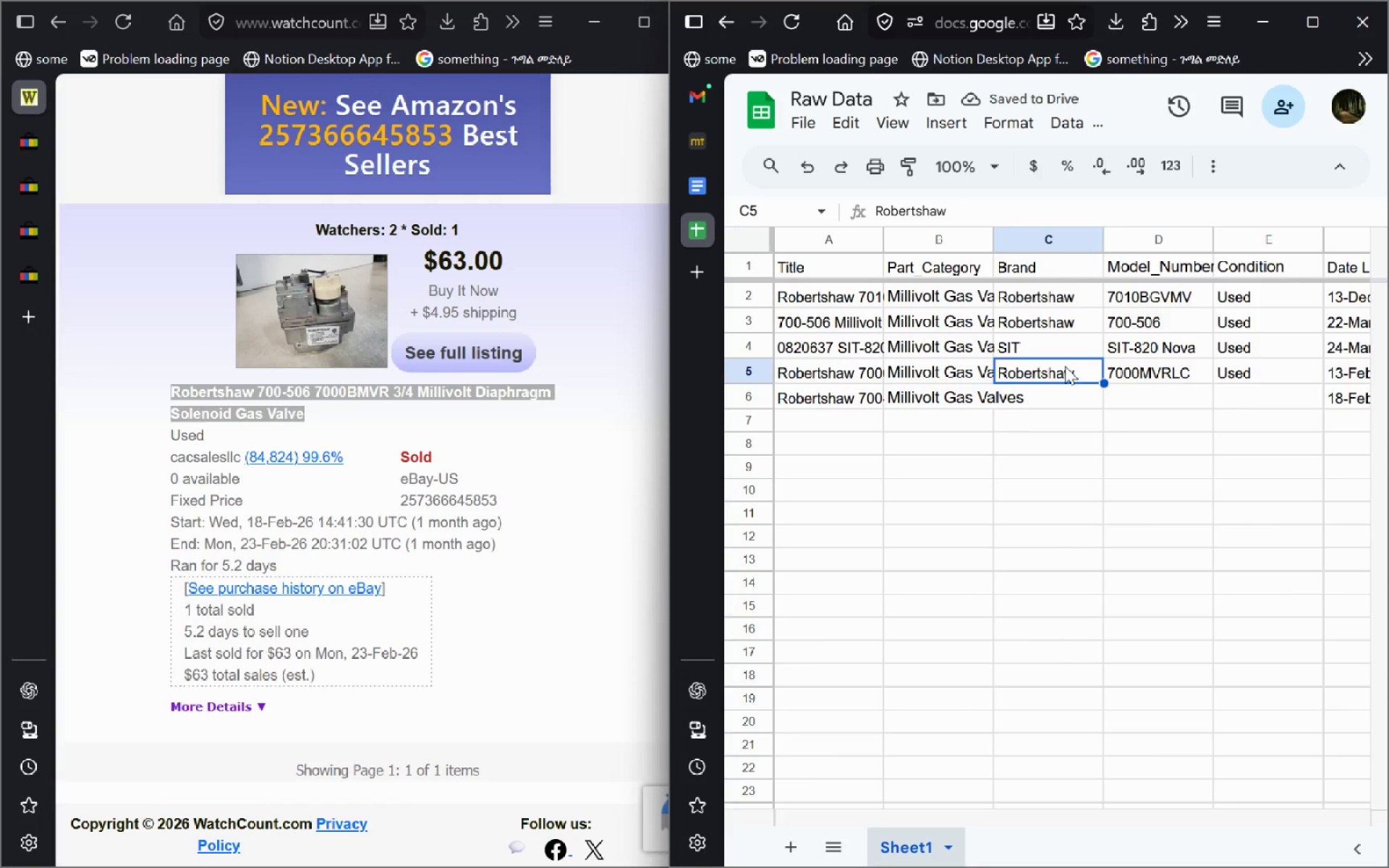 
key(Control+C)
 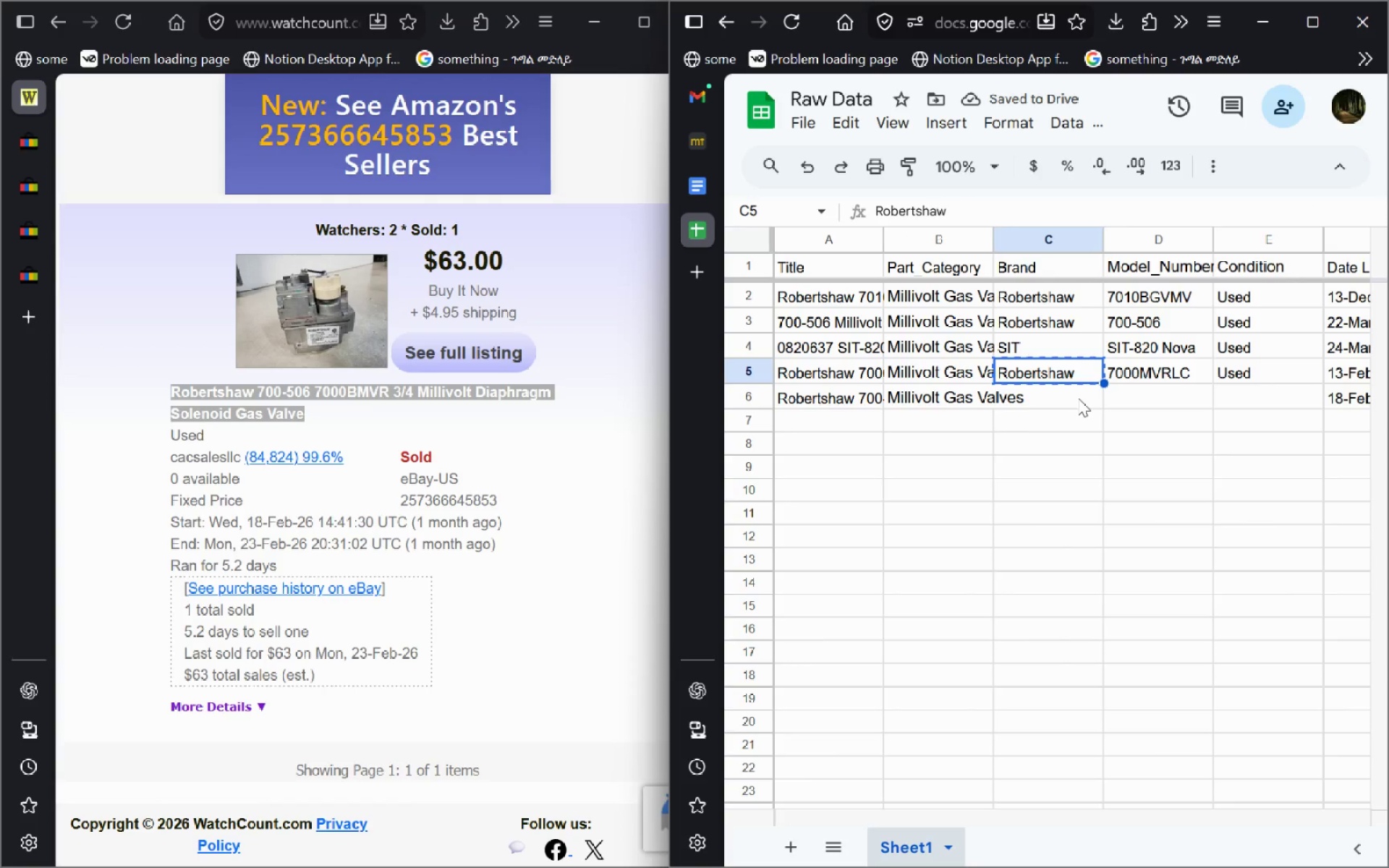 
left_click([1078, 398])
 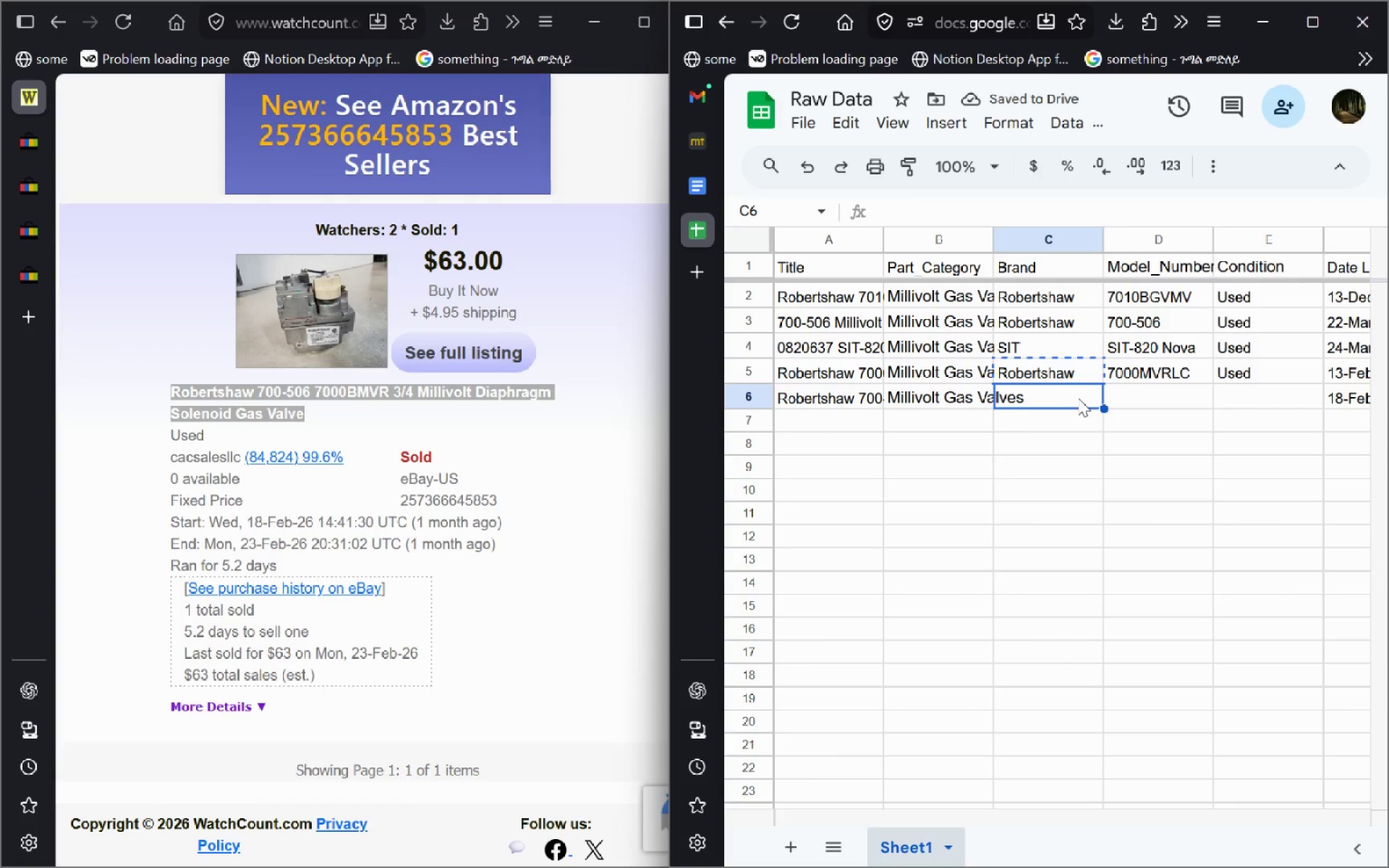 
key(Control+V)
 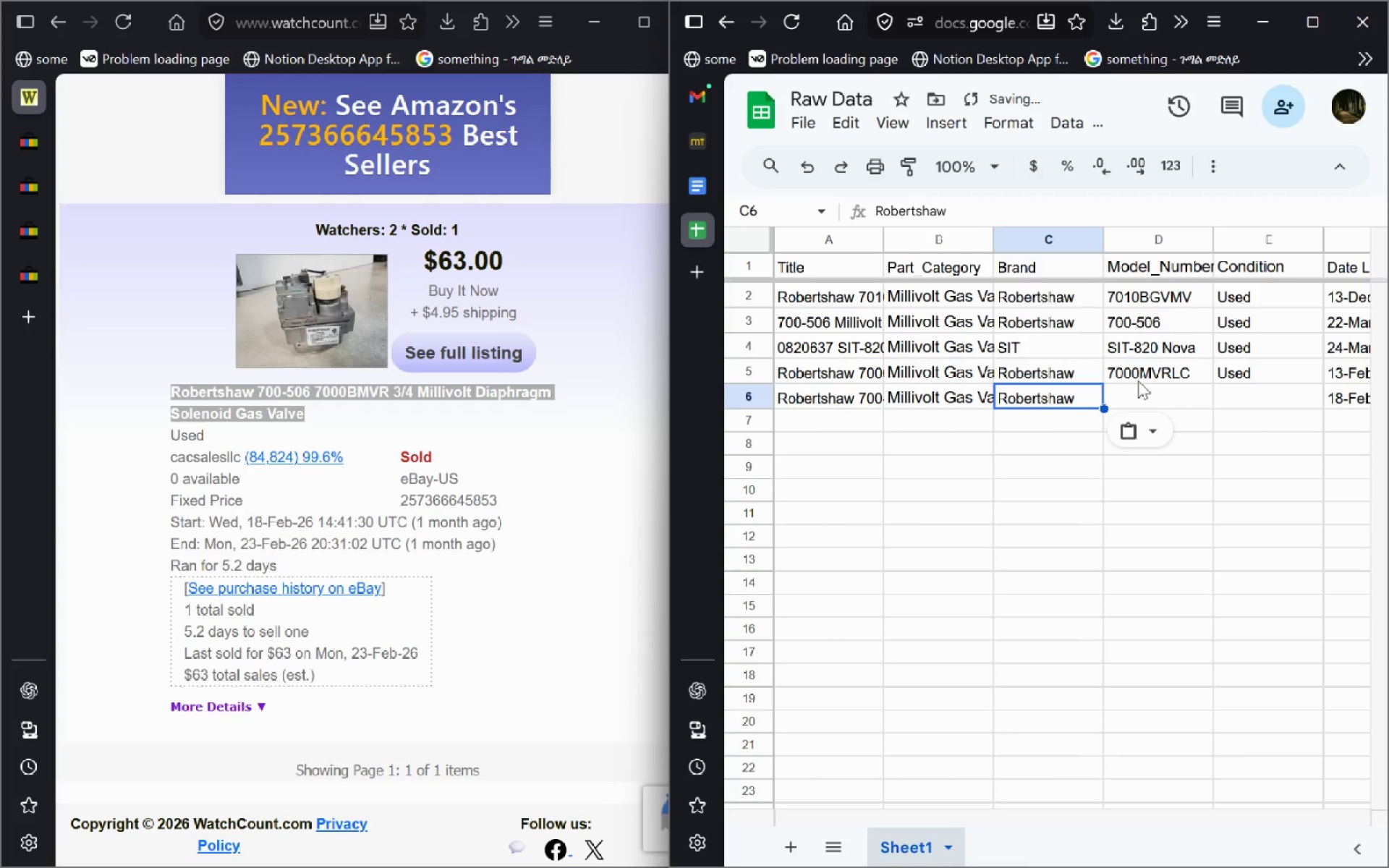 
left_click([1131, 391])
 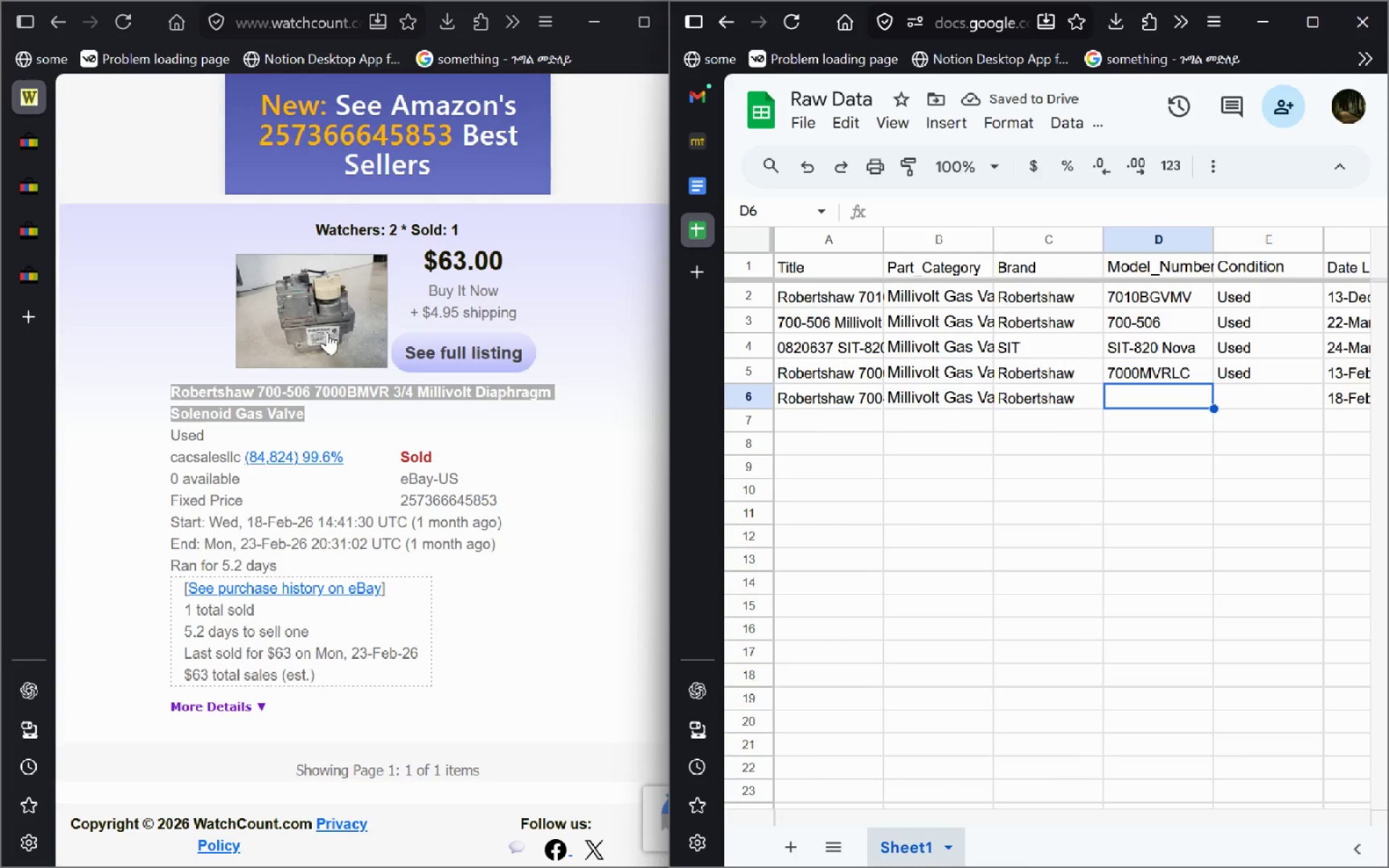 
left_click([294, 404])
 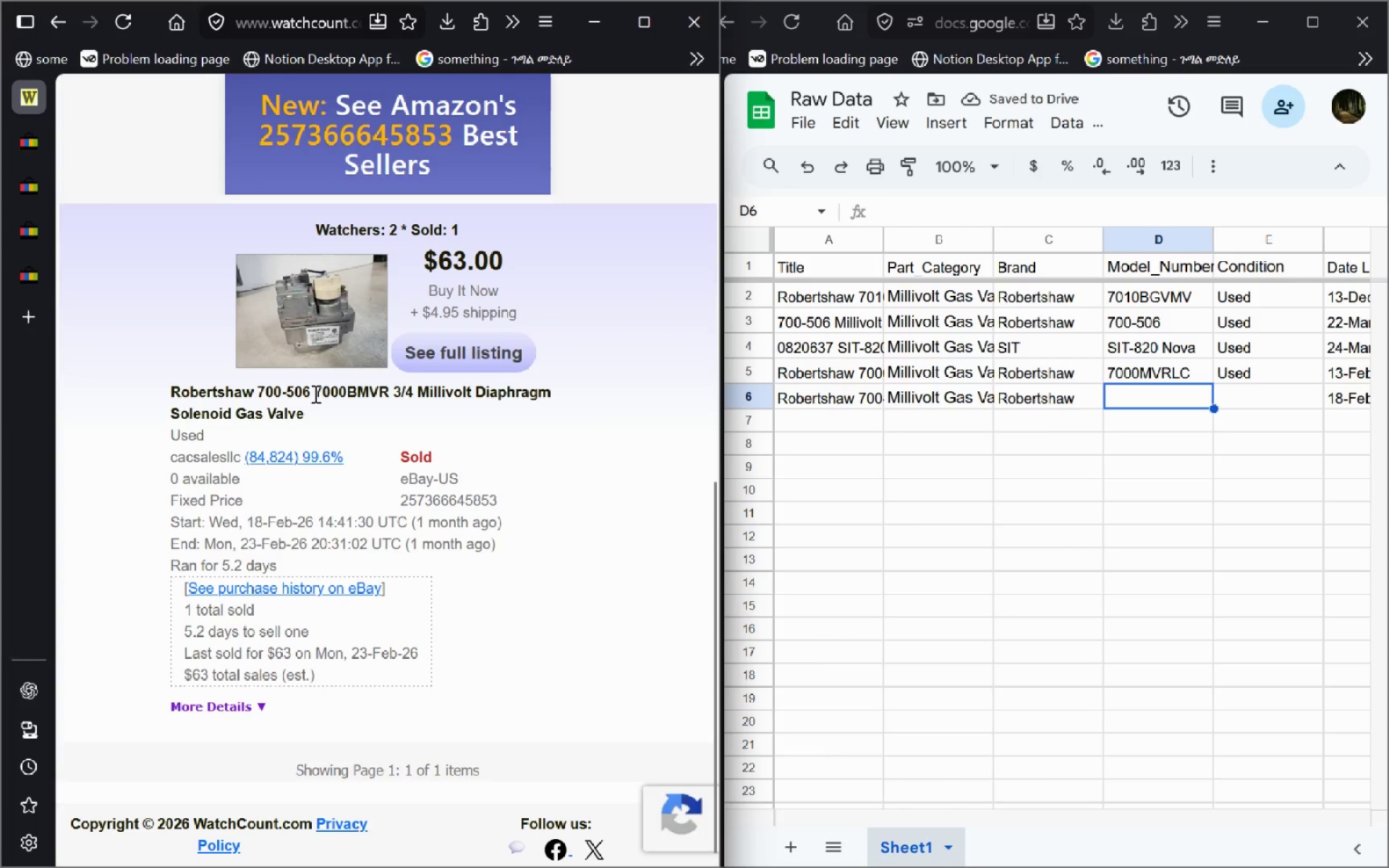 
left_click_drag(start_coordinate=[313, 393], to_coordinate=[386, 393])
 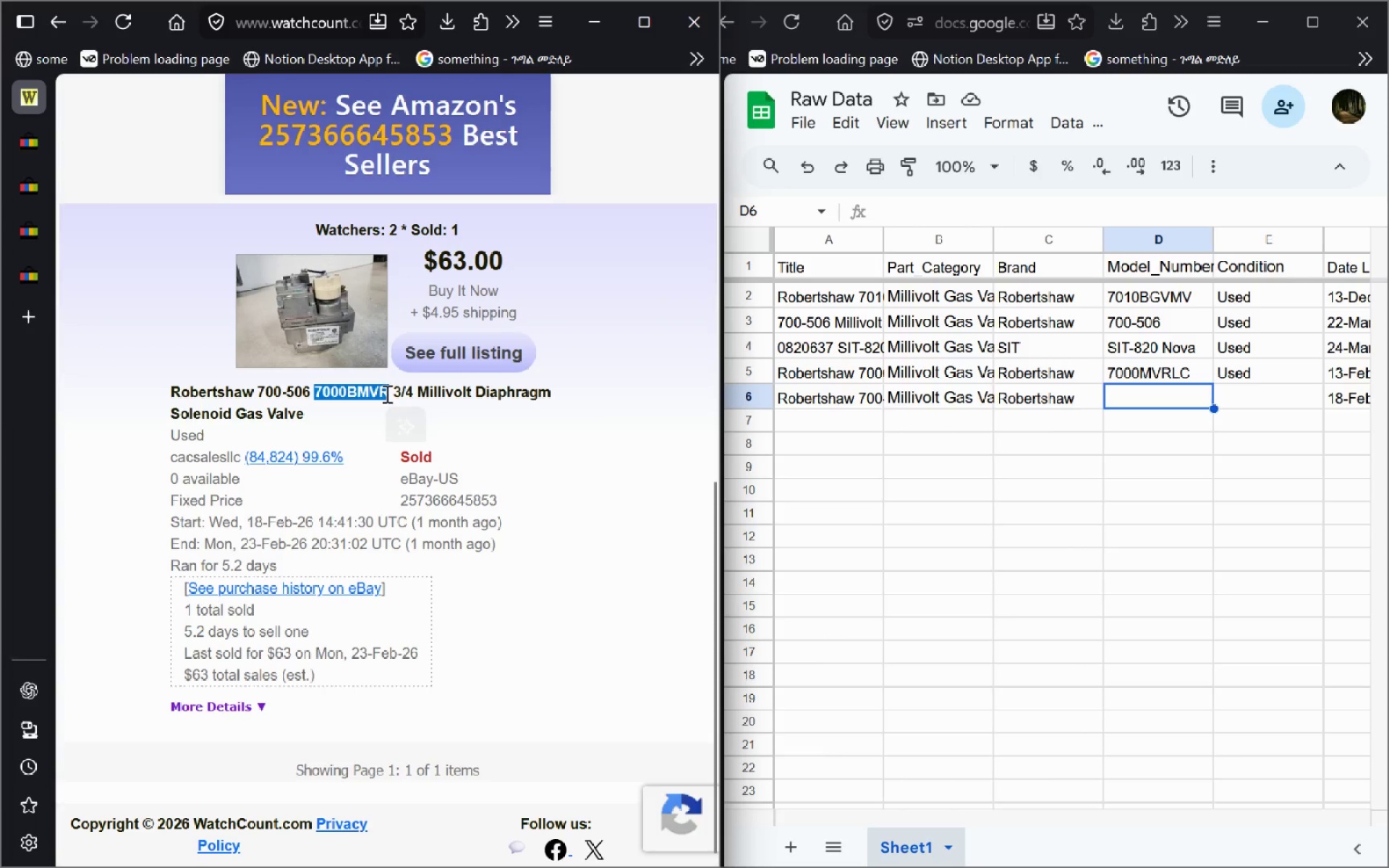 
key(Control+C)
 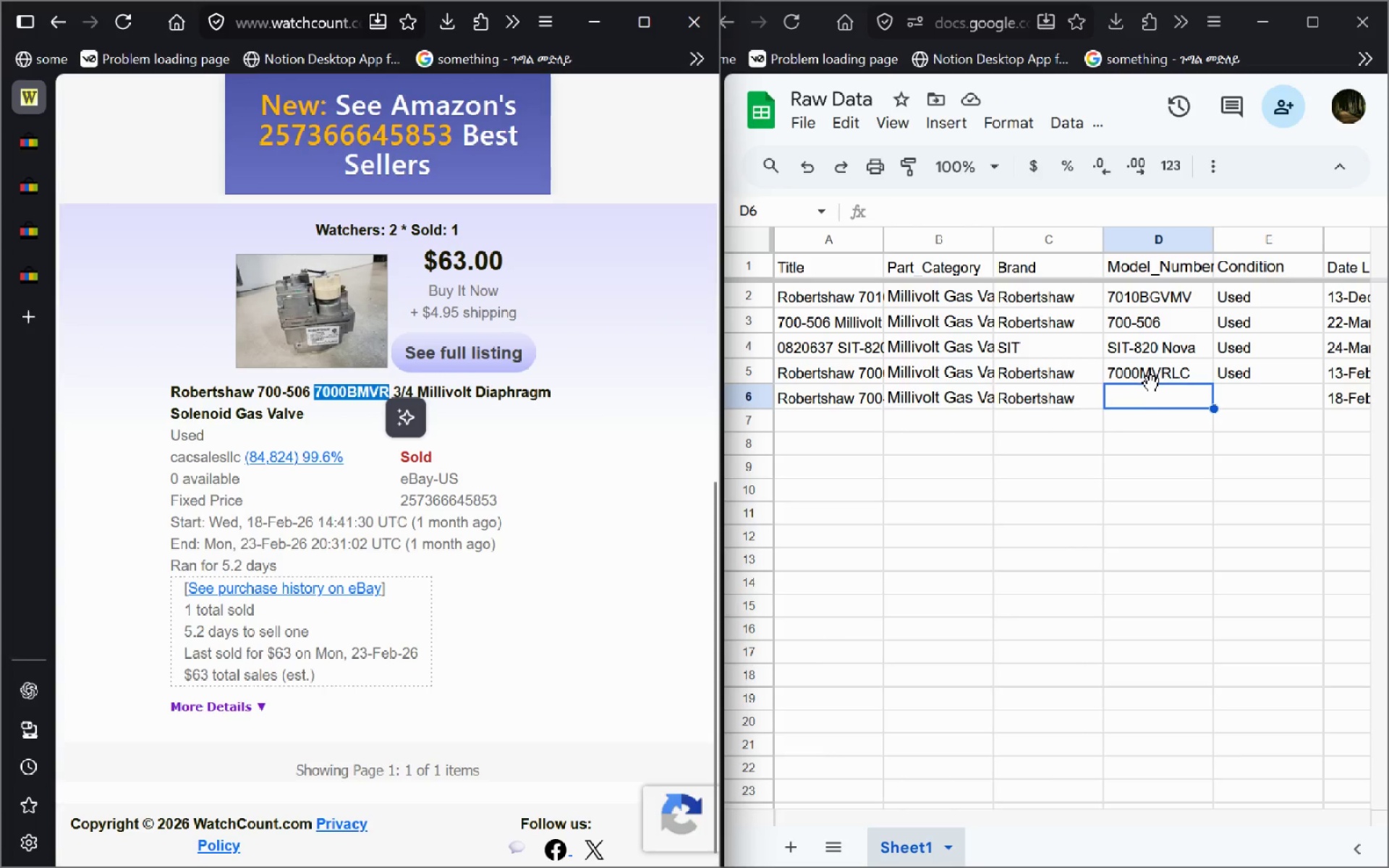 
left_click([1144, 390])
 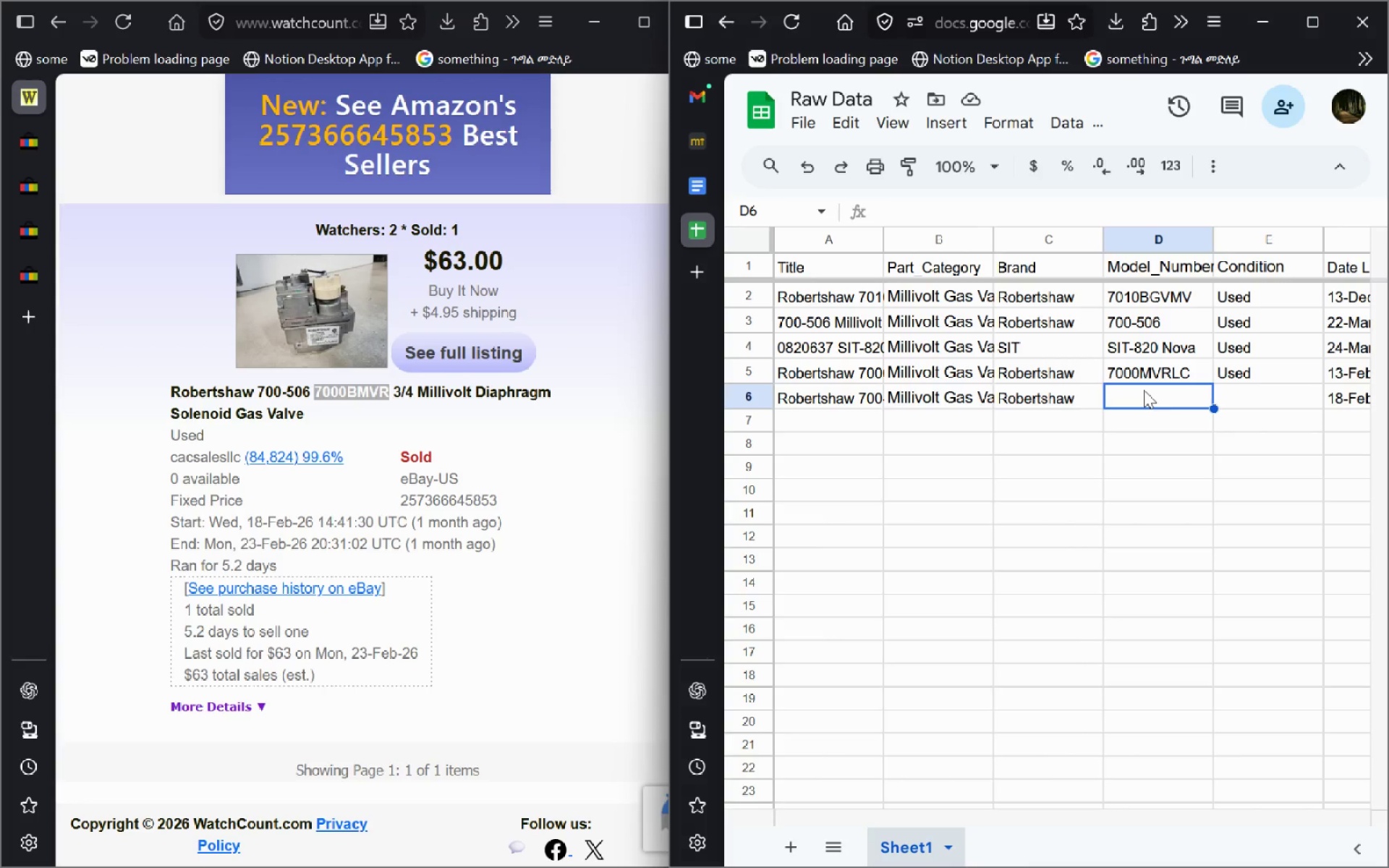 
key(Control+V)
 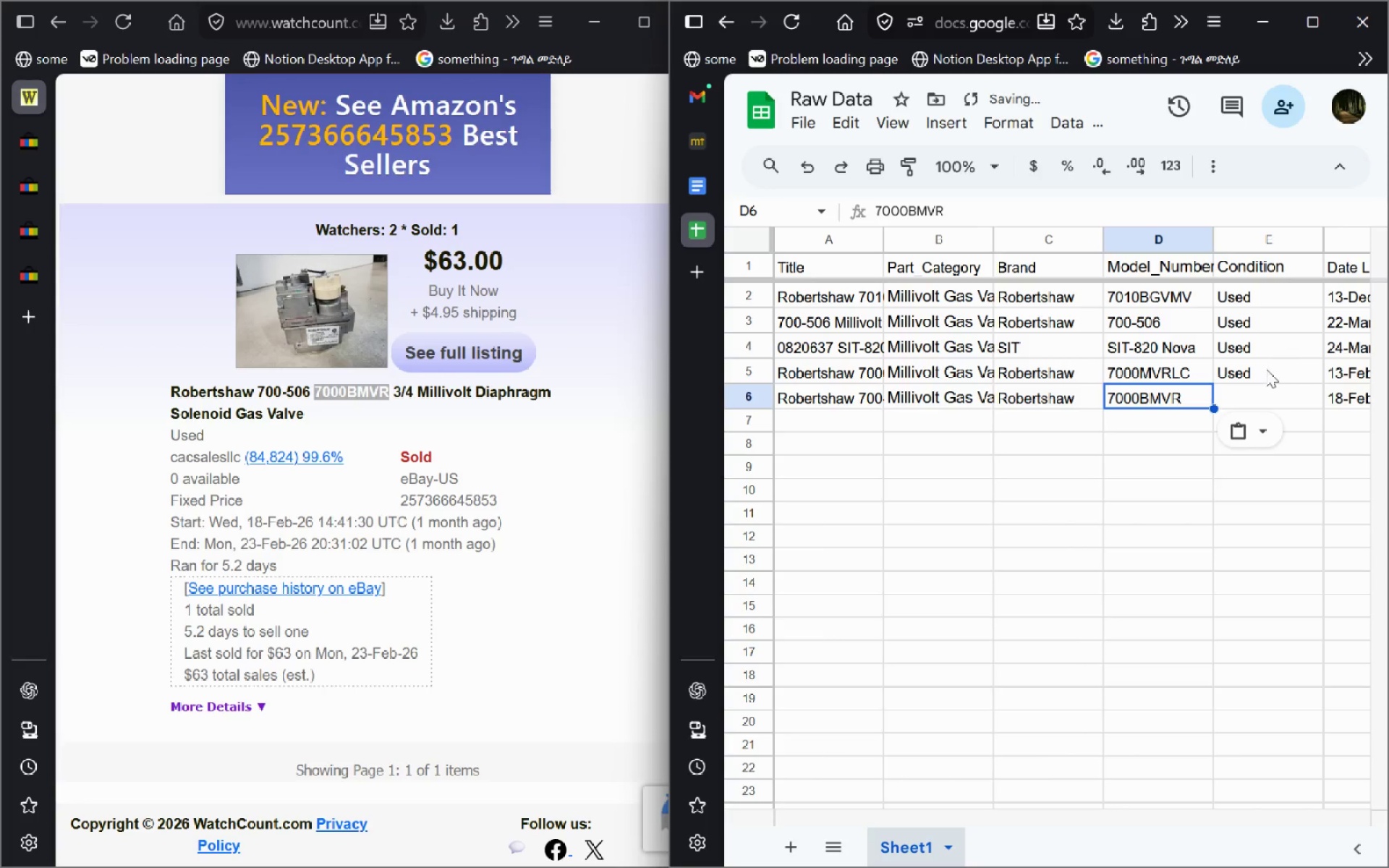 
left_click([1266, 369])
 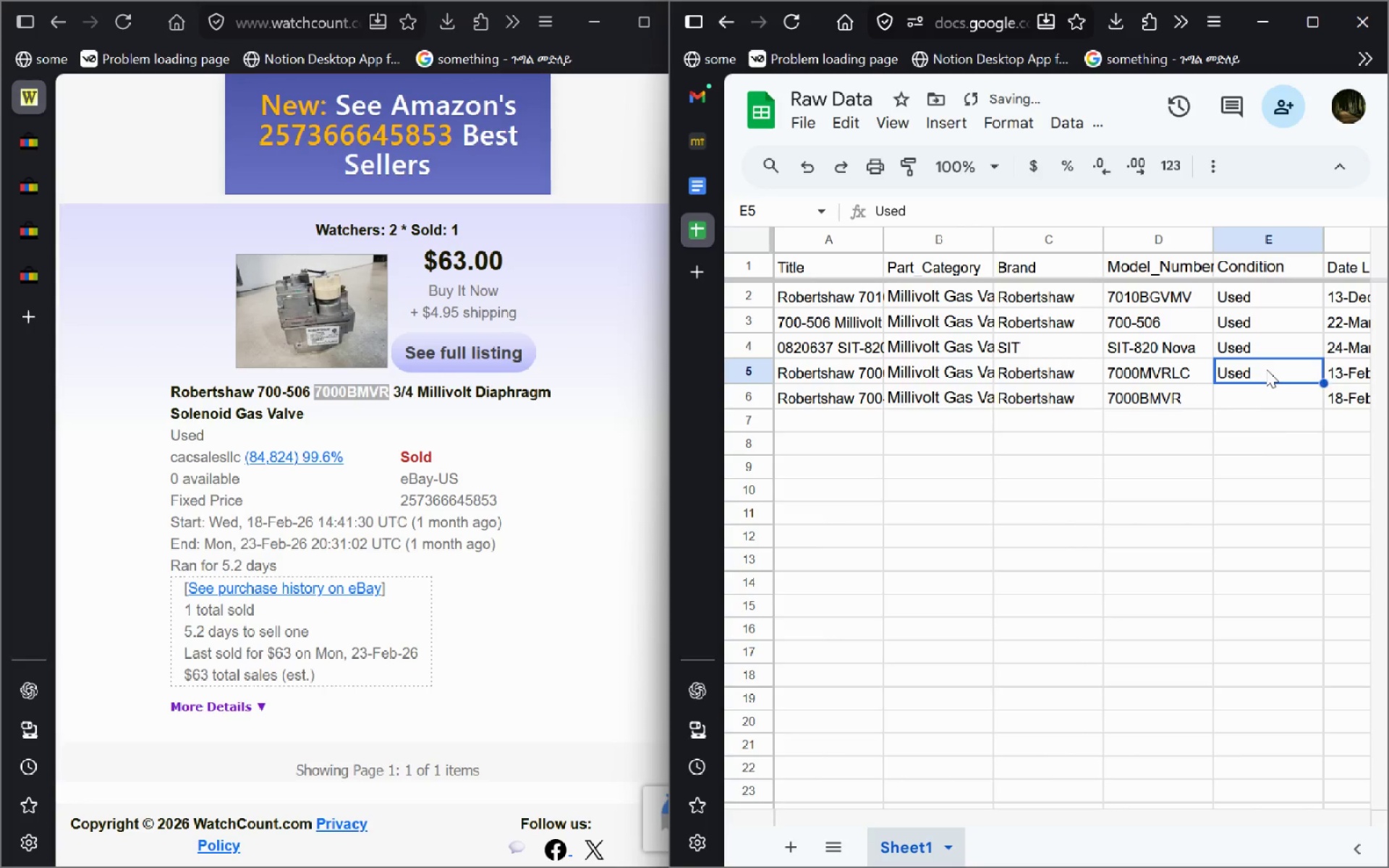 
key(Control+C)
 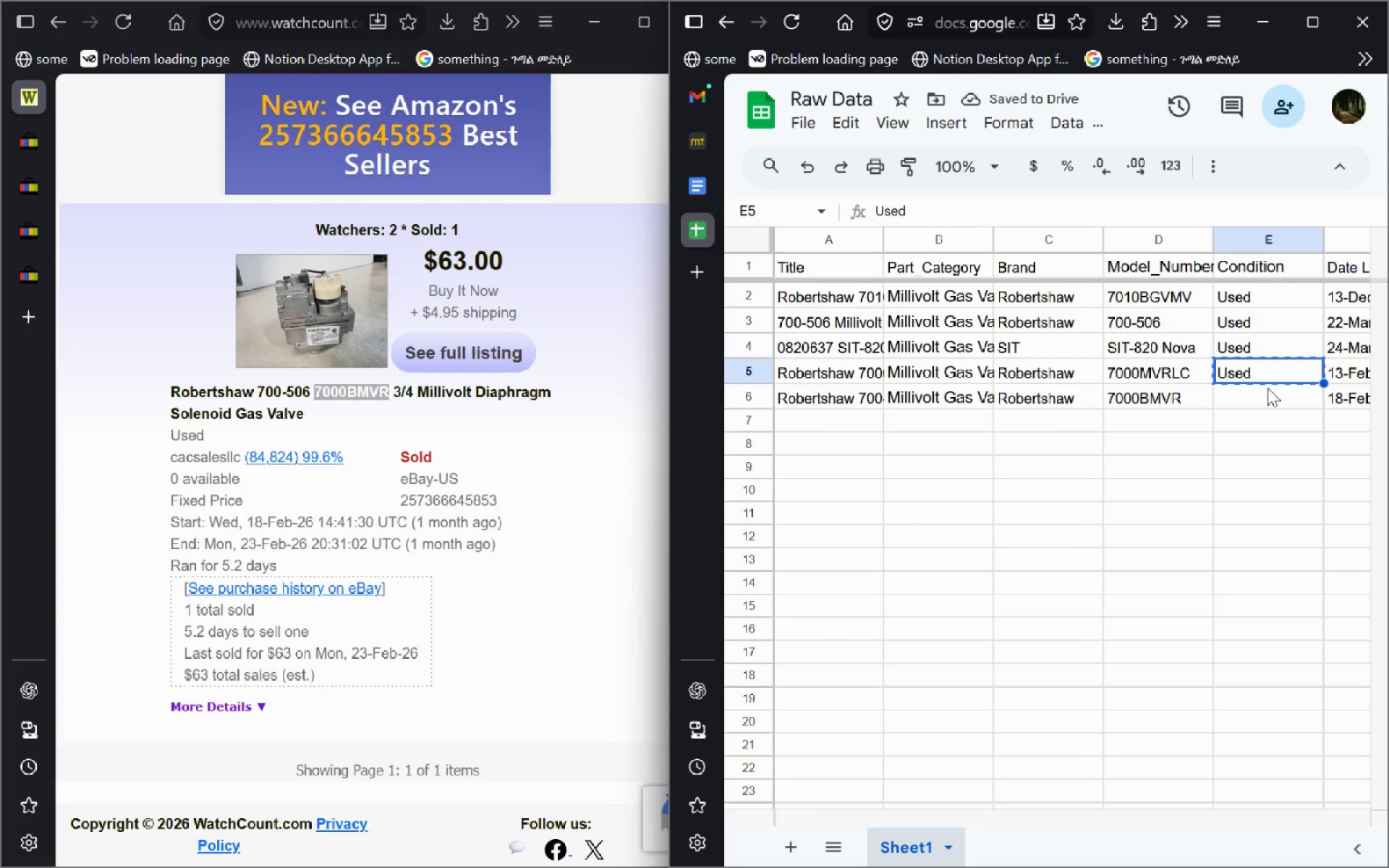 
left_click([1267, 388])
 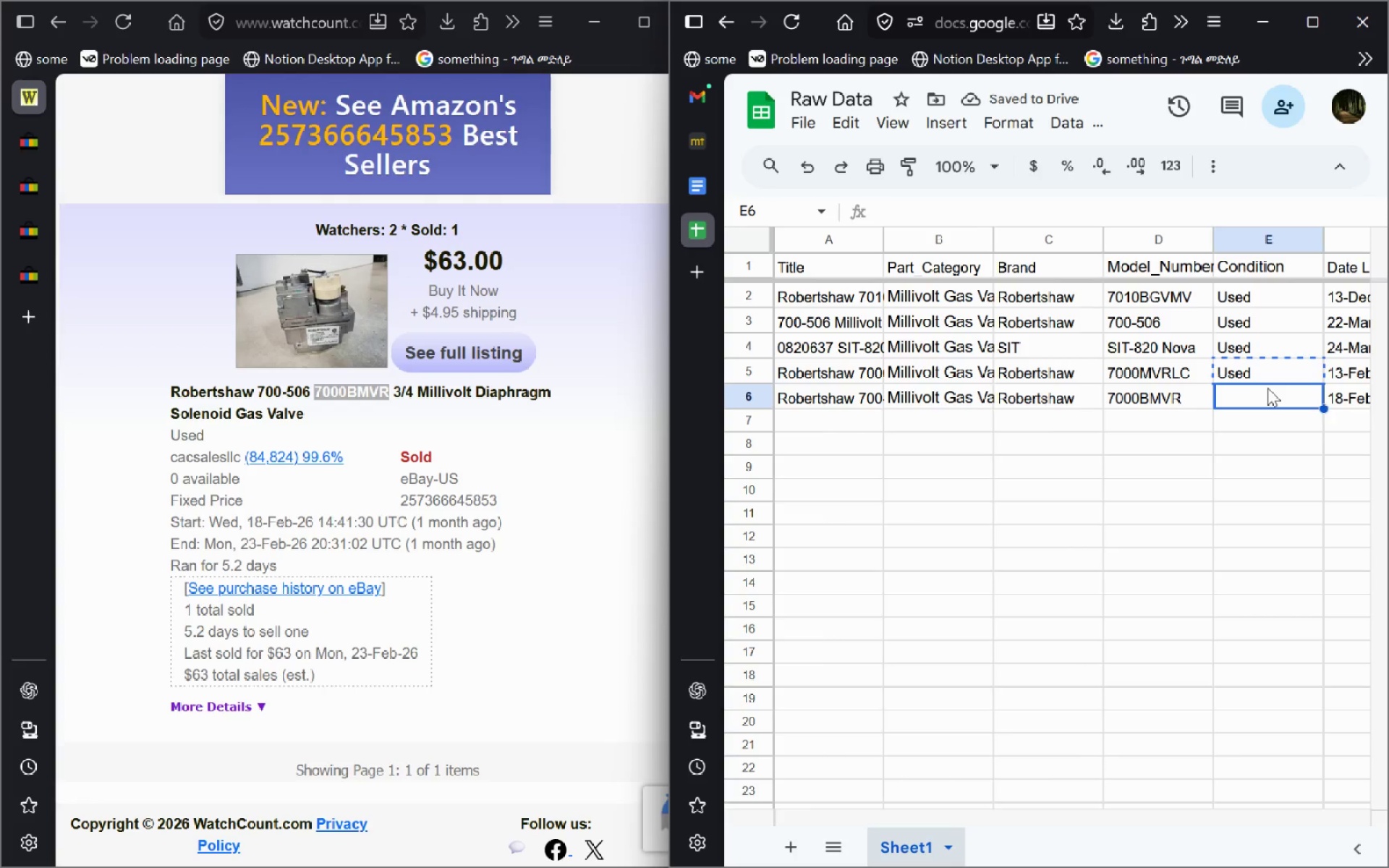 
key(Control+V)
 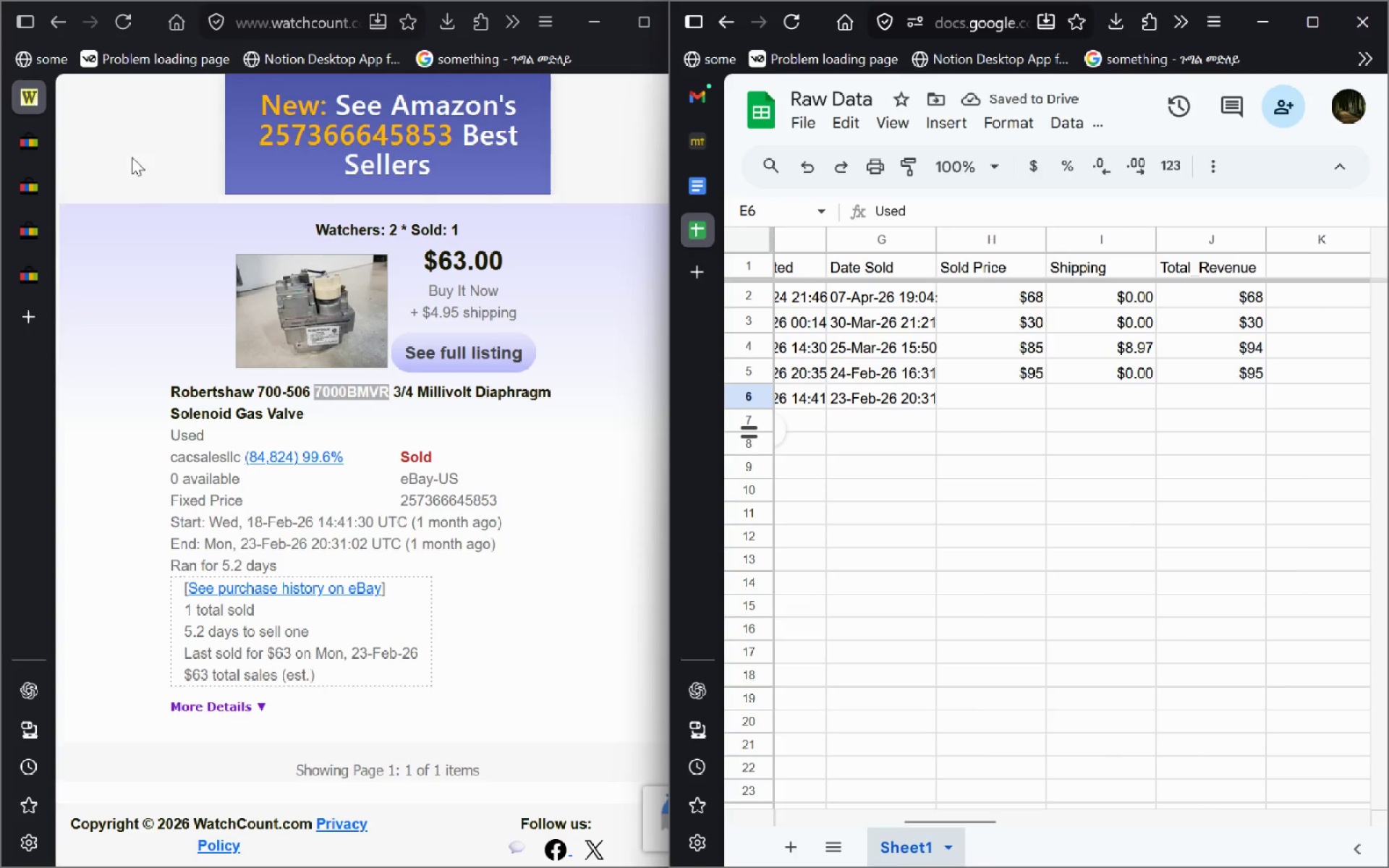 
left_click([42, 137])
 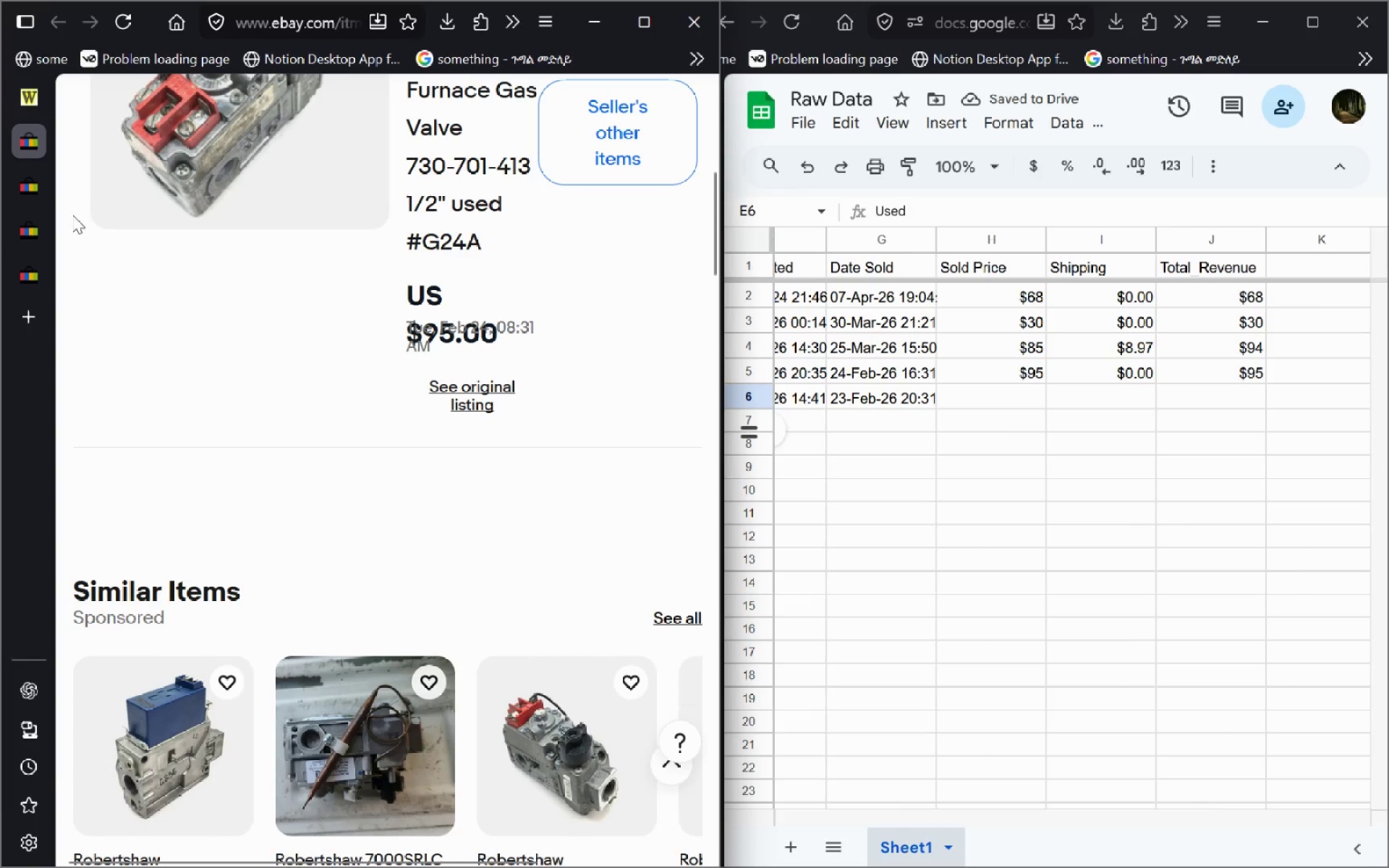 
left_click([22, 192])
 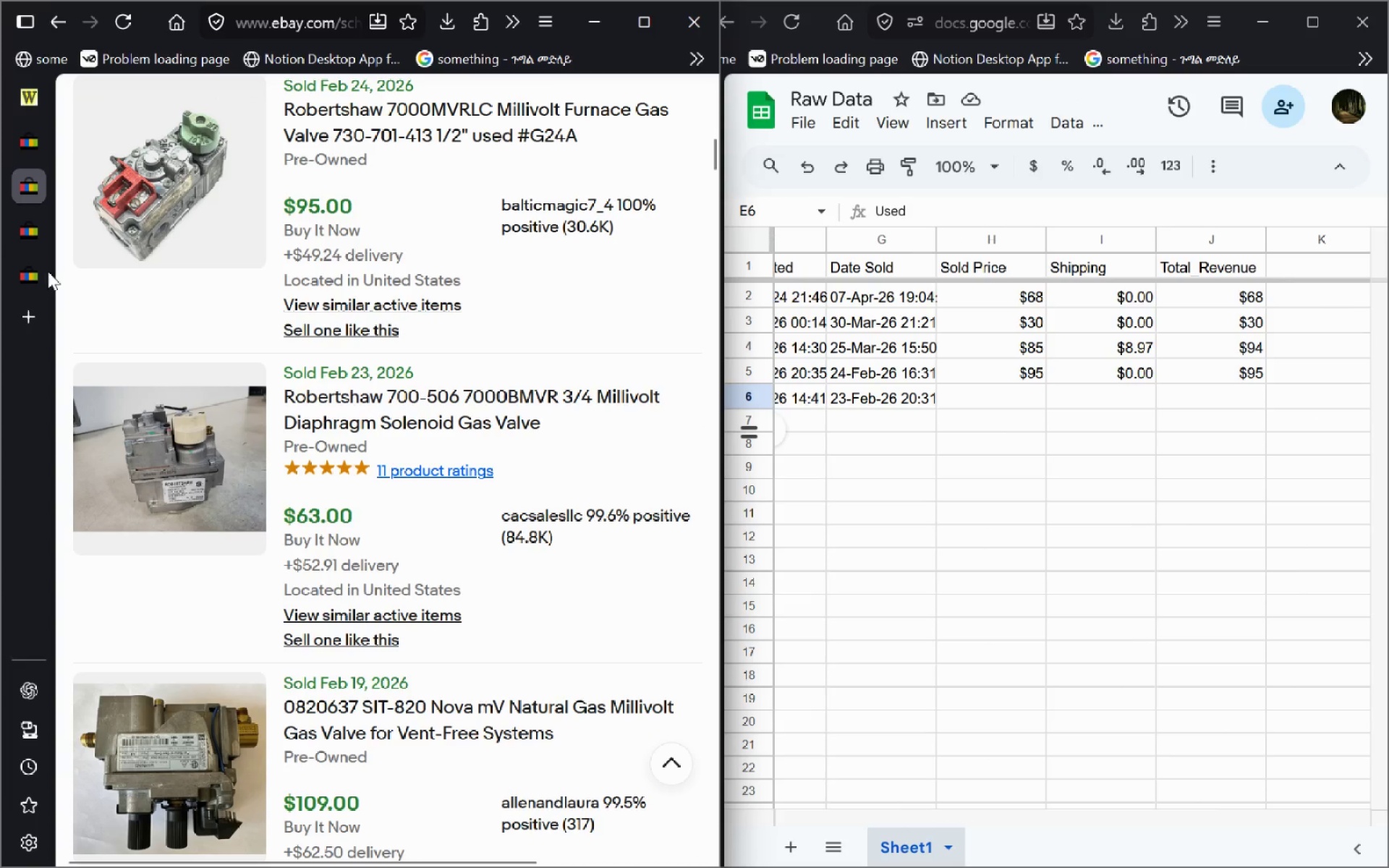 
left_click([33, 283])
 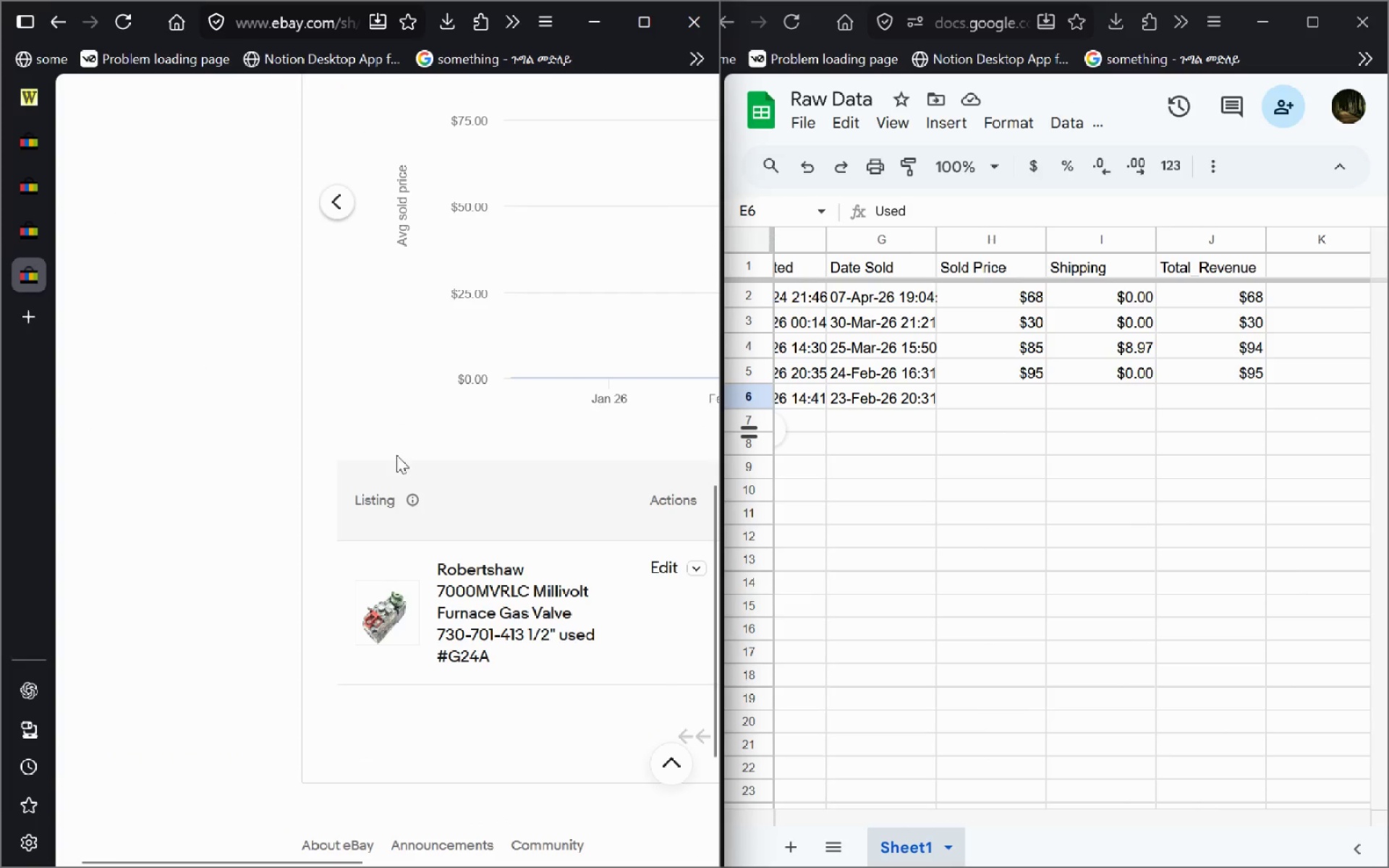 
mouse_move([475, 522])
 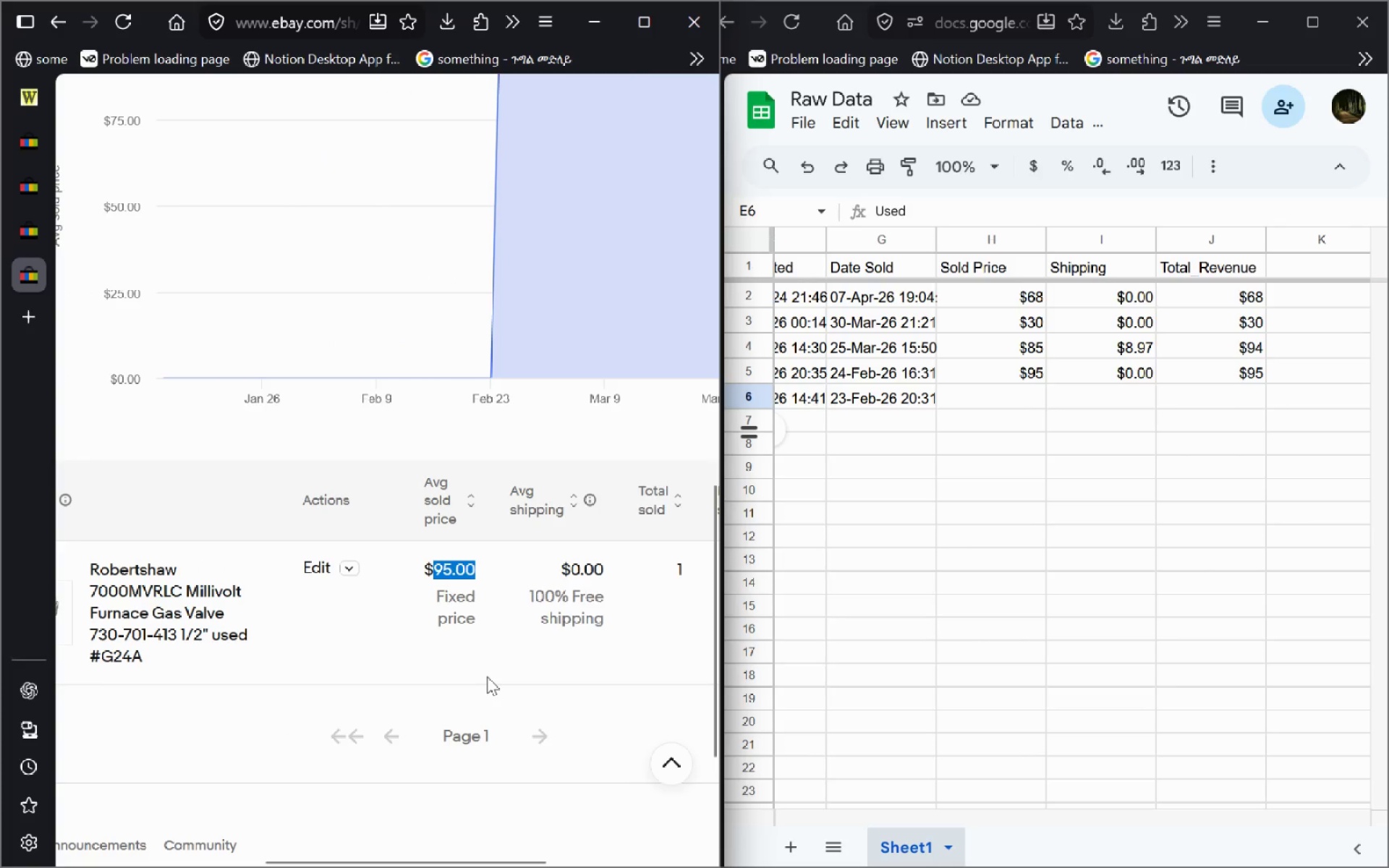 
left_click([487, 676])
 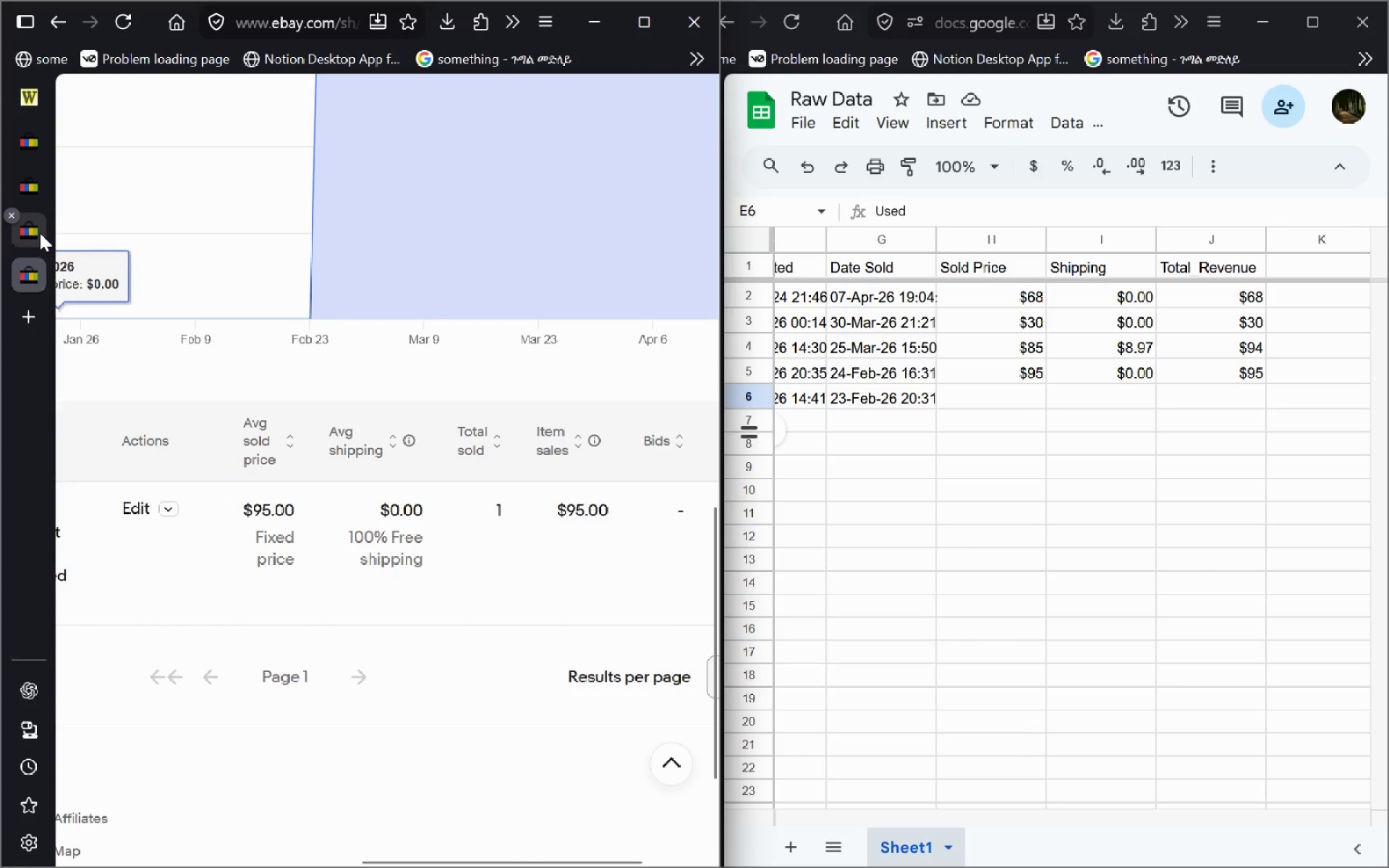 
left_click([402, 668])
 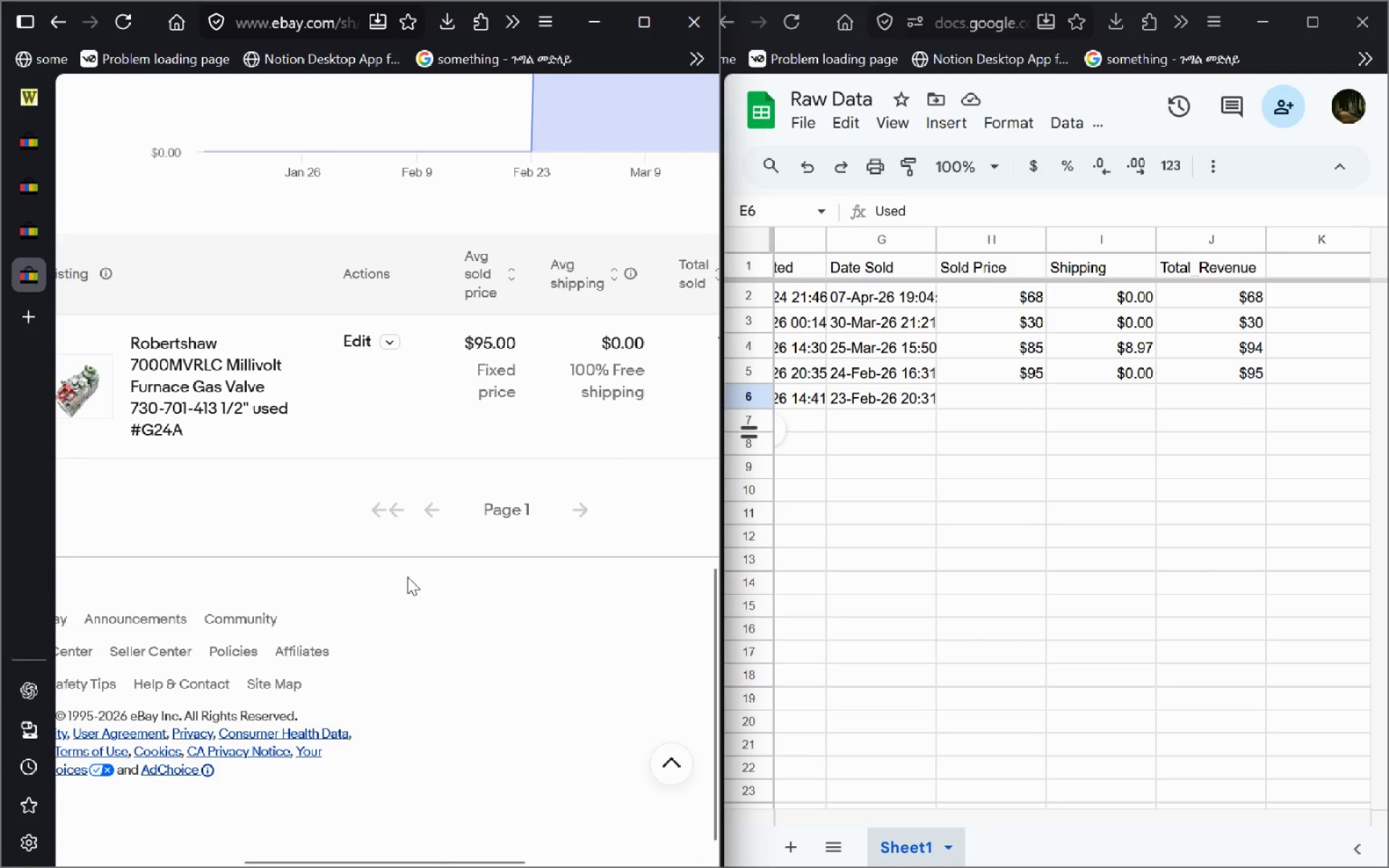 
wait(16.94)
 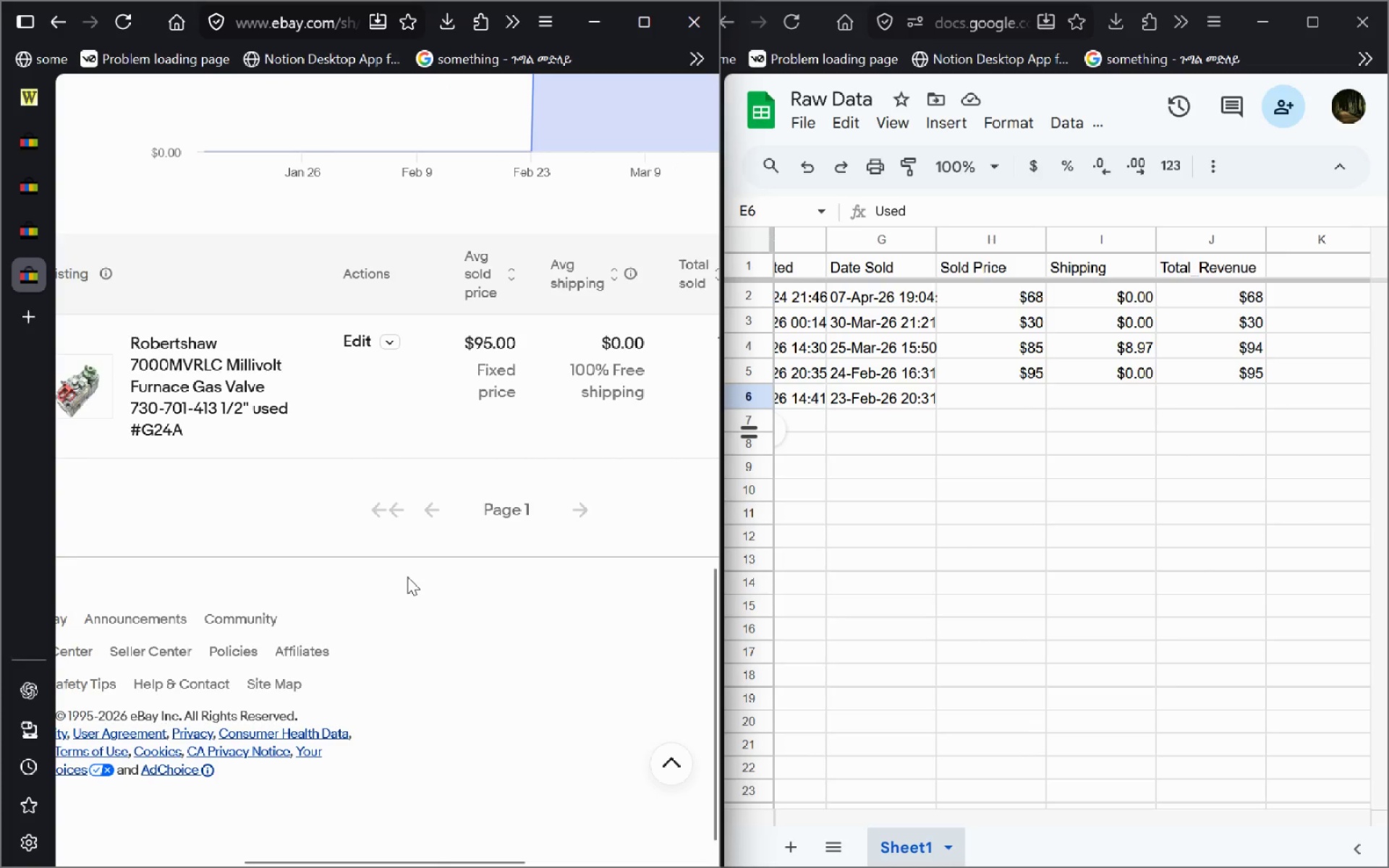 
left_click([978, 367])
 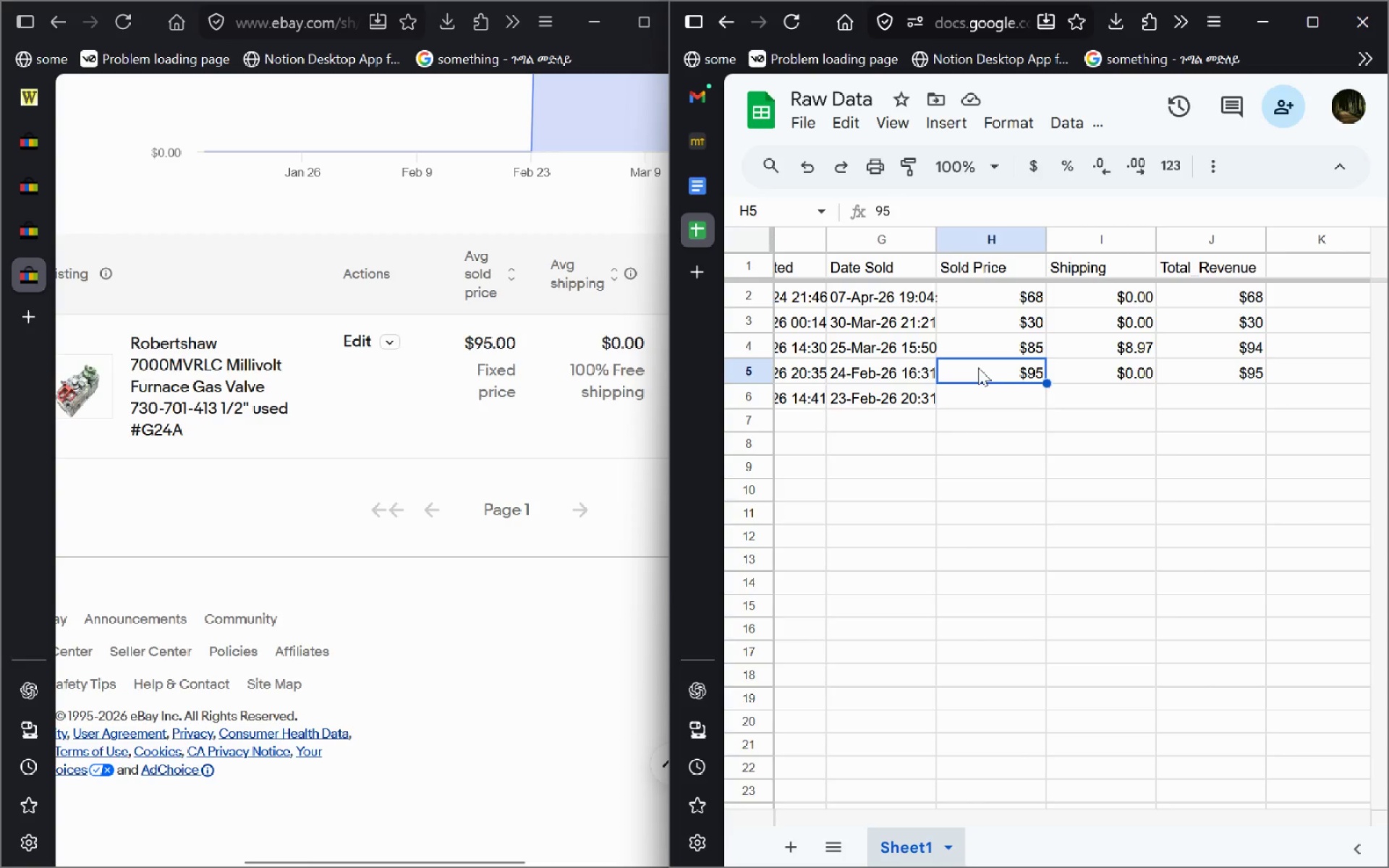 
key(Control+C)
 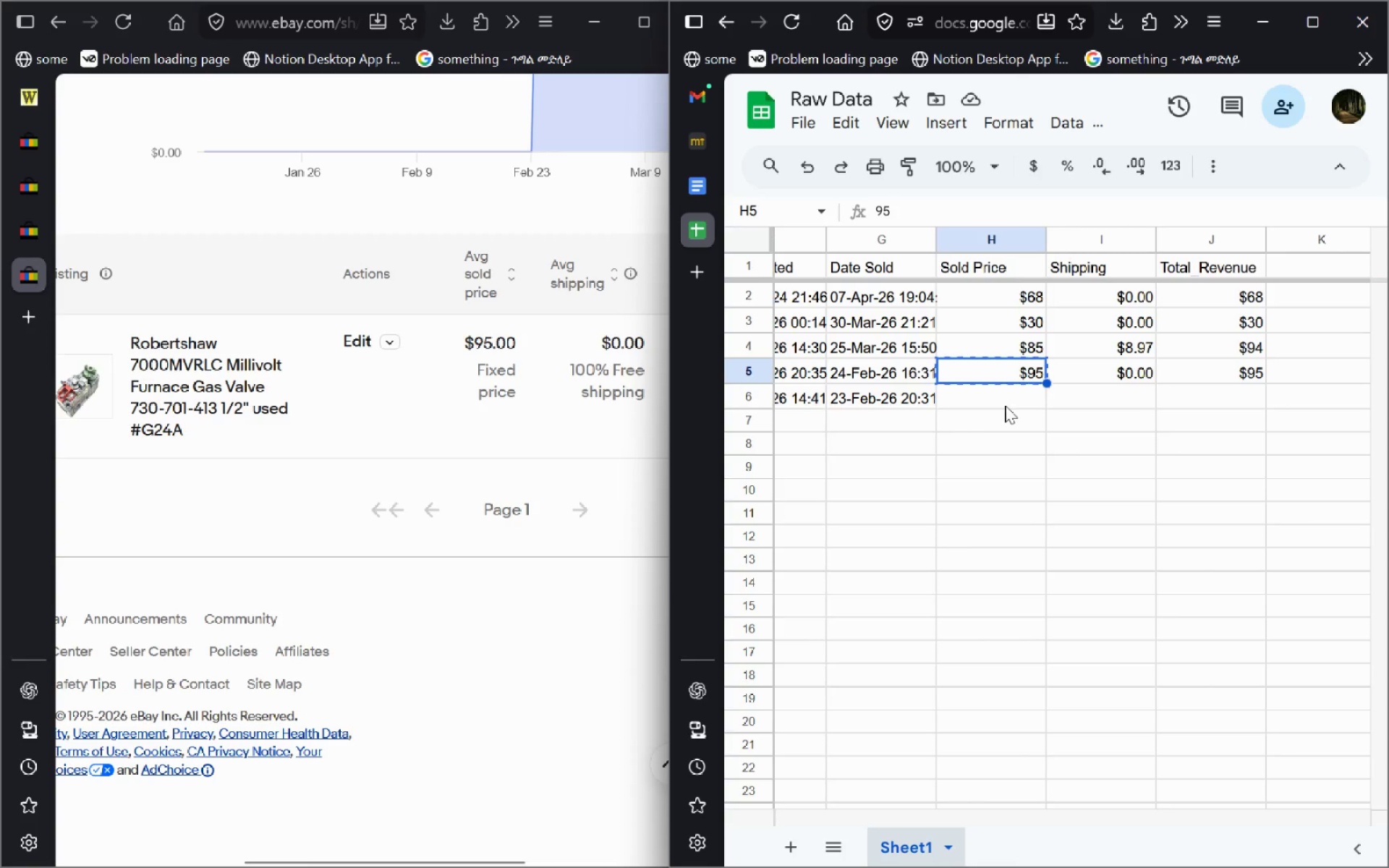 
left_click([1005, 405])
 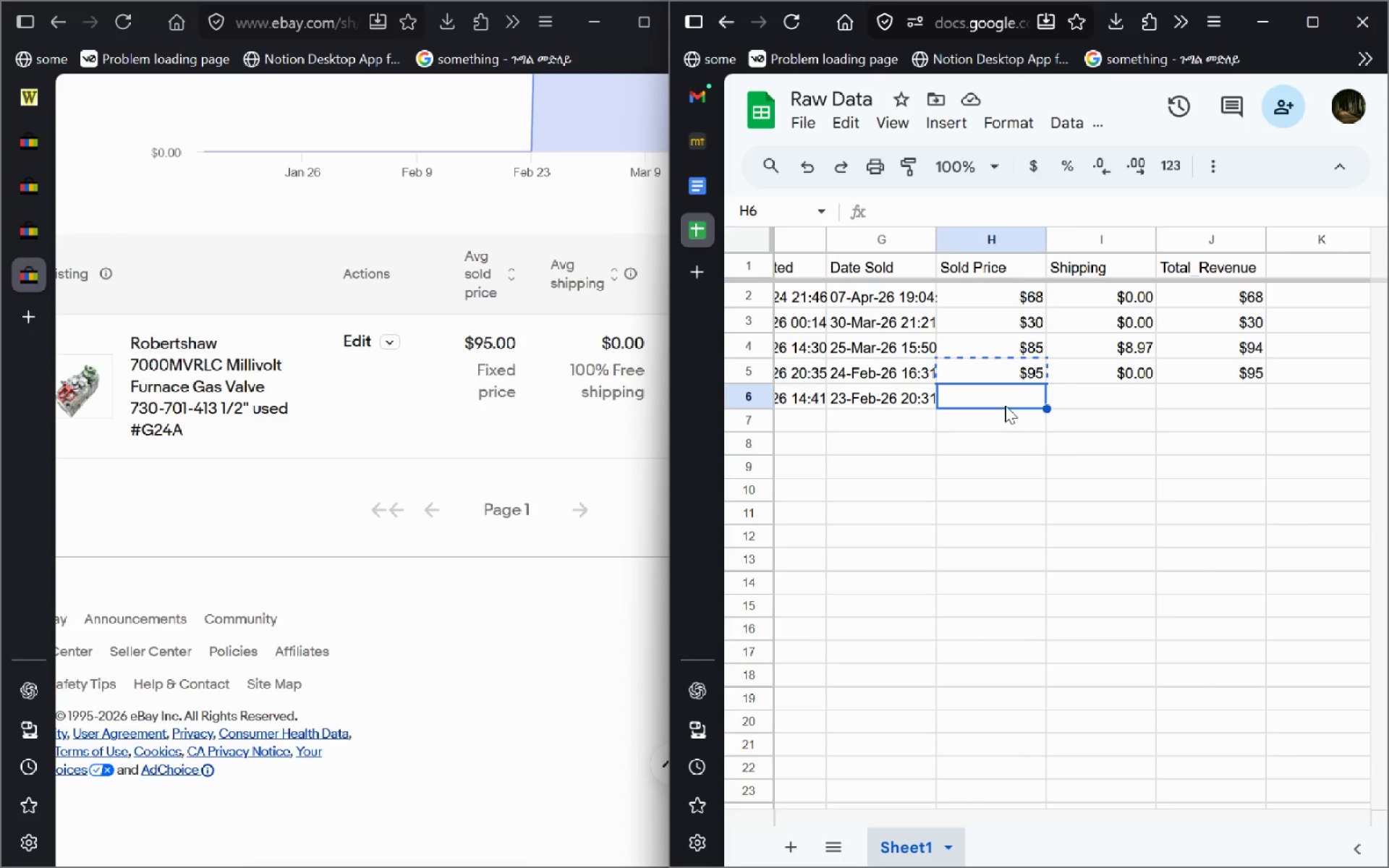 
hold_key(key=ControlLeft, duration=0.97)
 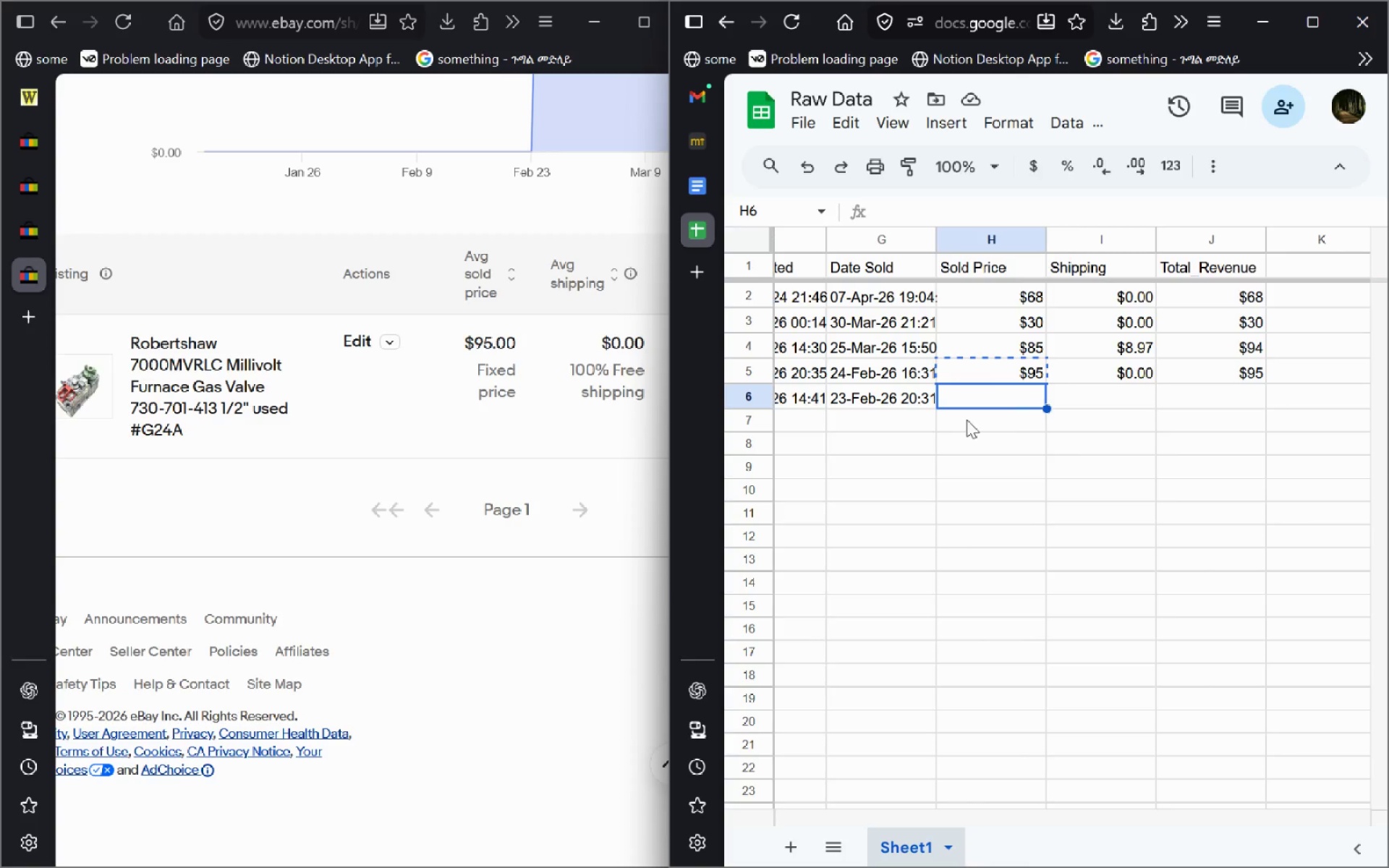 
key(Escape)
 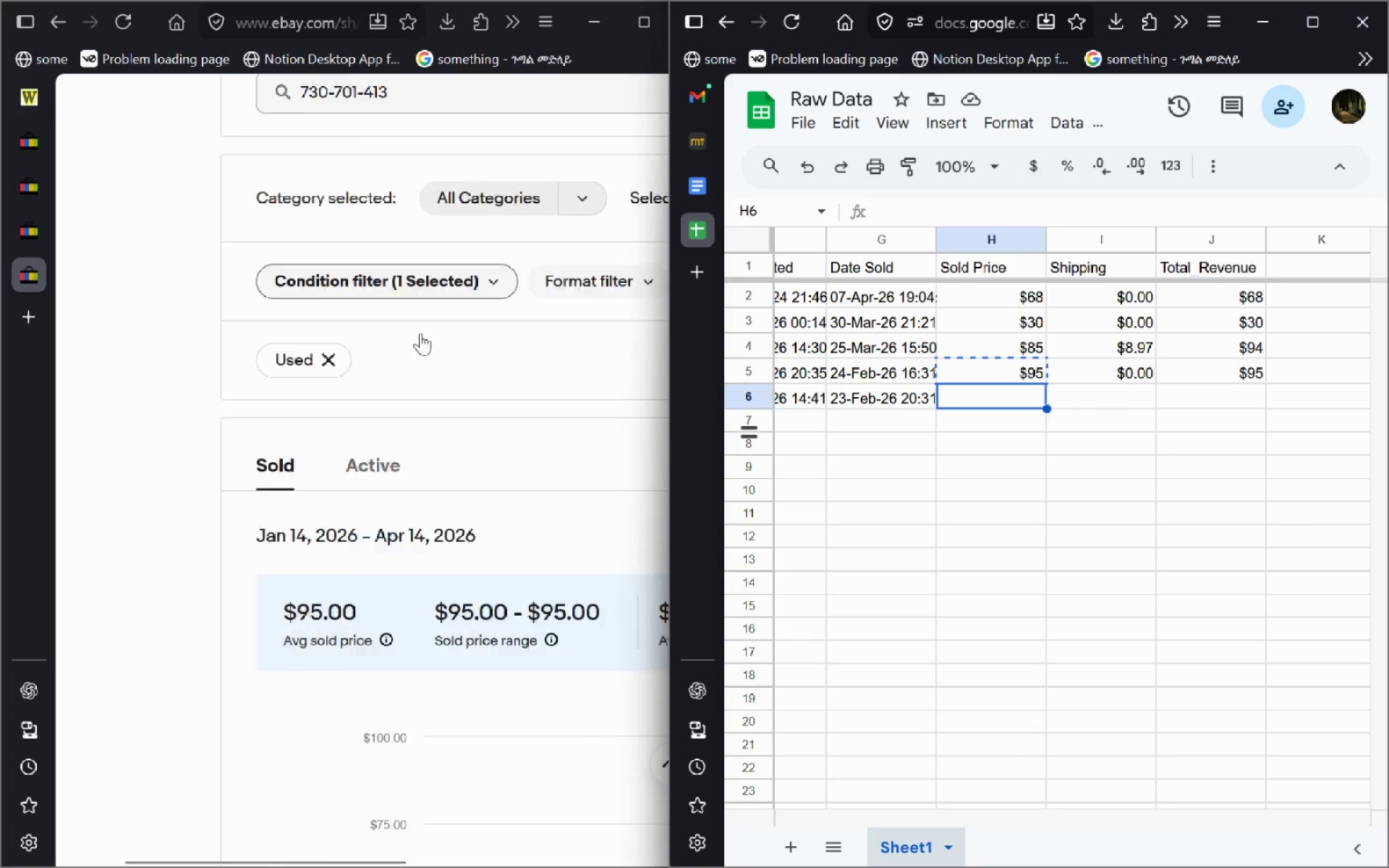 
left_click([356, 320])
 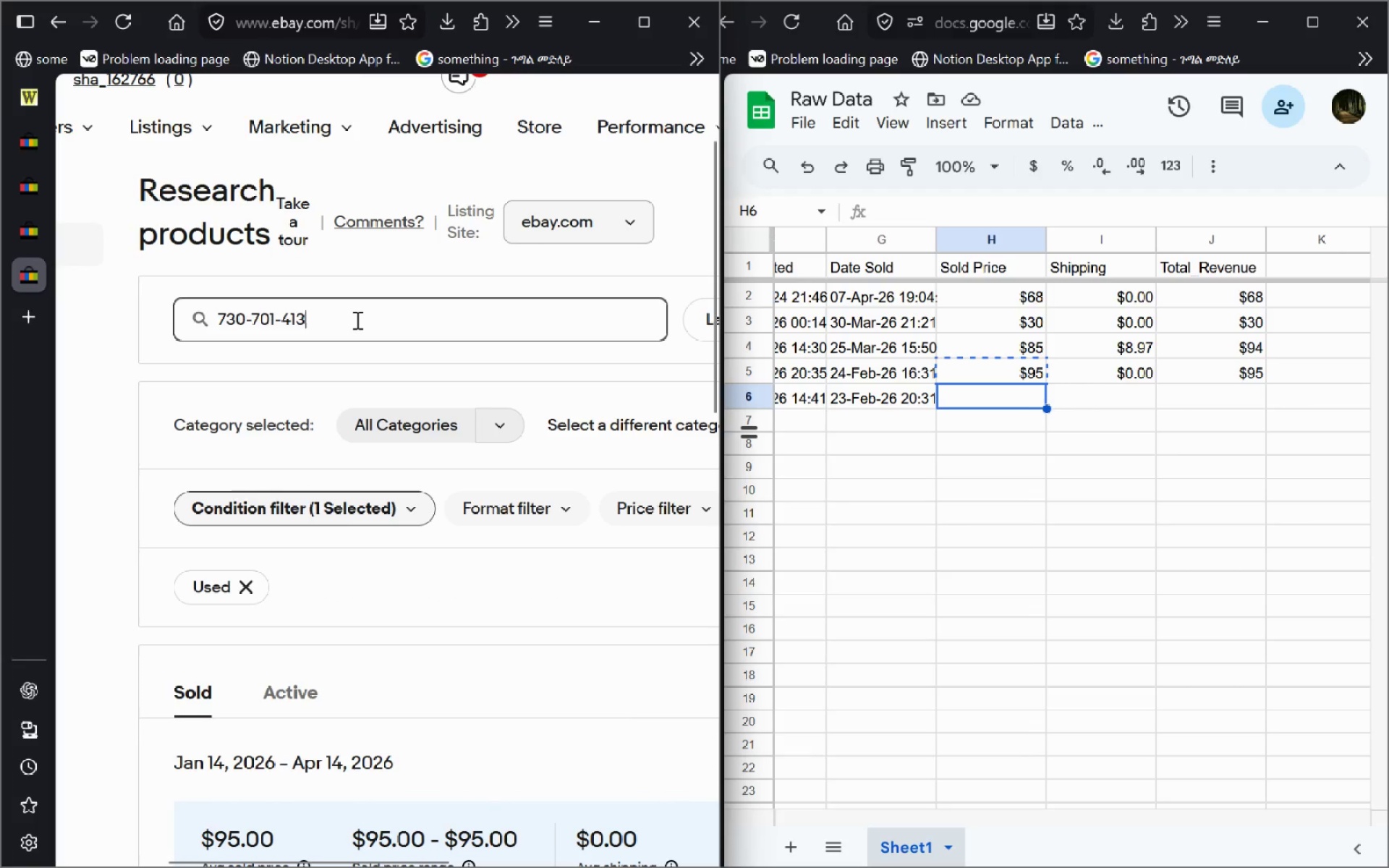 
key(Control+ControlLeft)
 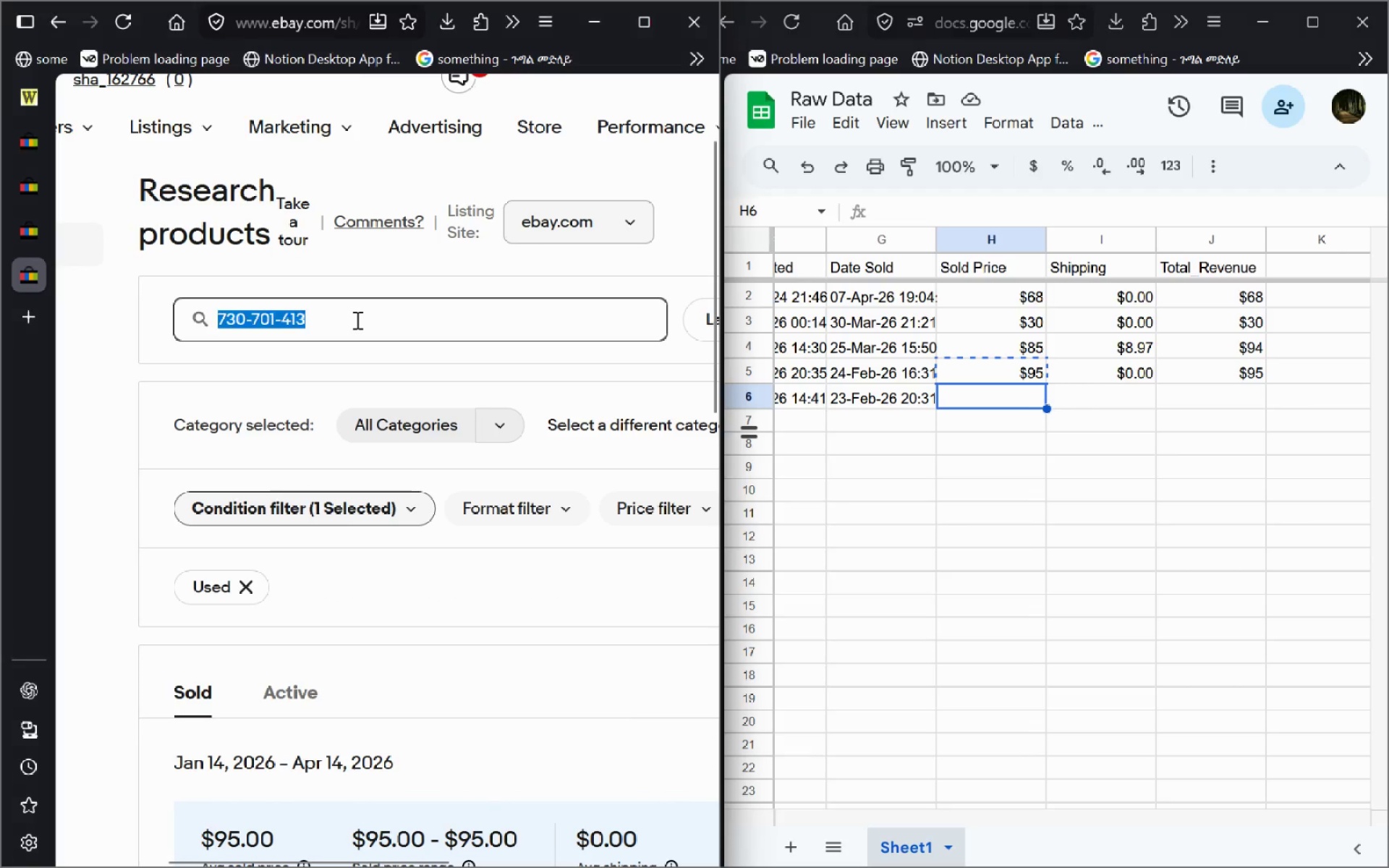 
key(Control+A)
 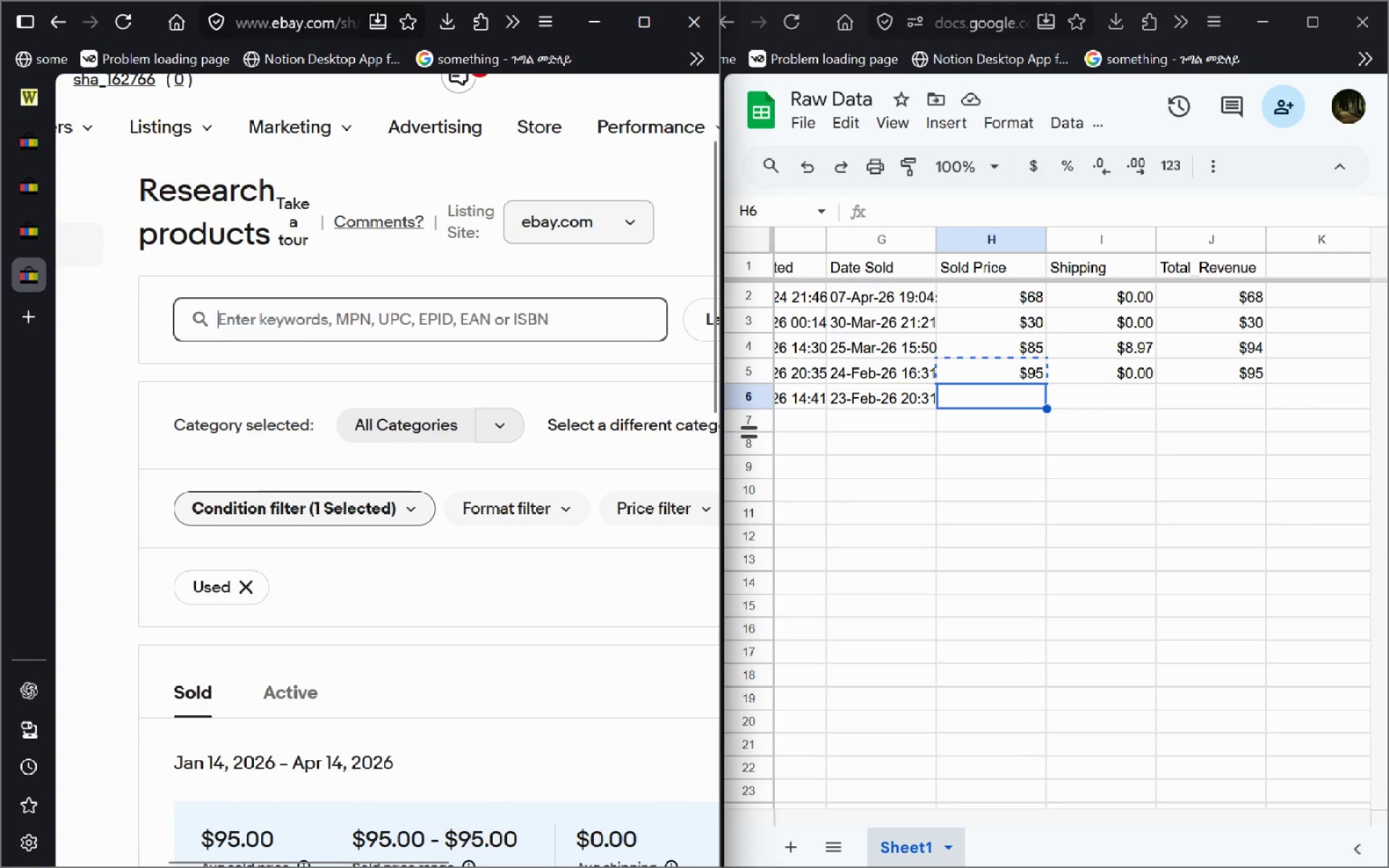 
key(Backspace)
 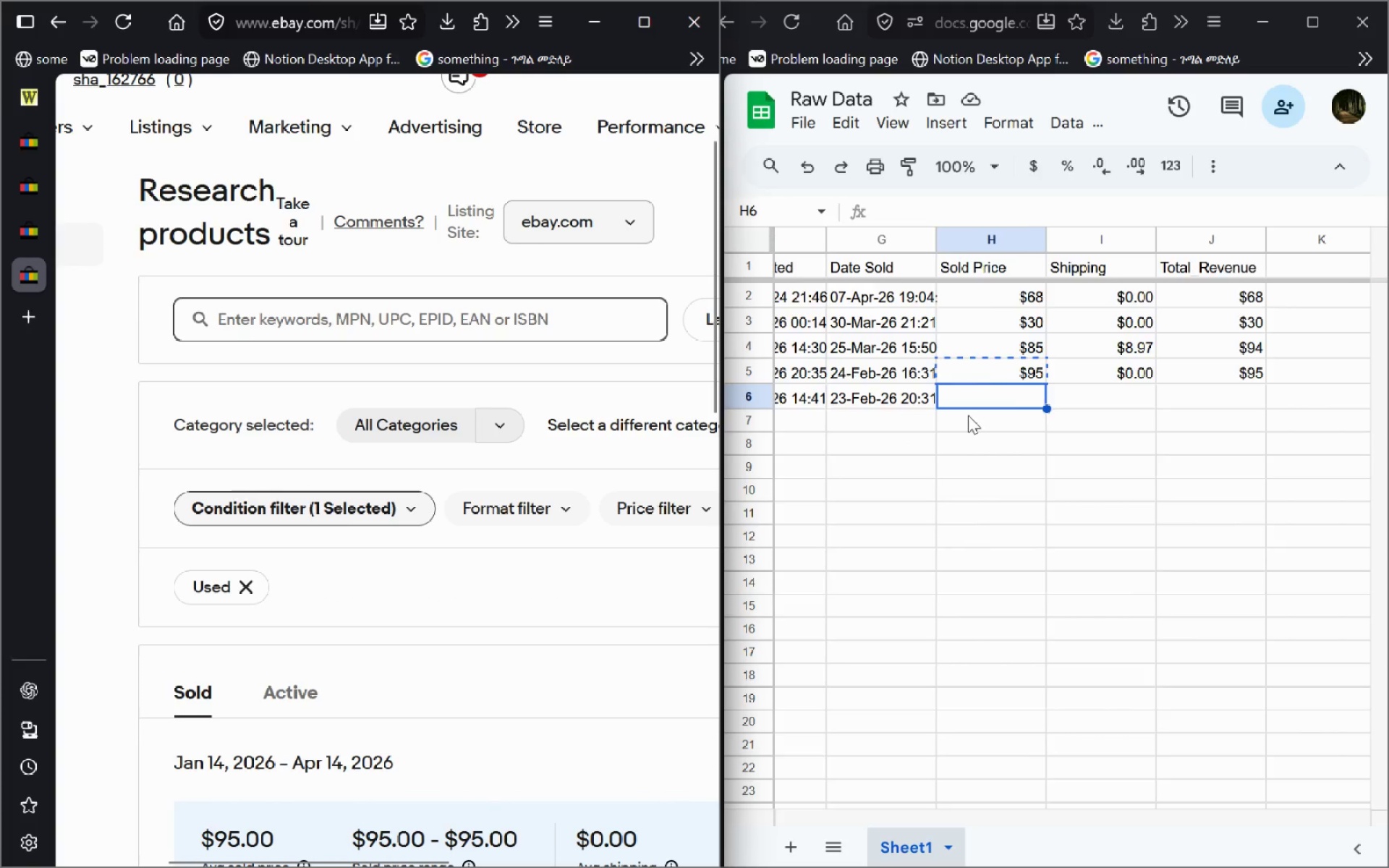 
wait(5.36)
 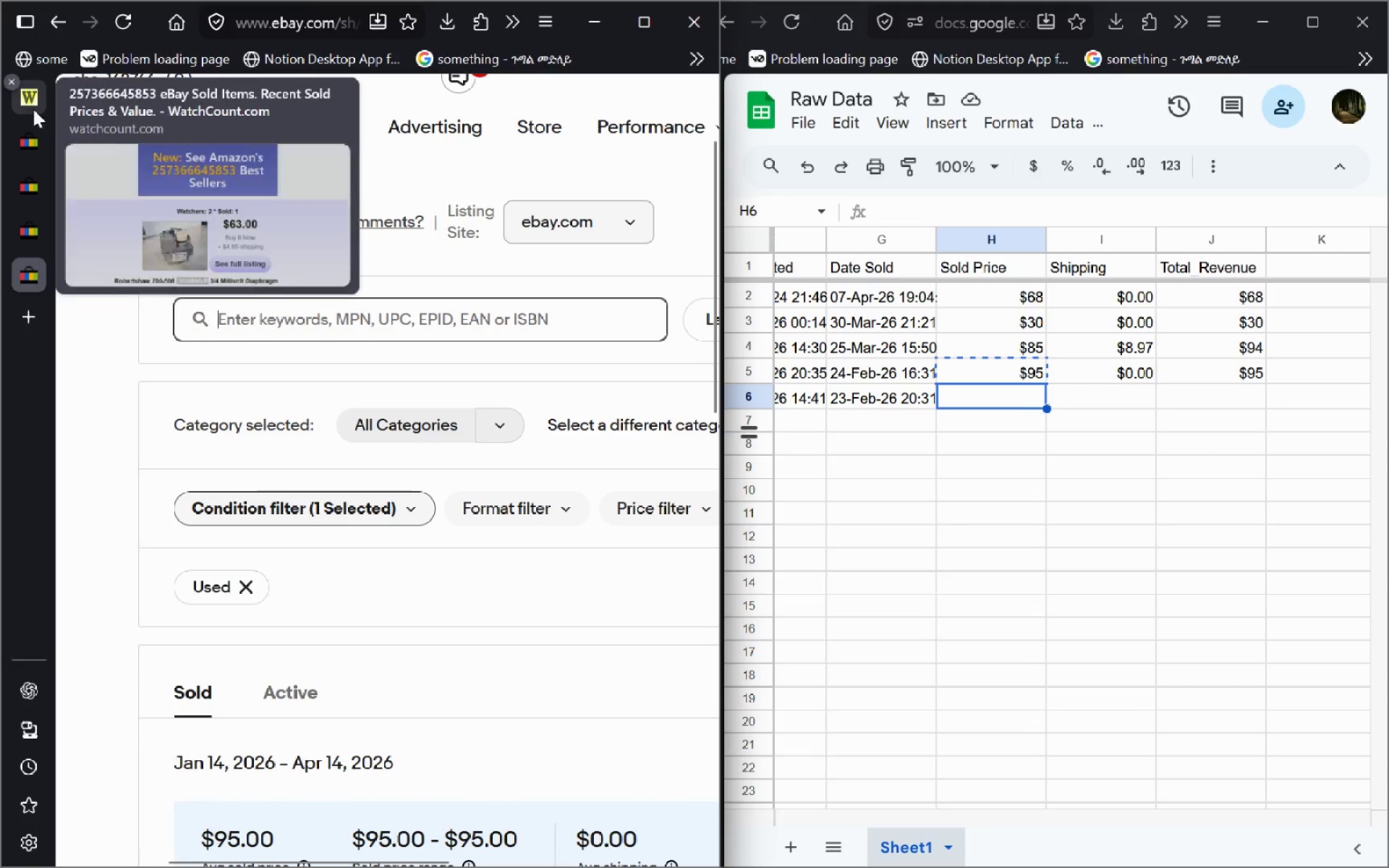 
double_click([857, 407])
 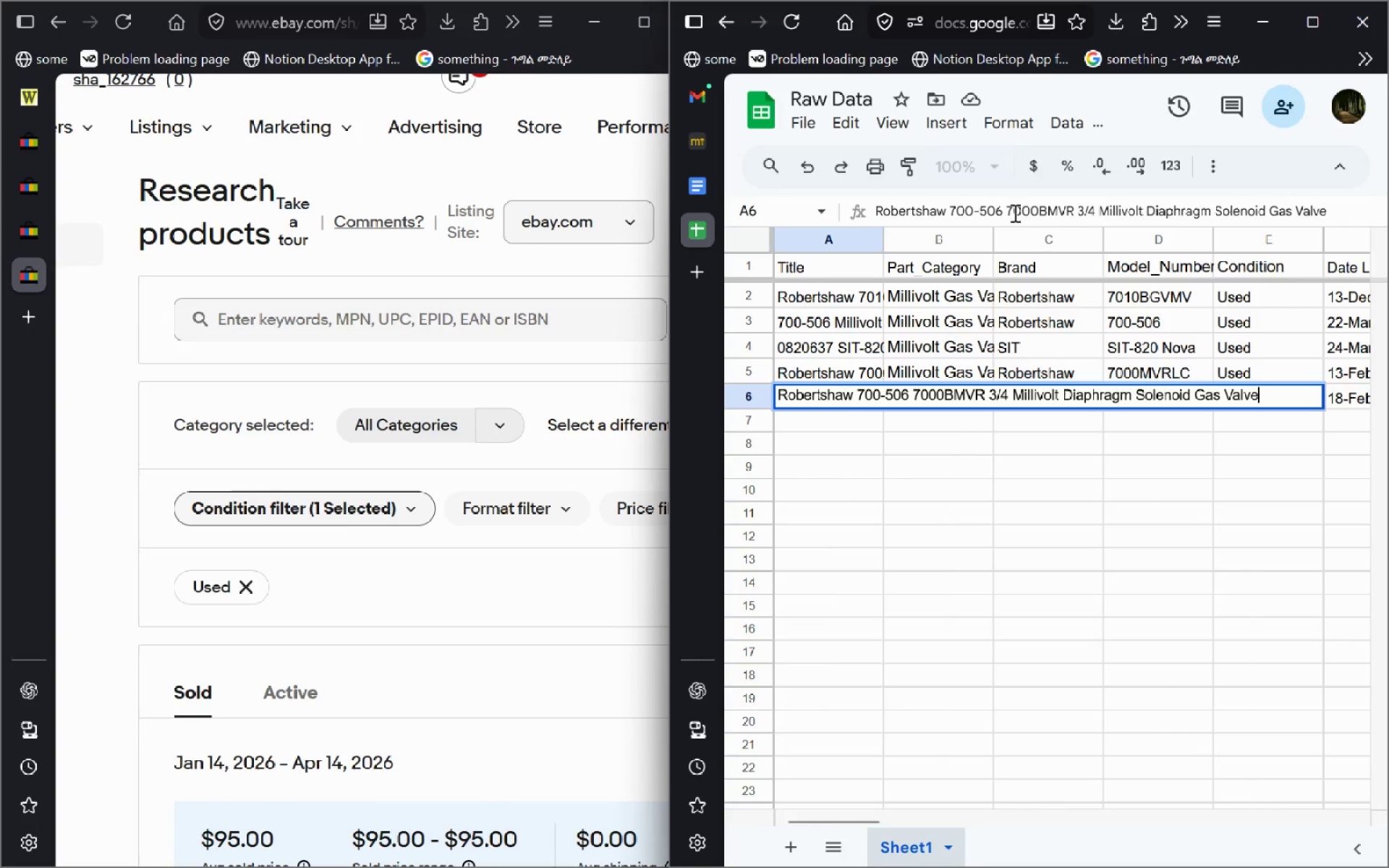 
left_click([1001, 213])
 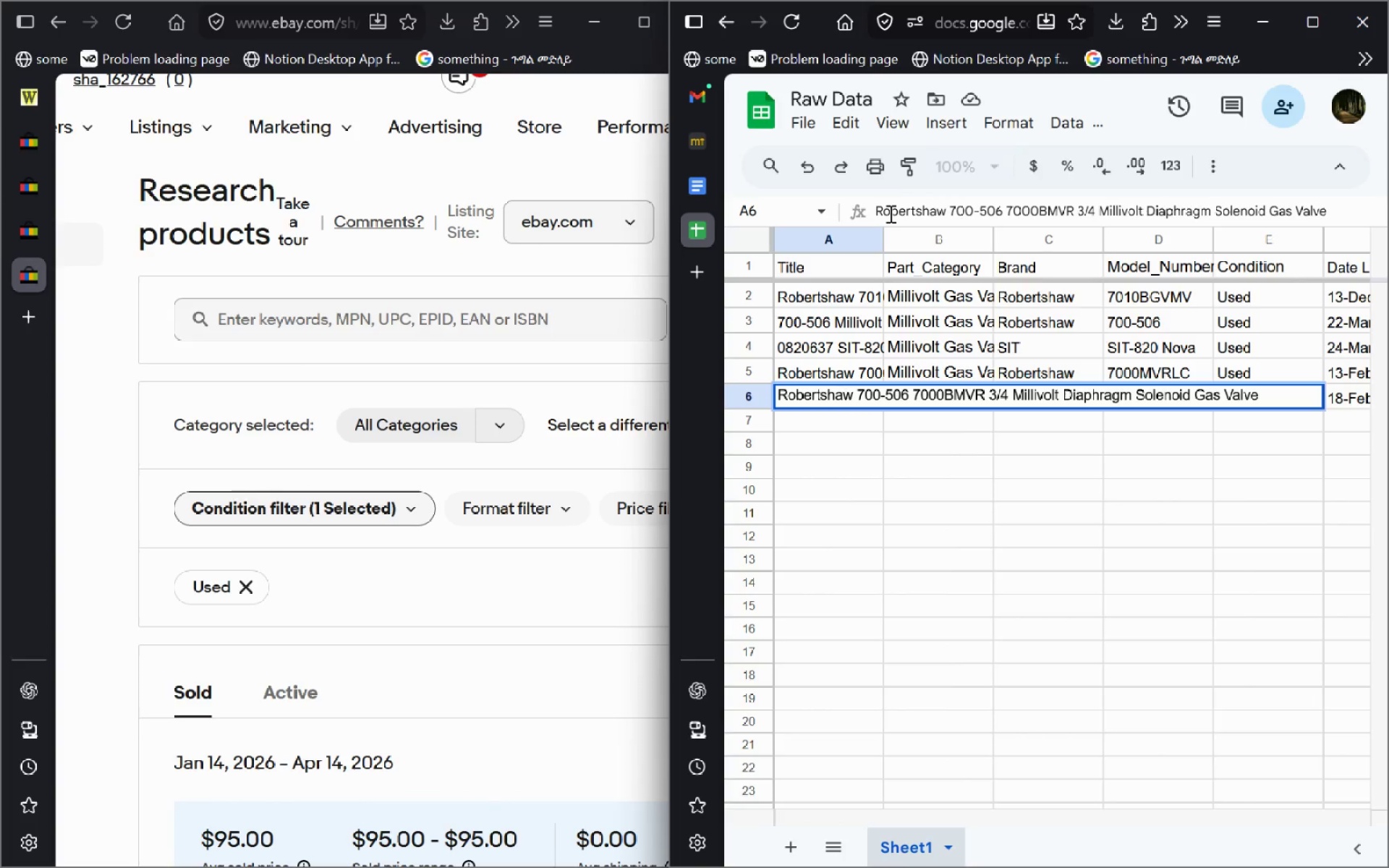 
left_click([888, 212])
 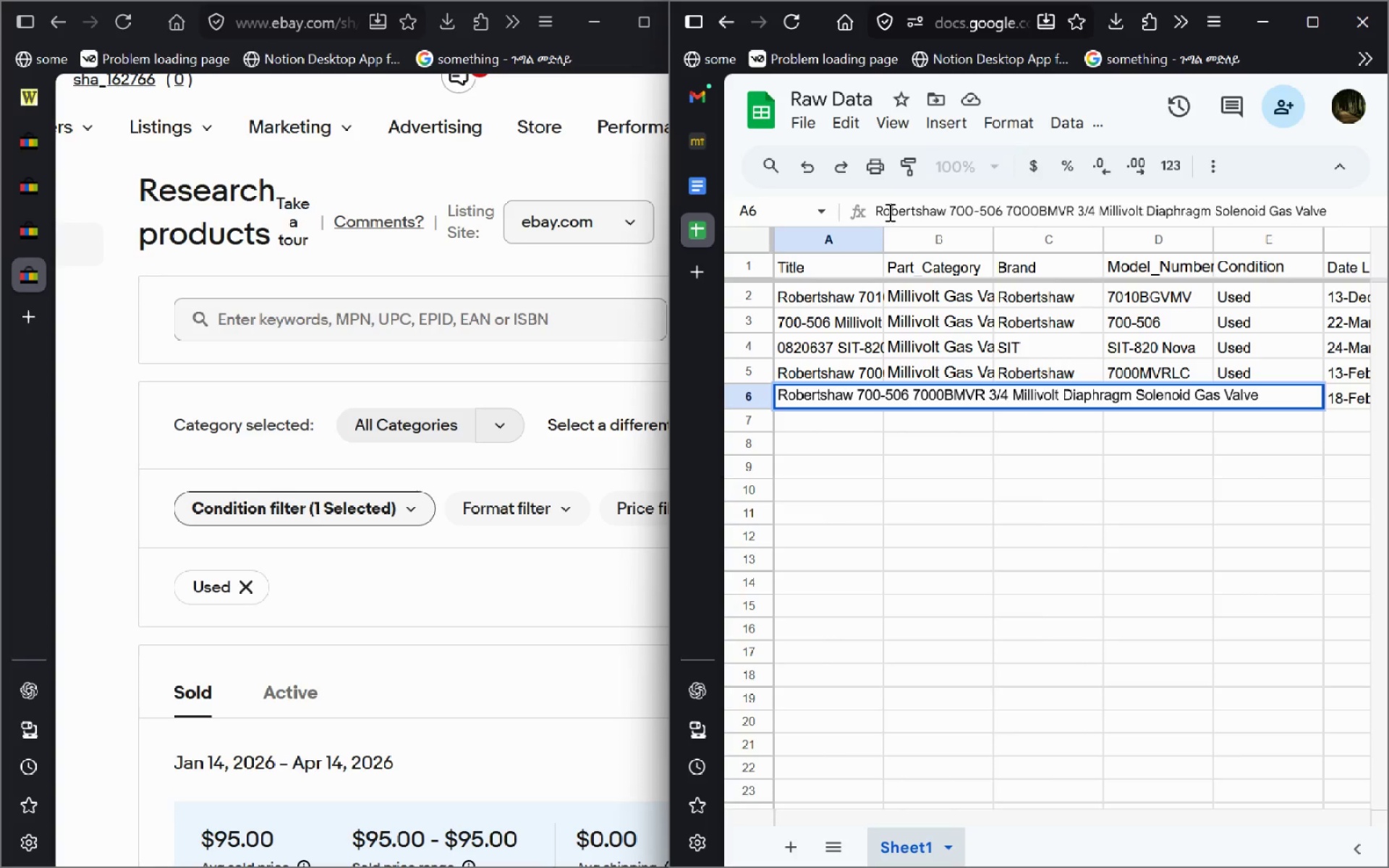 
key(Control+A)
 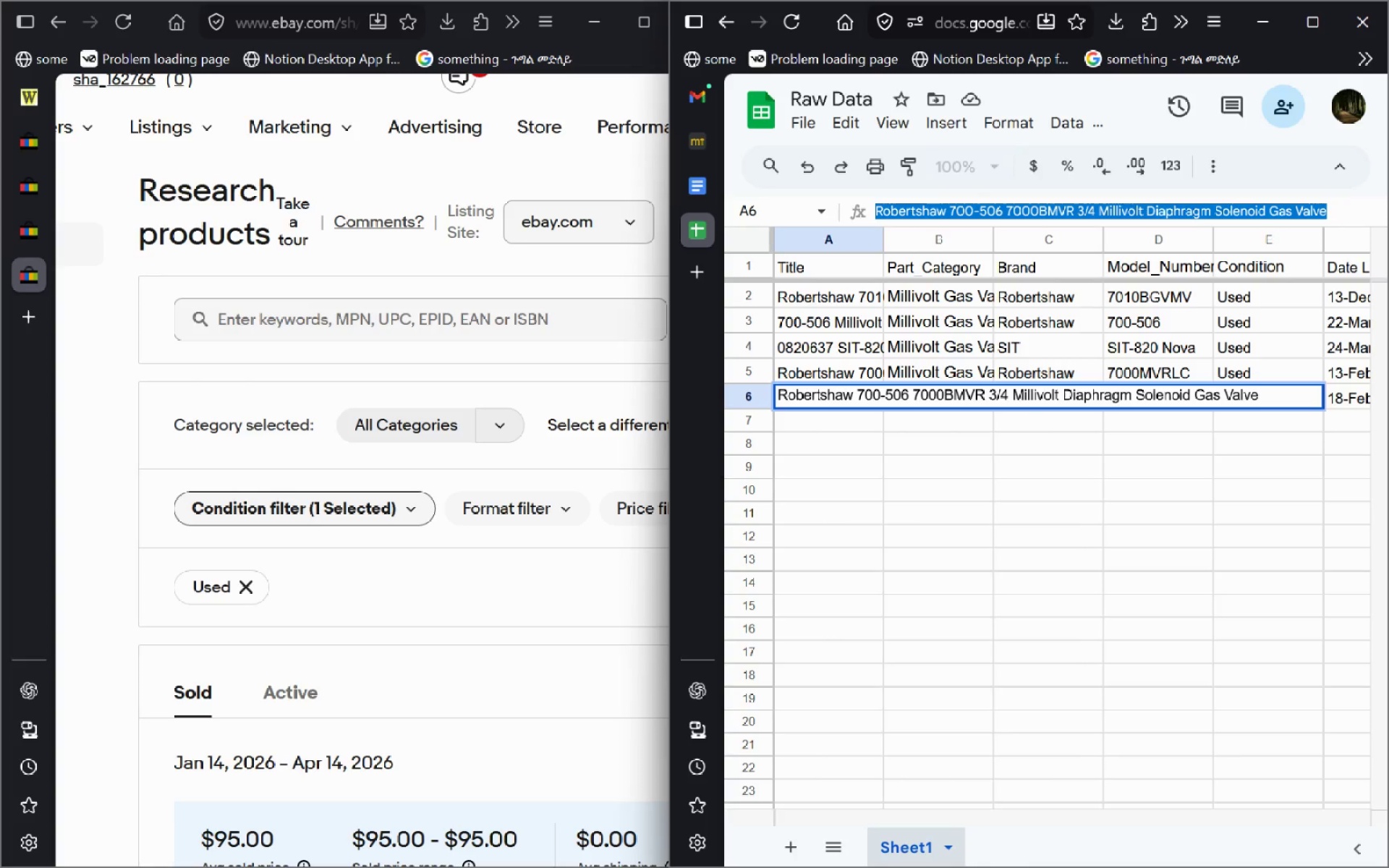 
key(Control+C)
 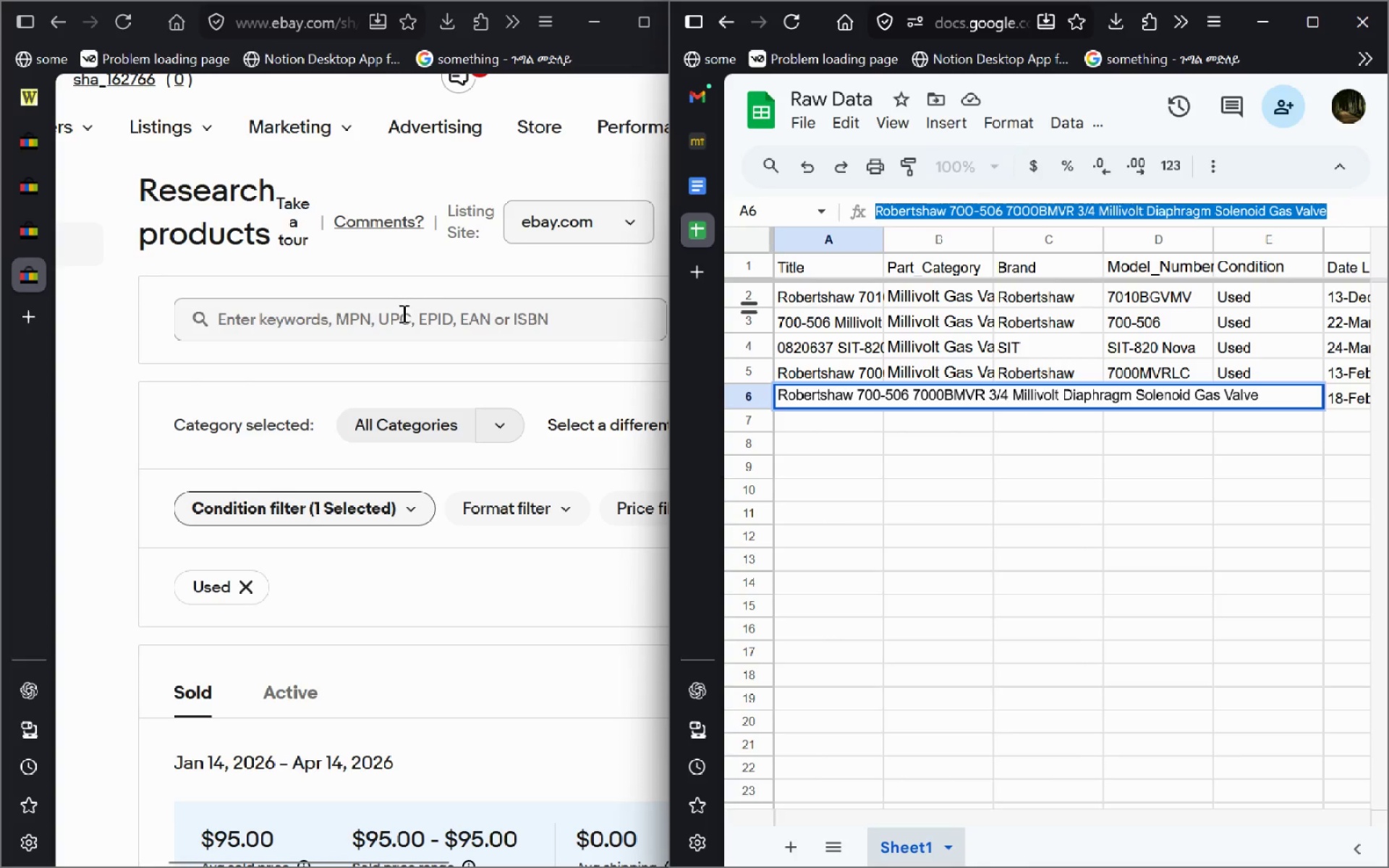 
left_click([402, 317])
 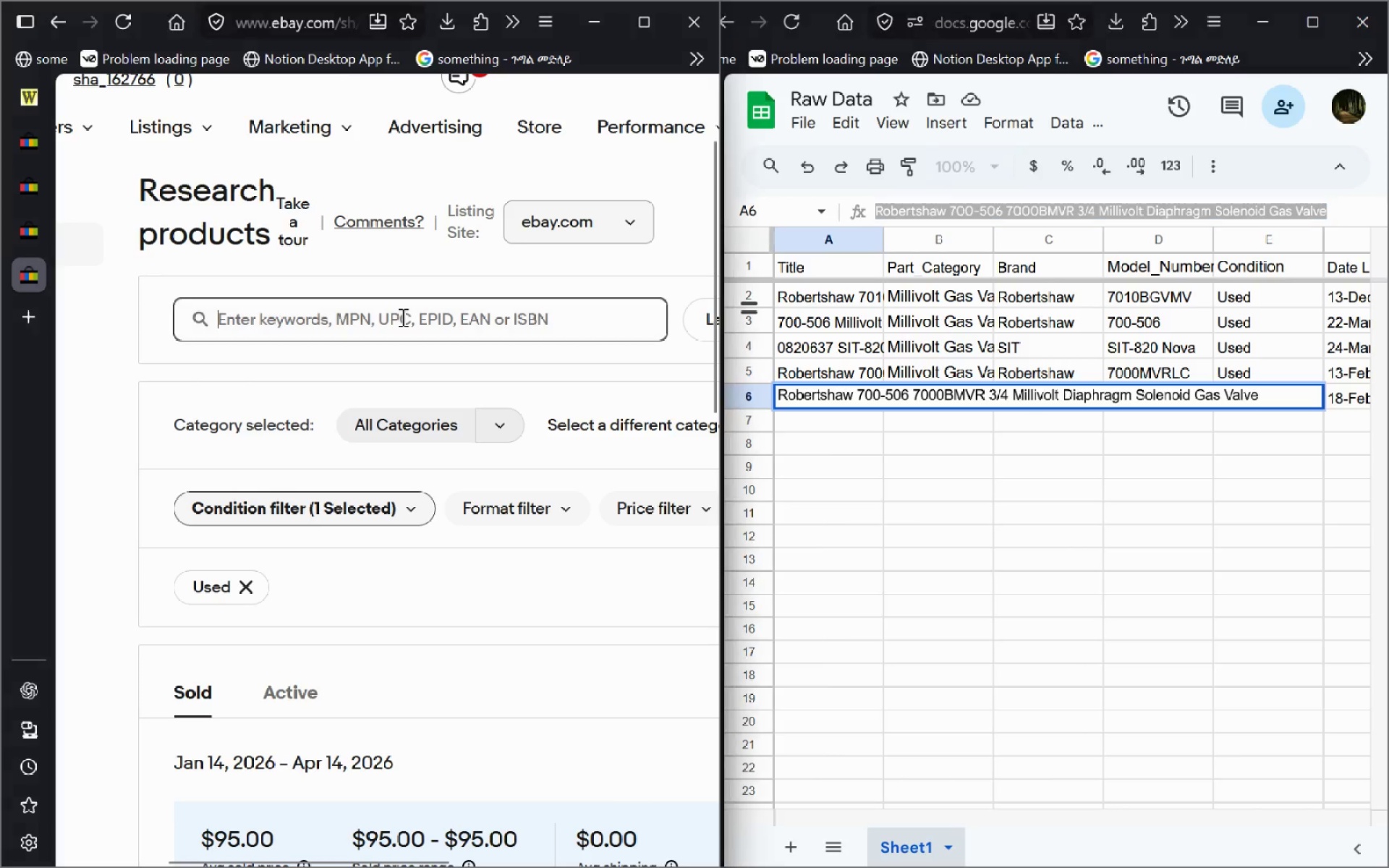 
key(Control+V)
 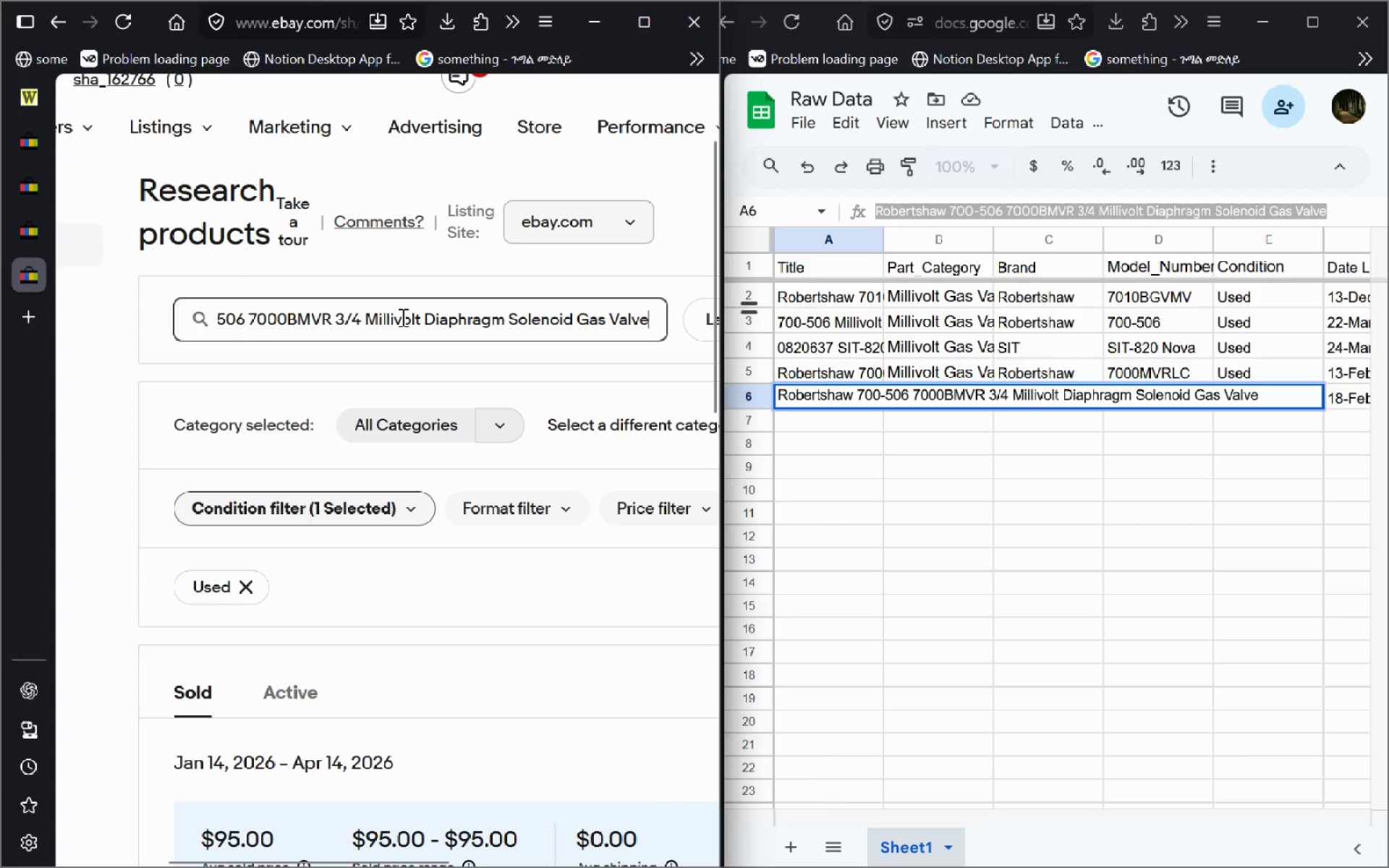 
key(Enter)
 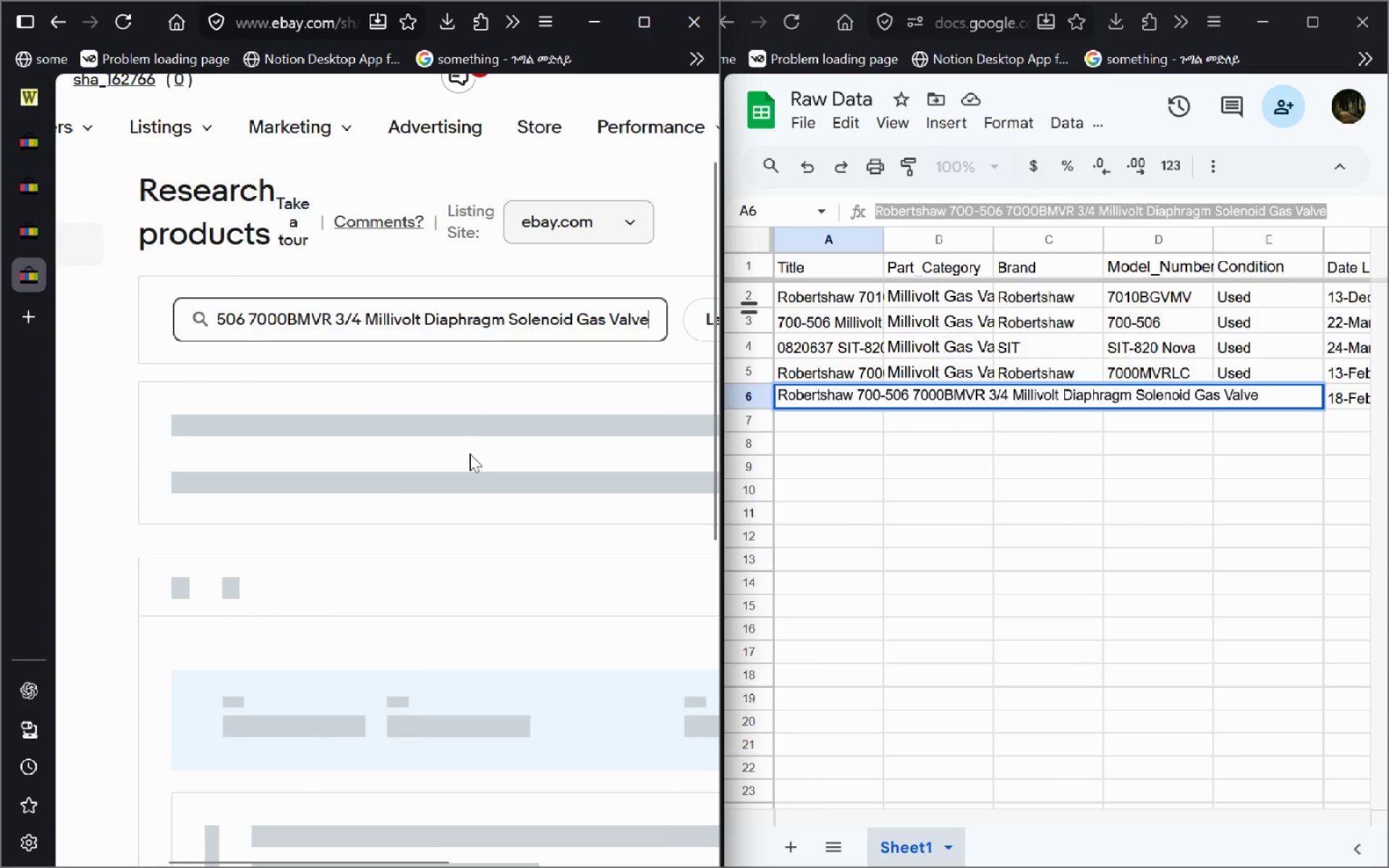 
mouse_move([467, 498])
 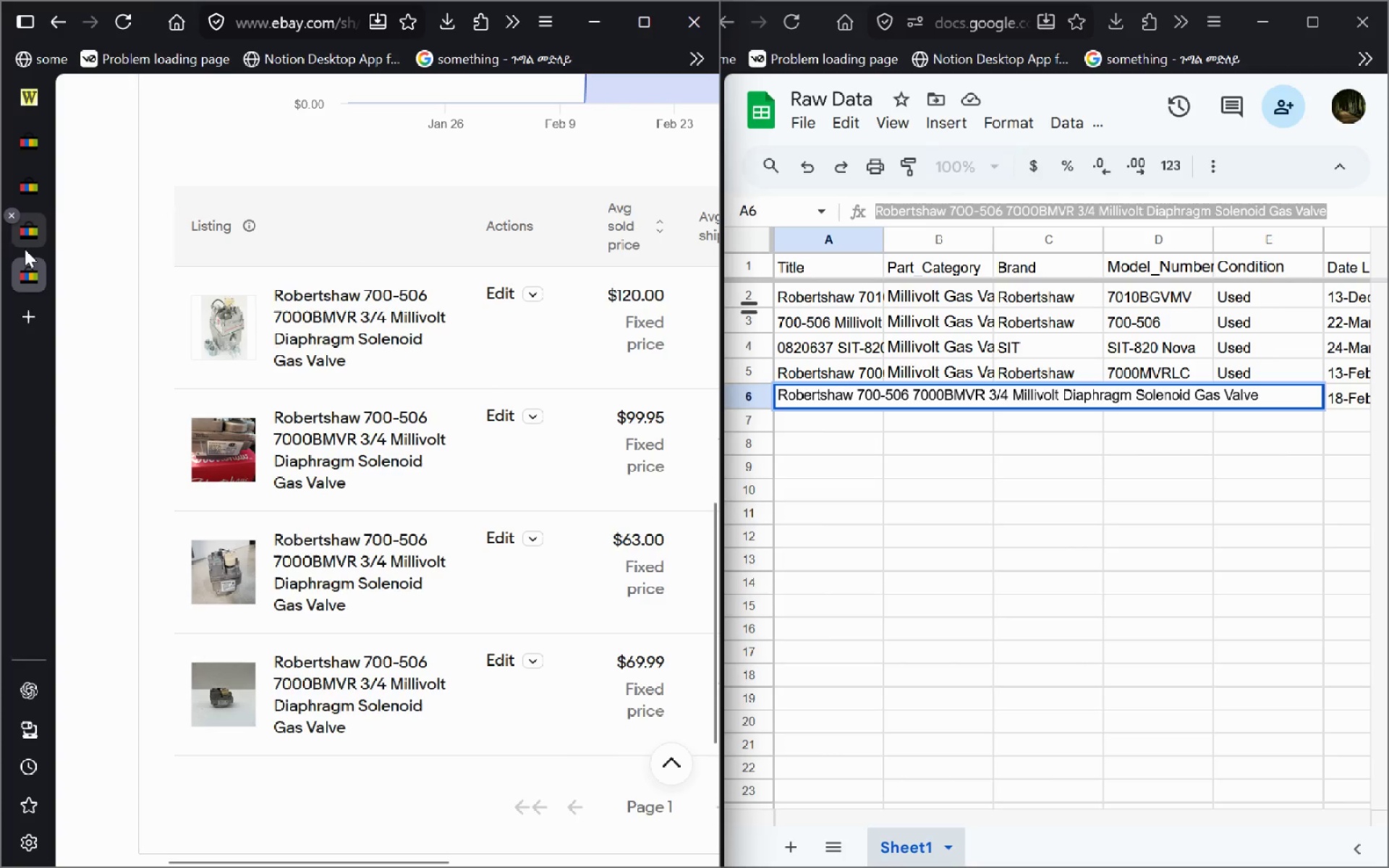 
left_click([25, 249])
 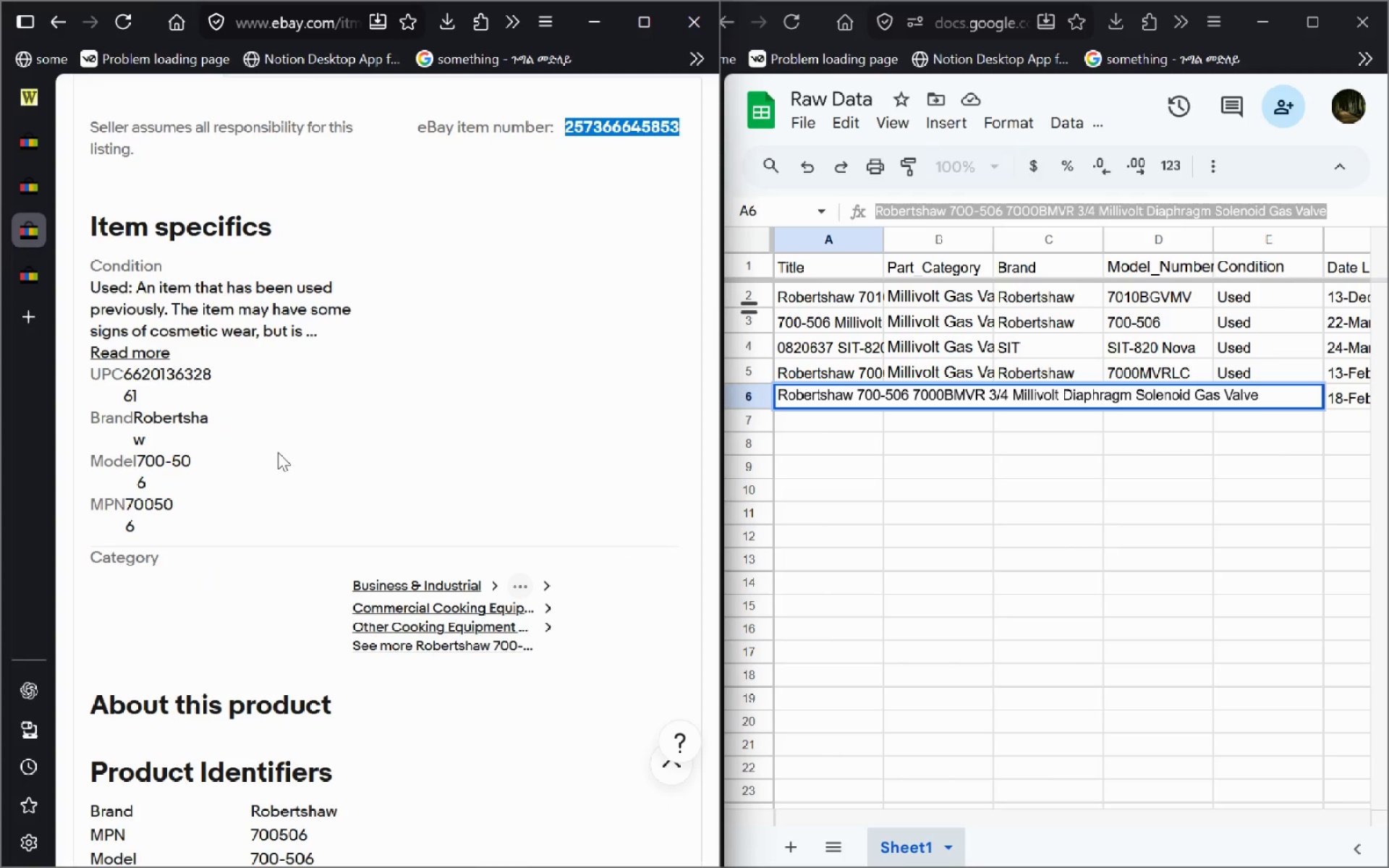 
mouse_move([316, 501])
 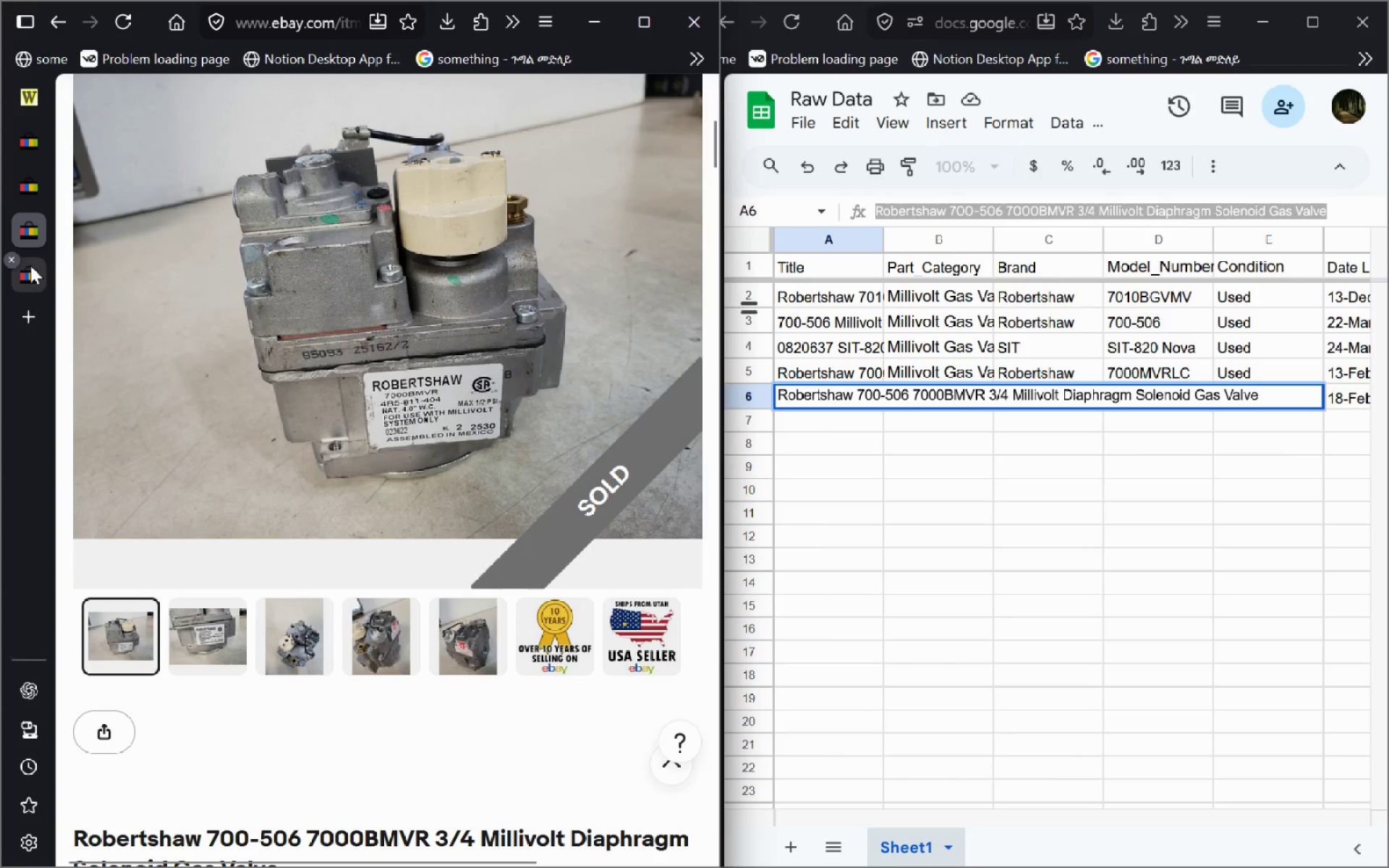 
left_click([30, 265])
 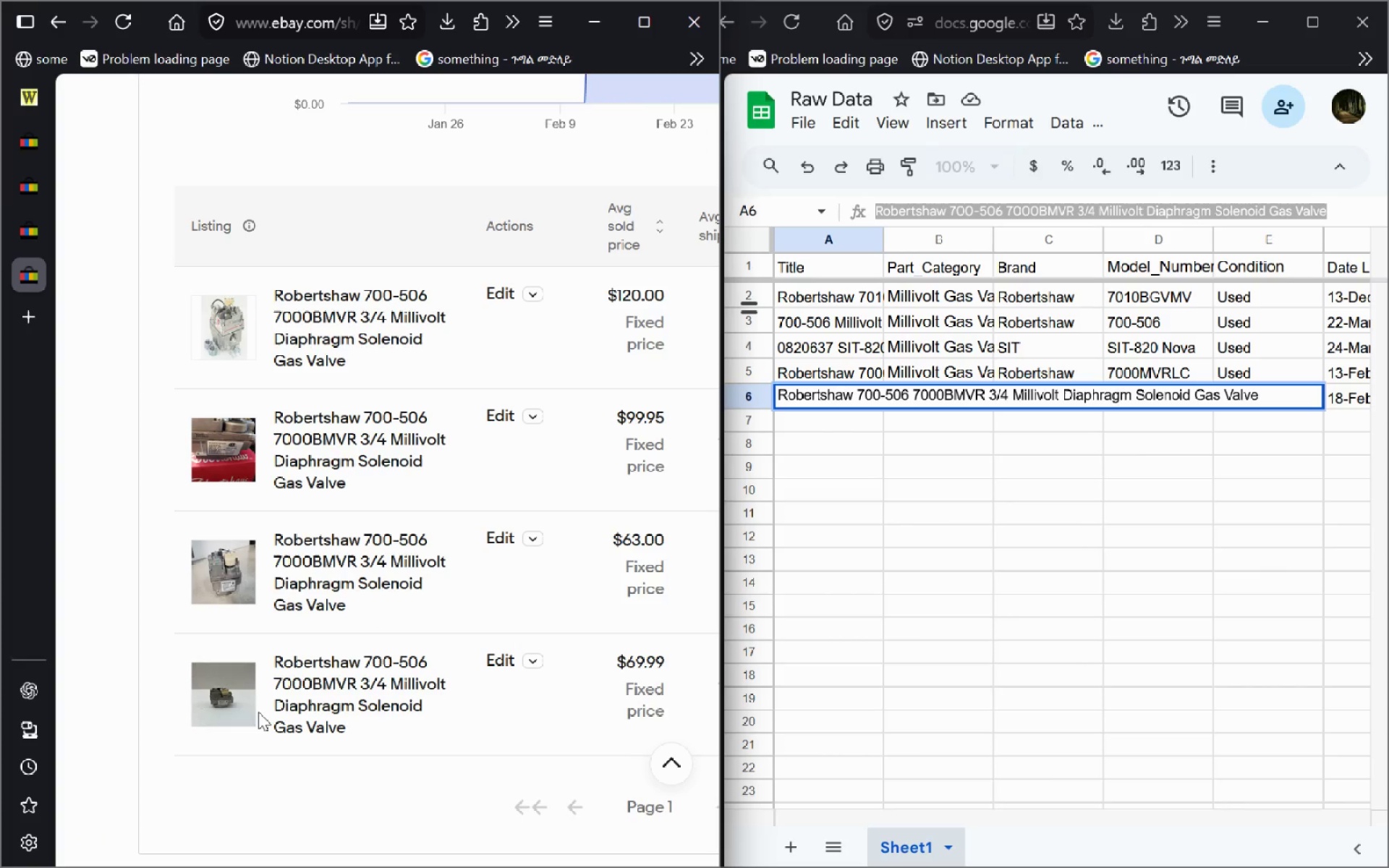 
wait(9.8)
 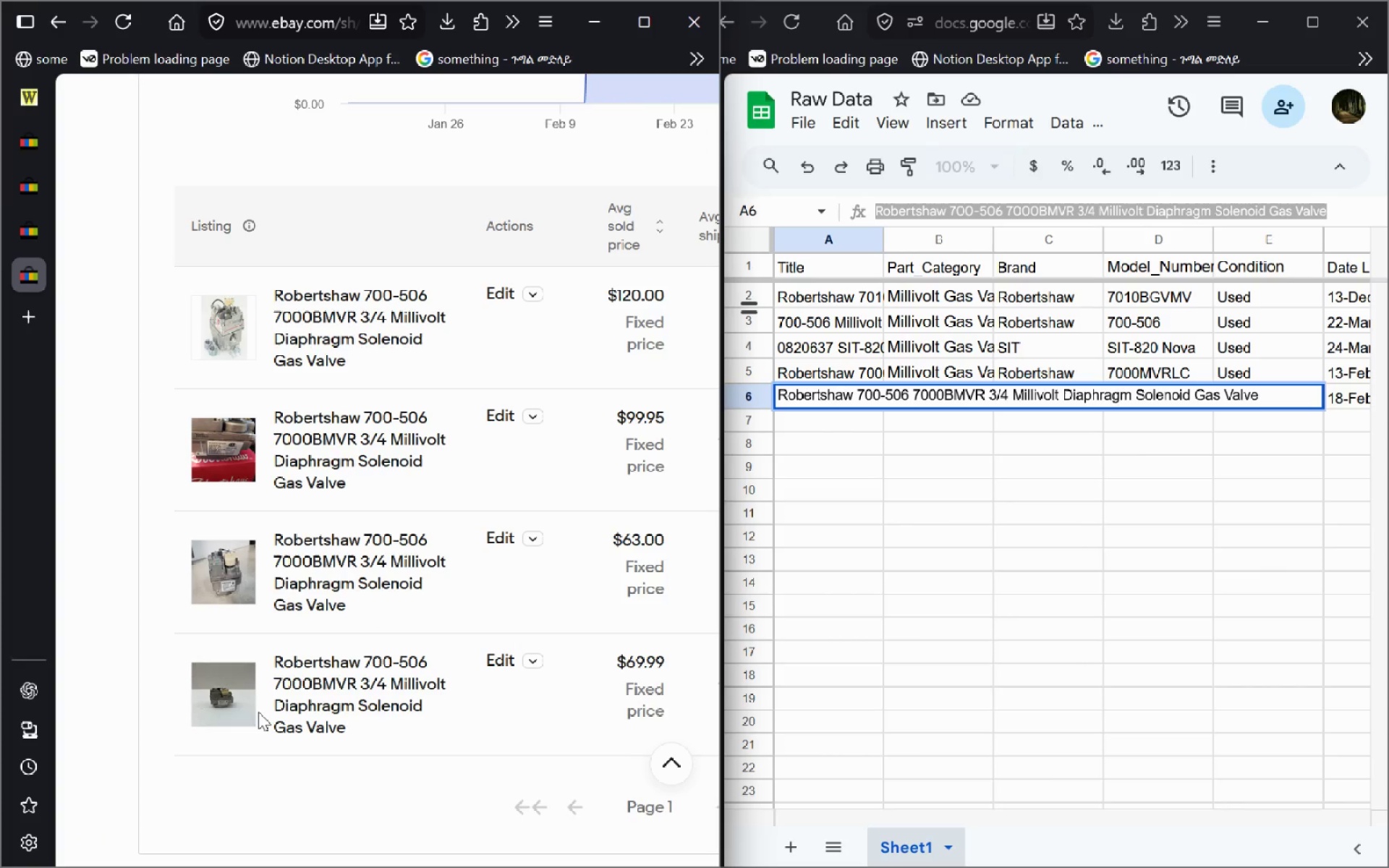 
hold_key(key=ControlLeft, duration=0.36)
 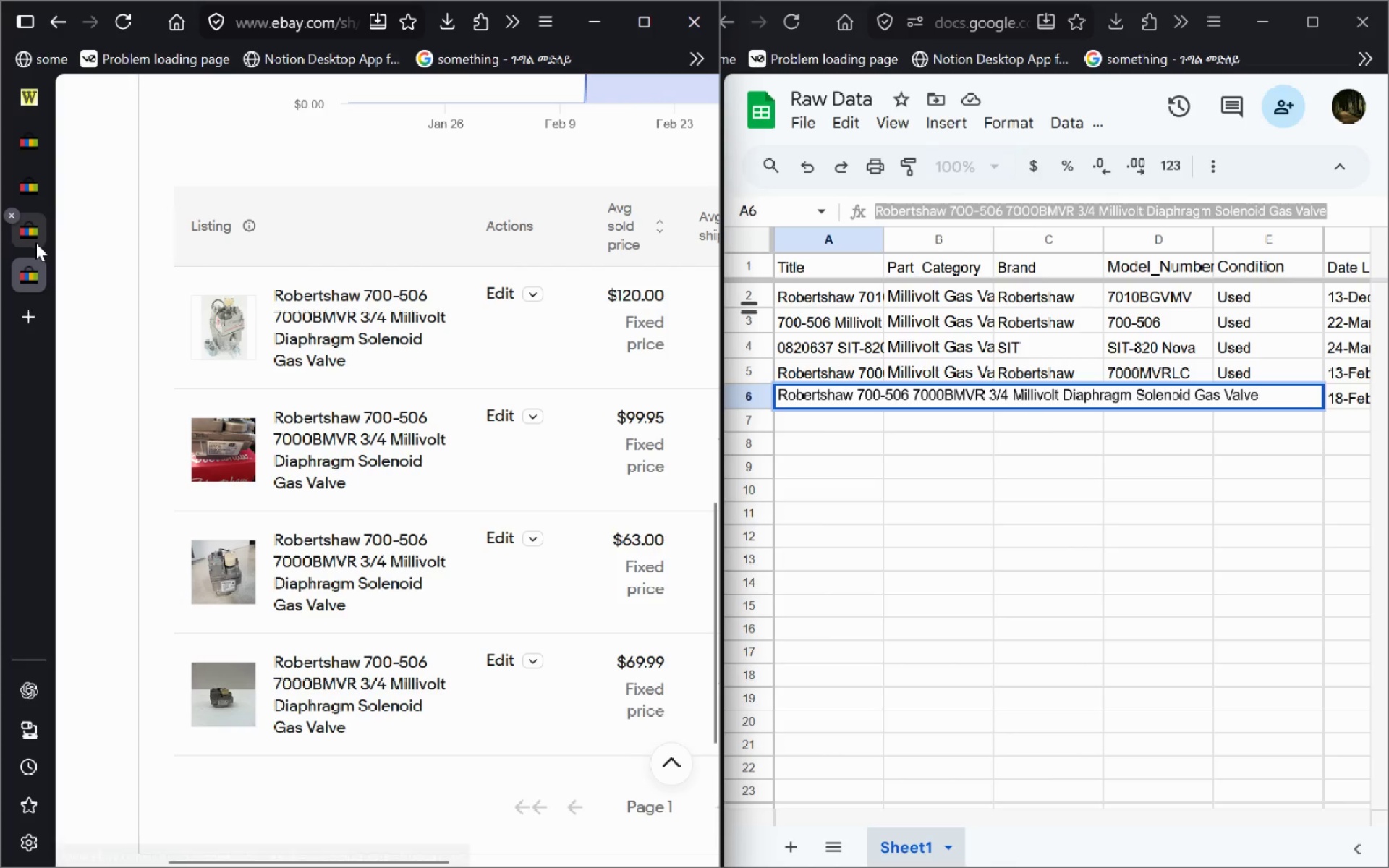 
left_click([35, 242])
 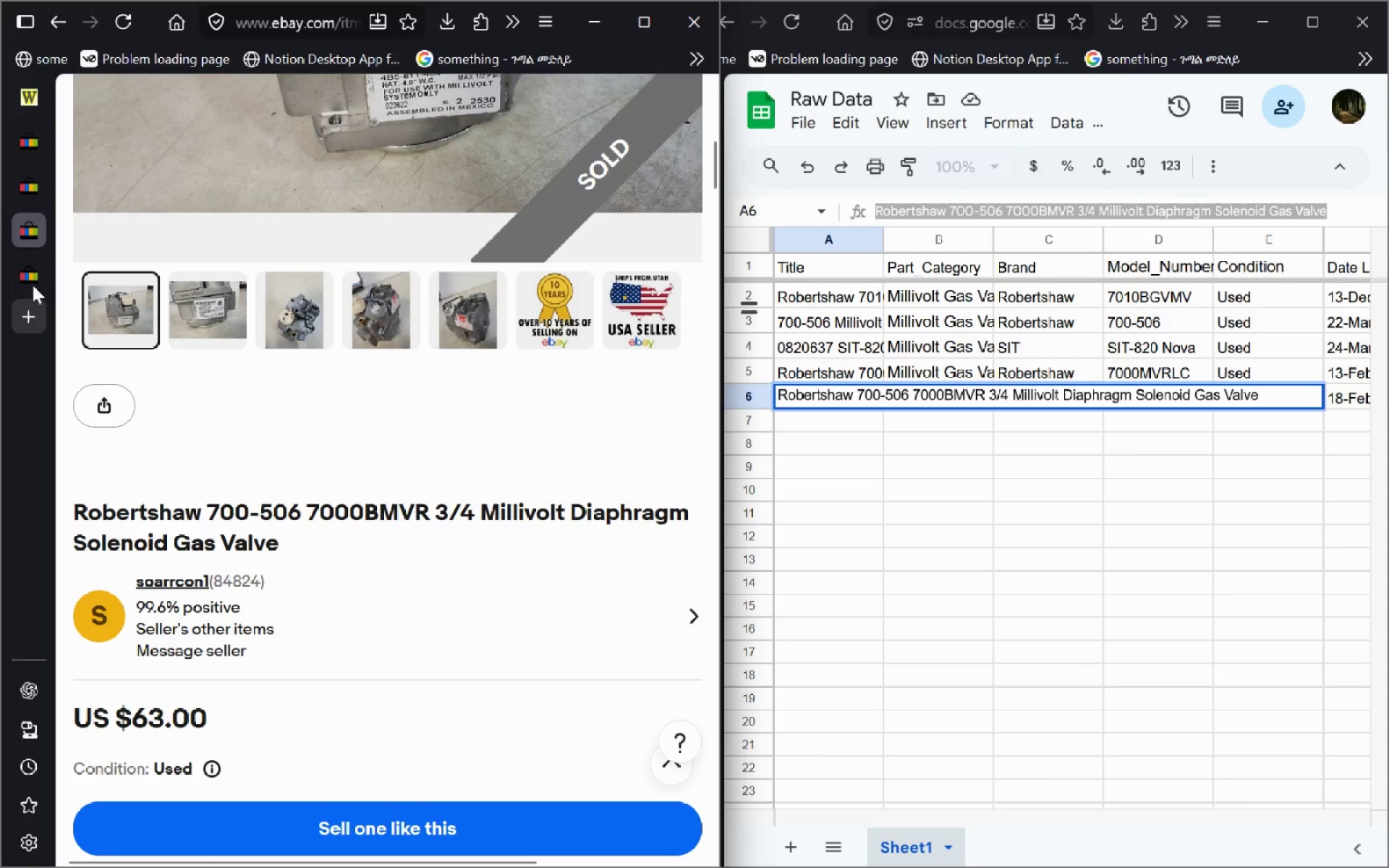 
left_click([30, 273])
 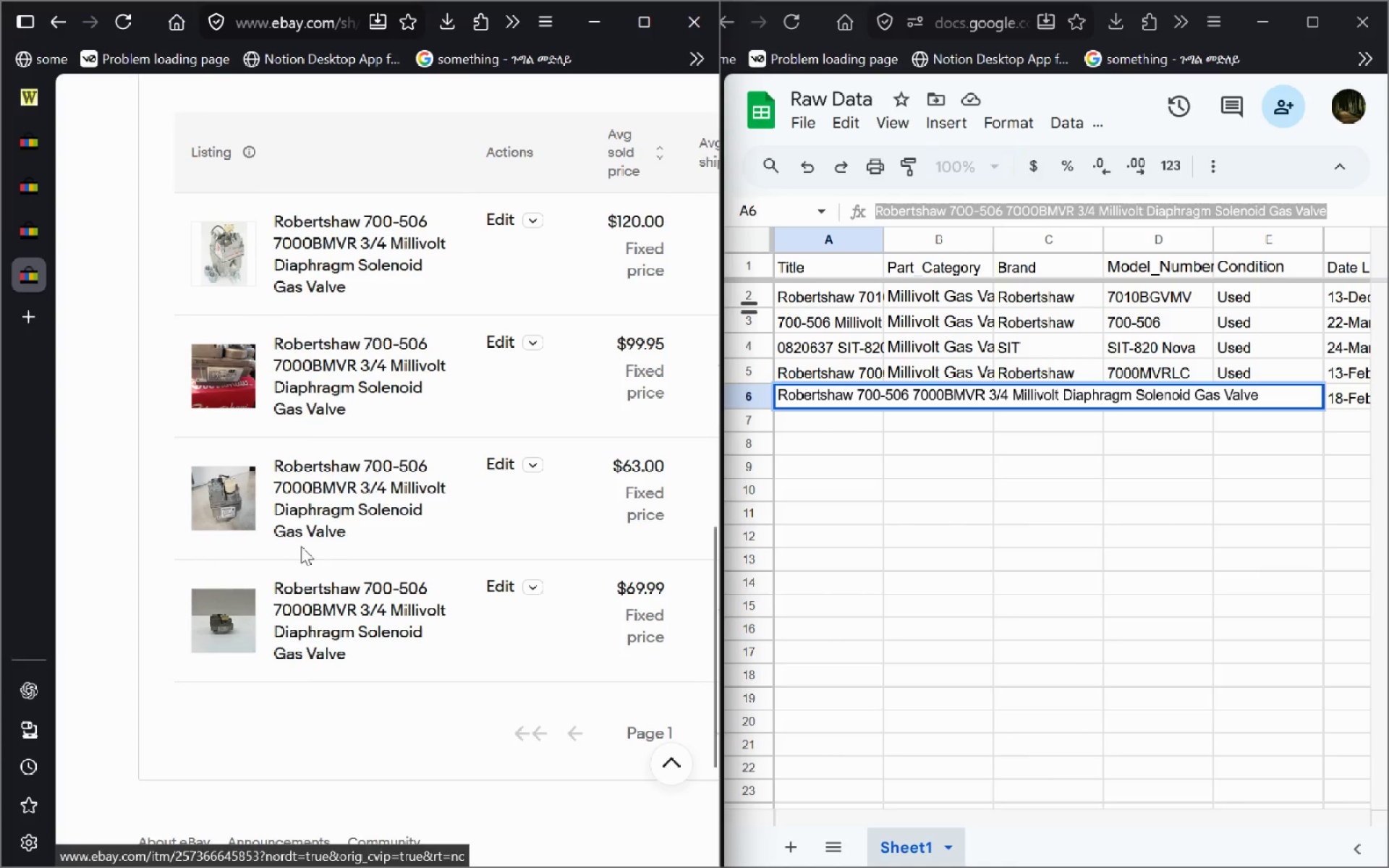 
hold_key(key=ControlLeft, duration=1.75)
left_click([351, 485])
 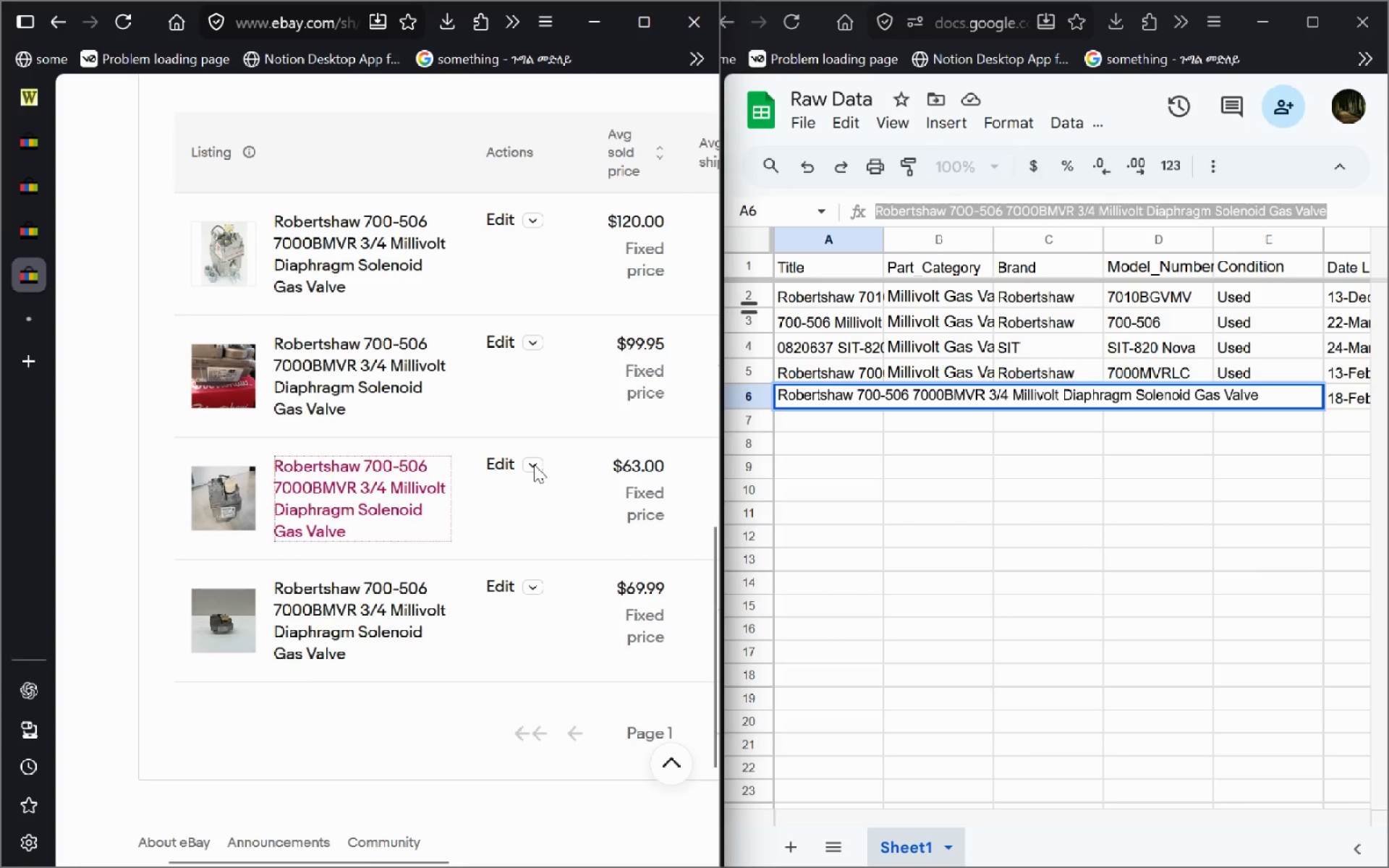 
left_click([32, 316])
 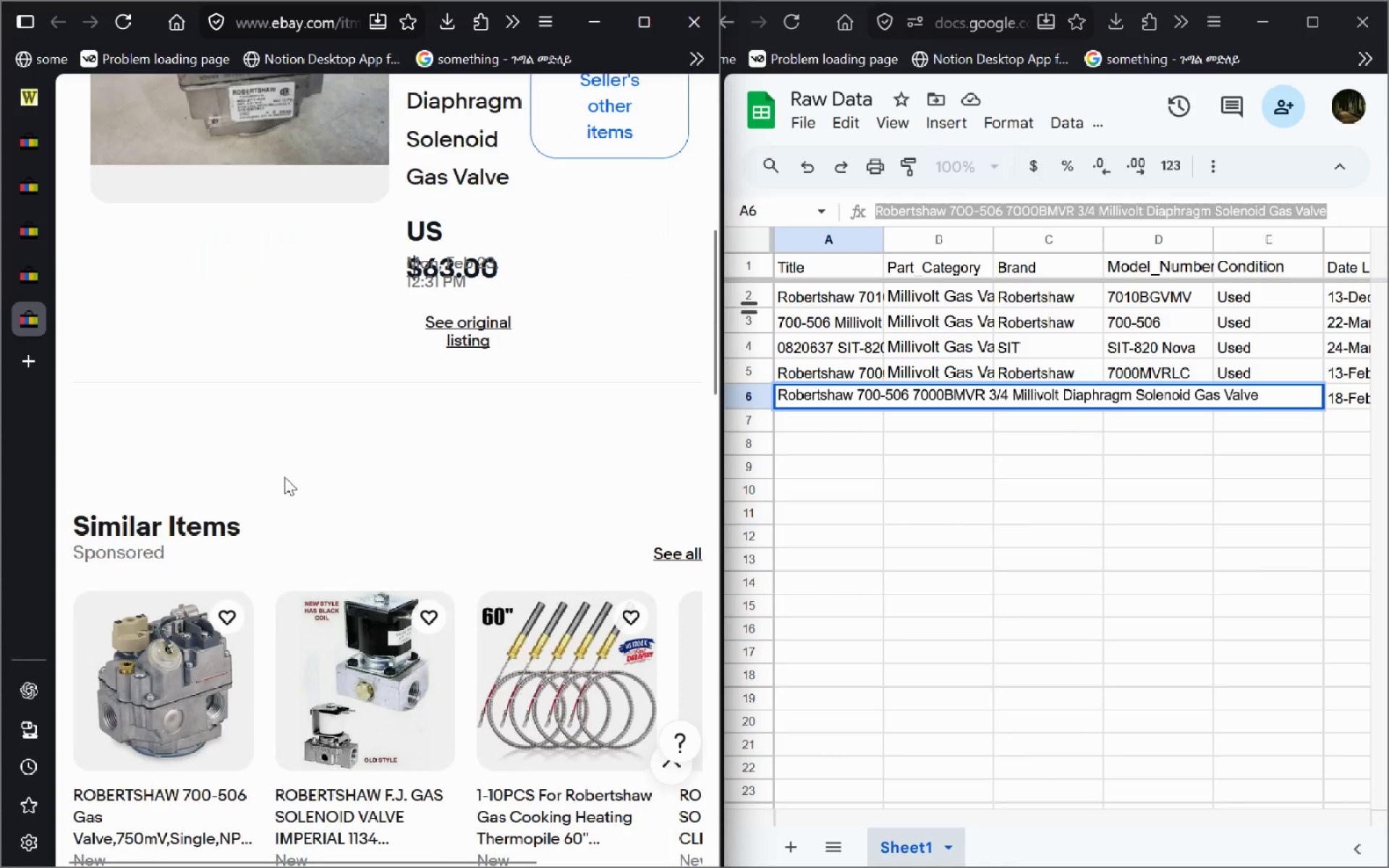 
left_click([35, 242])
 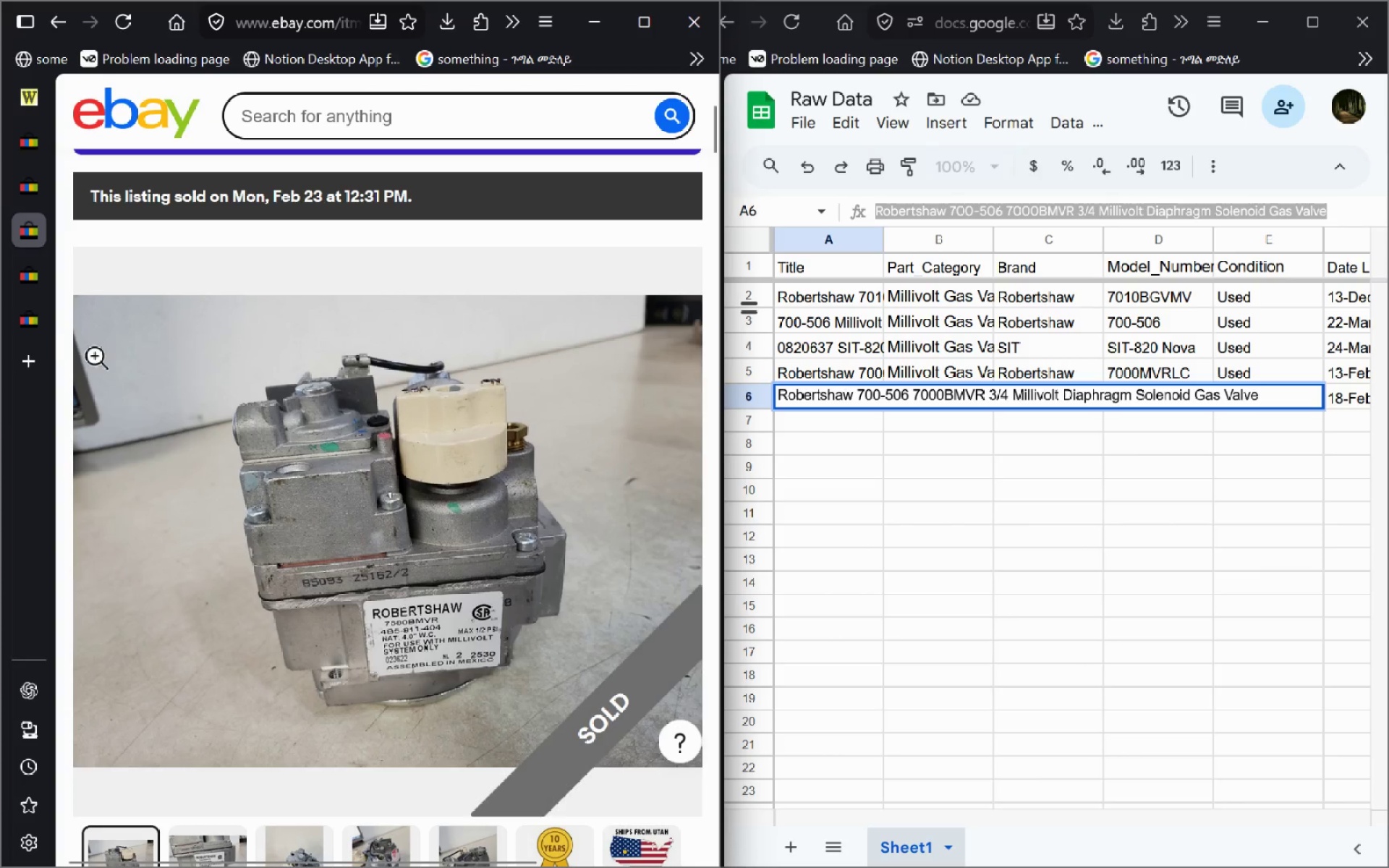 
left_click([32, 326])
 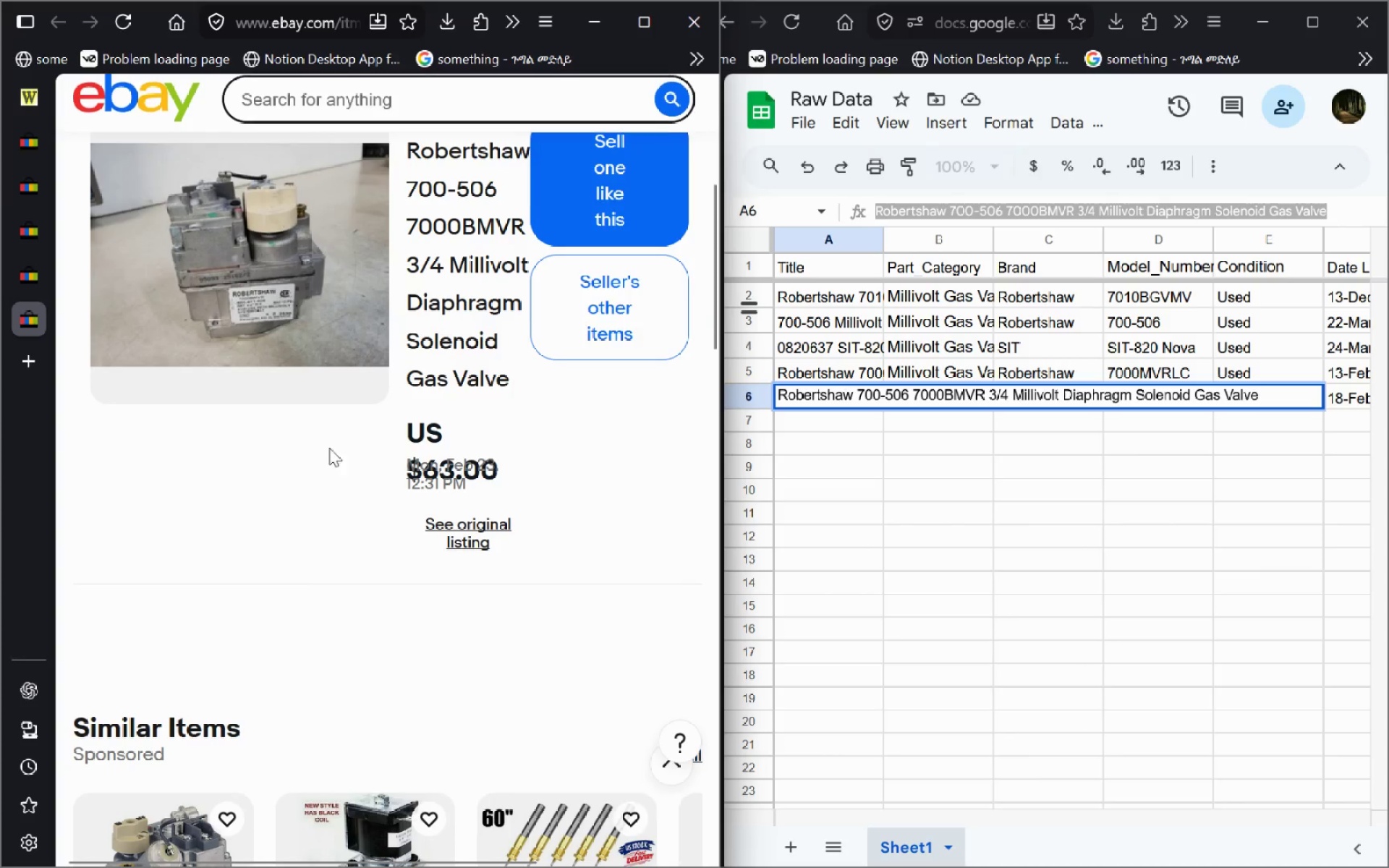 
left_click([456, 550])
 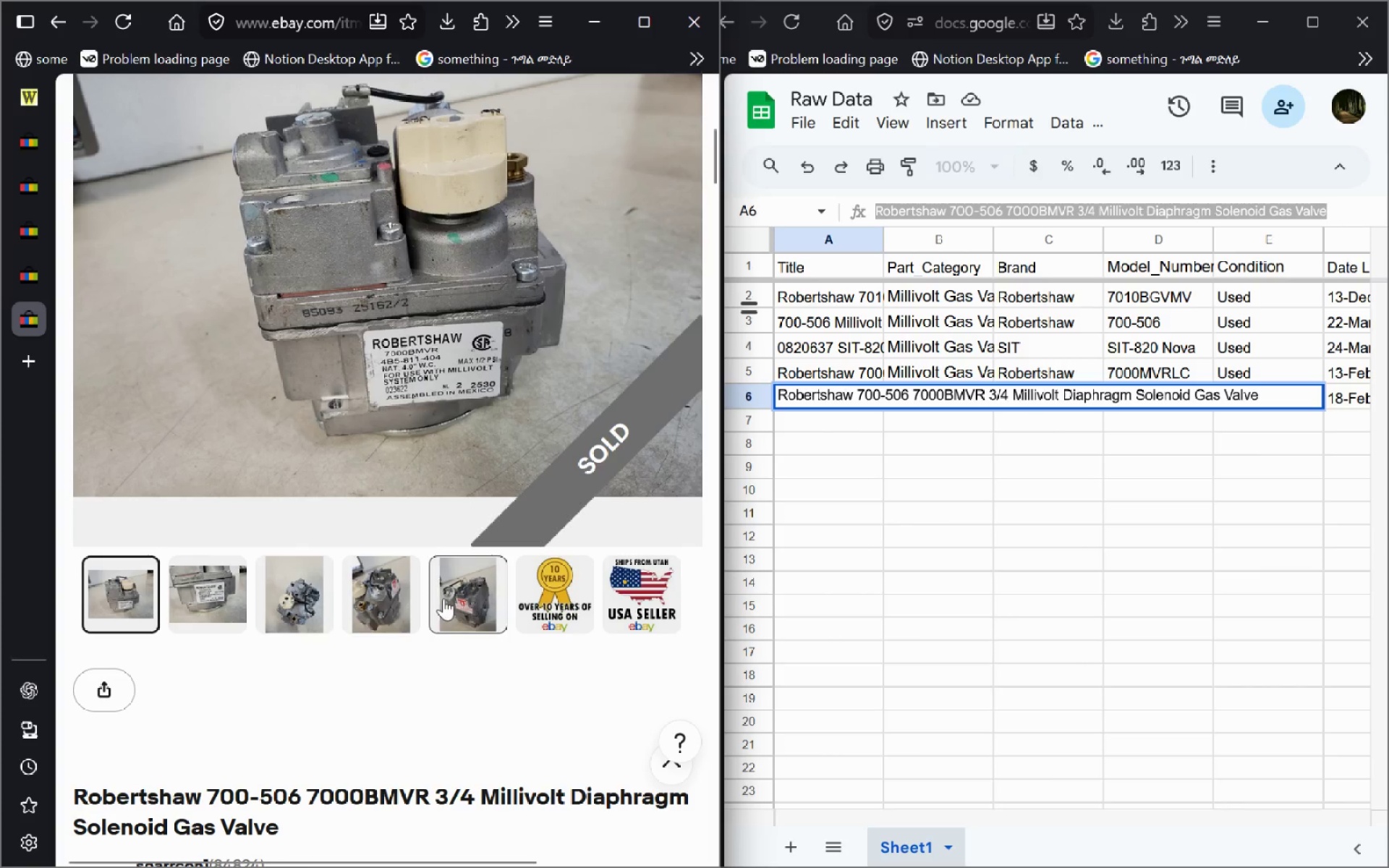 
key(Control+W)
 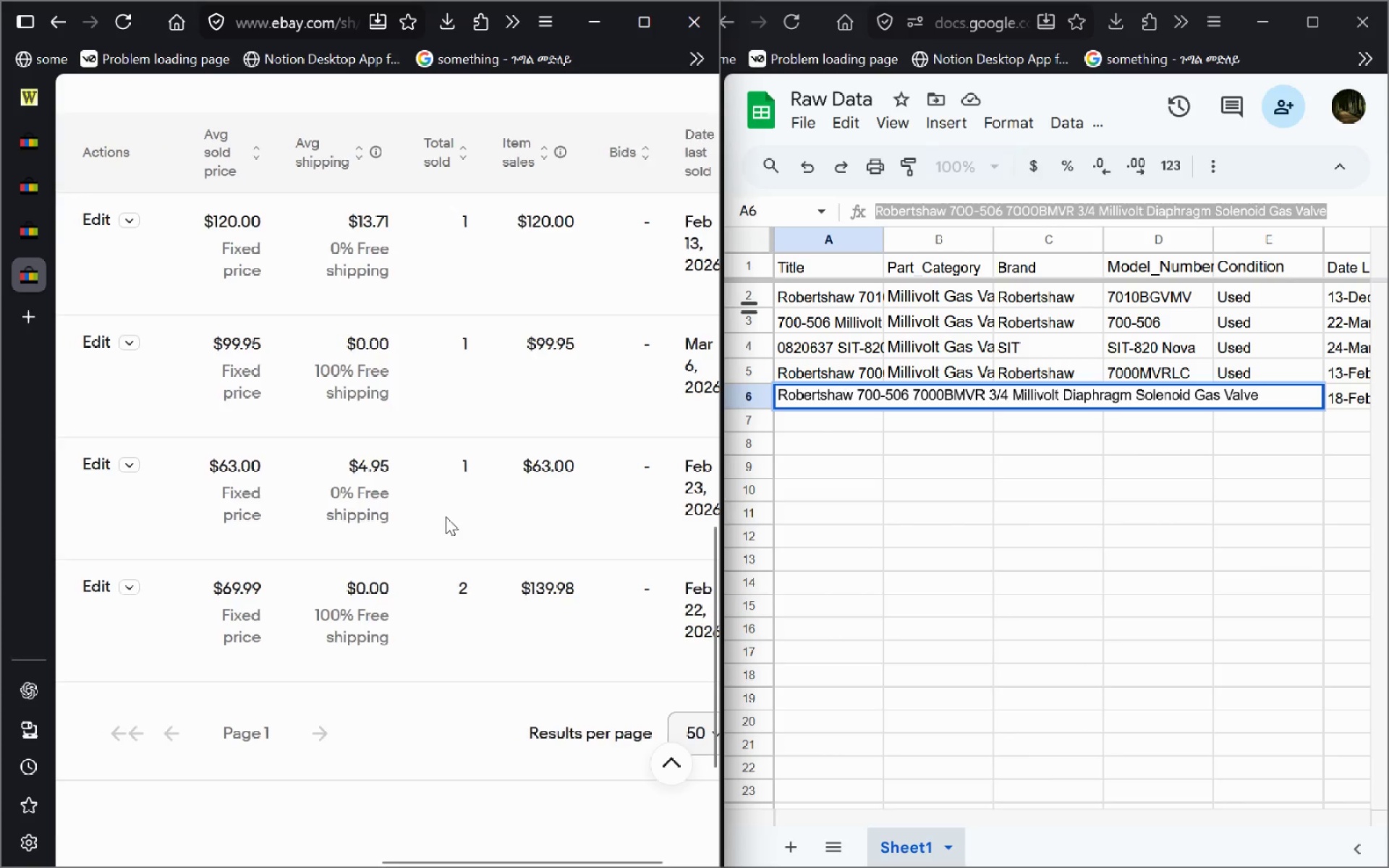 
left_click_drag(start_coordinate=[459, 469], to_coordinate=[418, 468])
 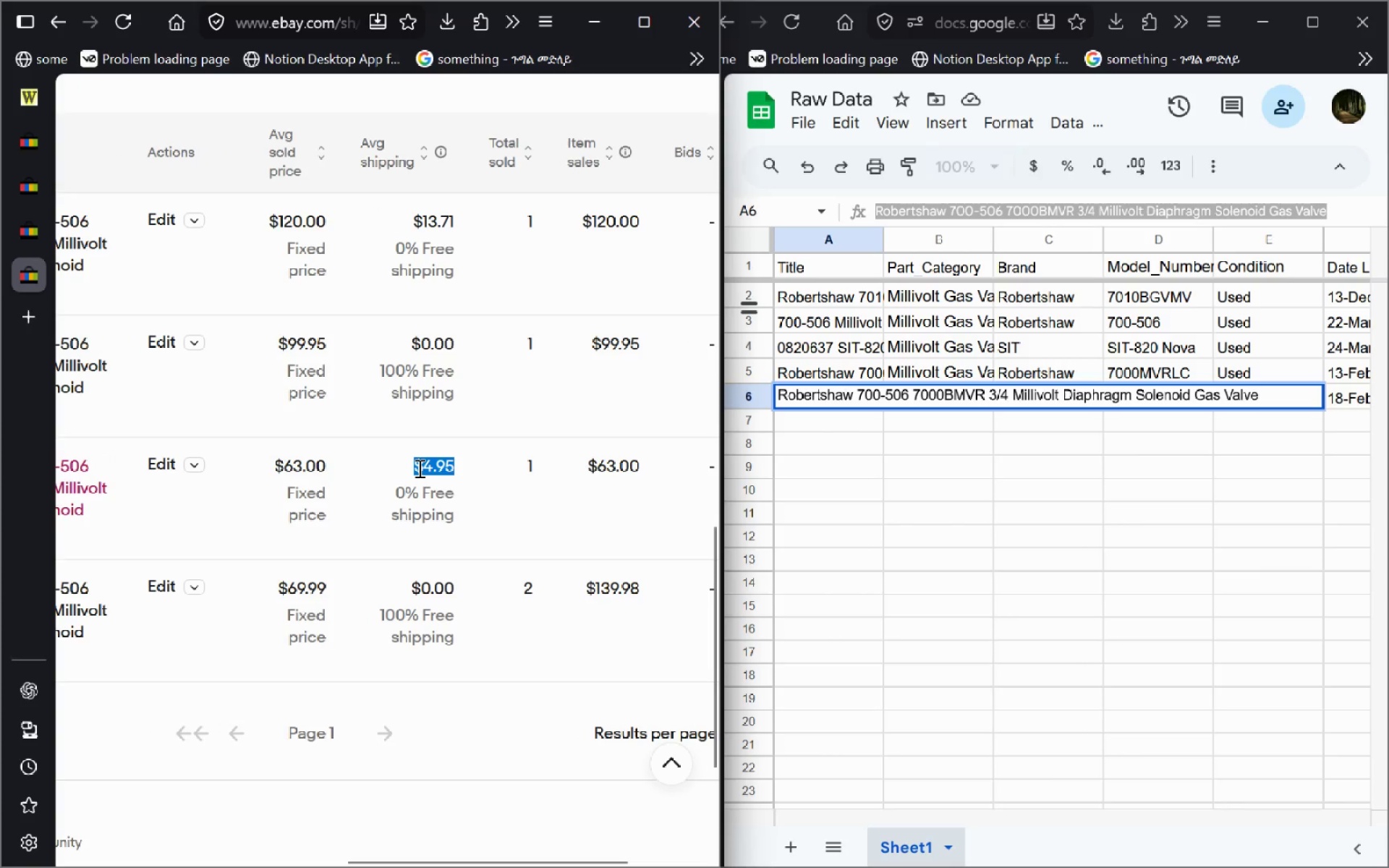 
key(Control+C)
 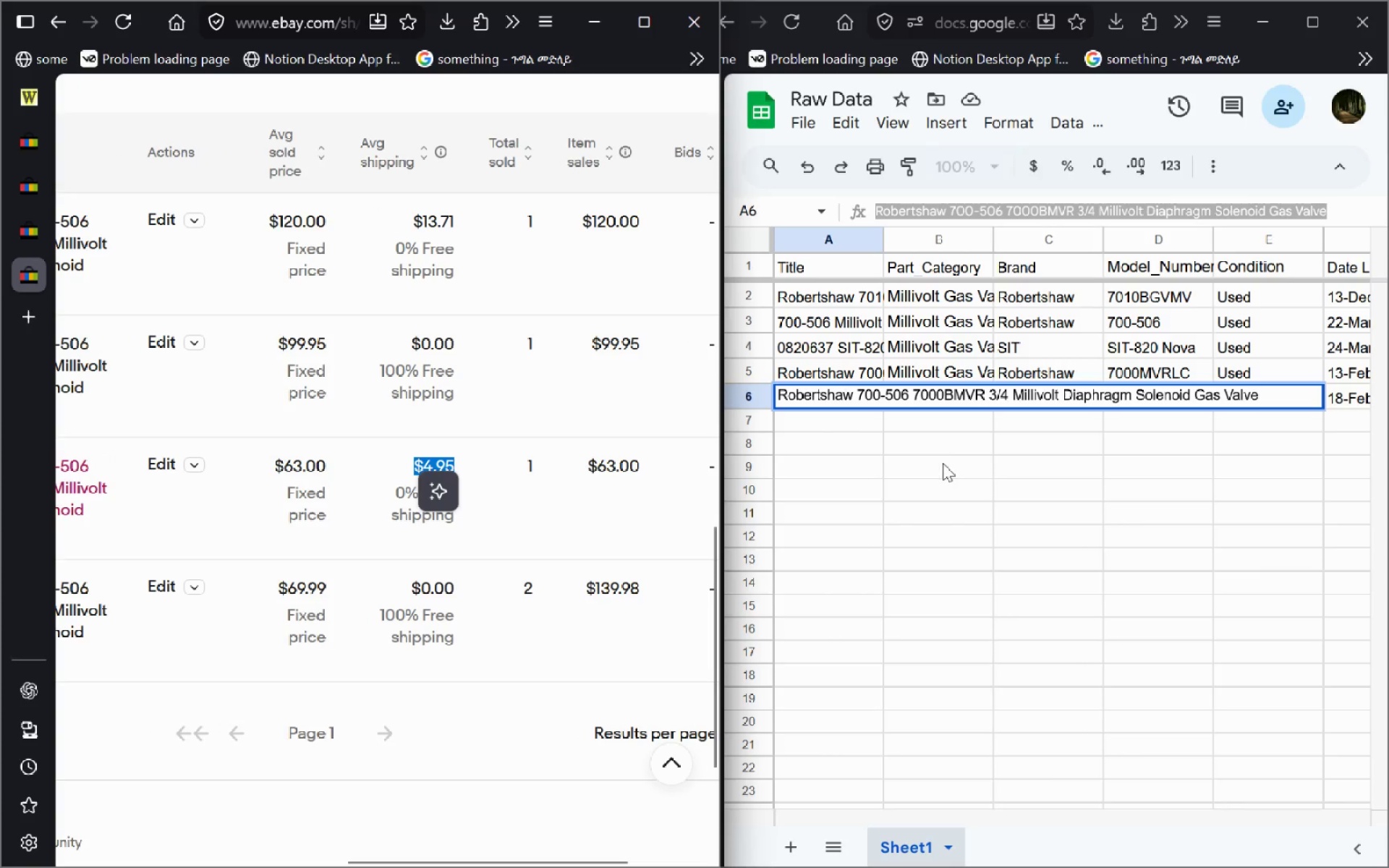 
left_click([943, 463])
 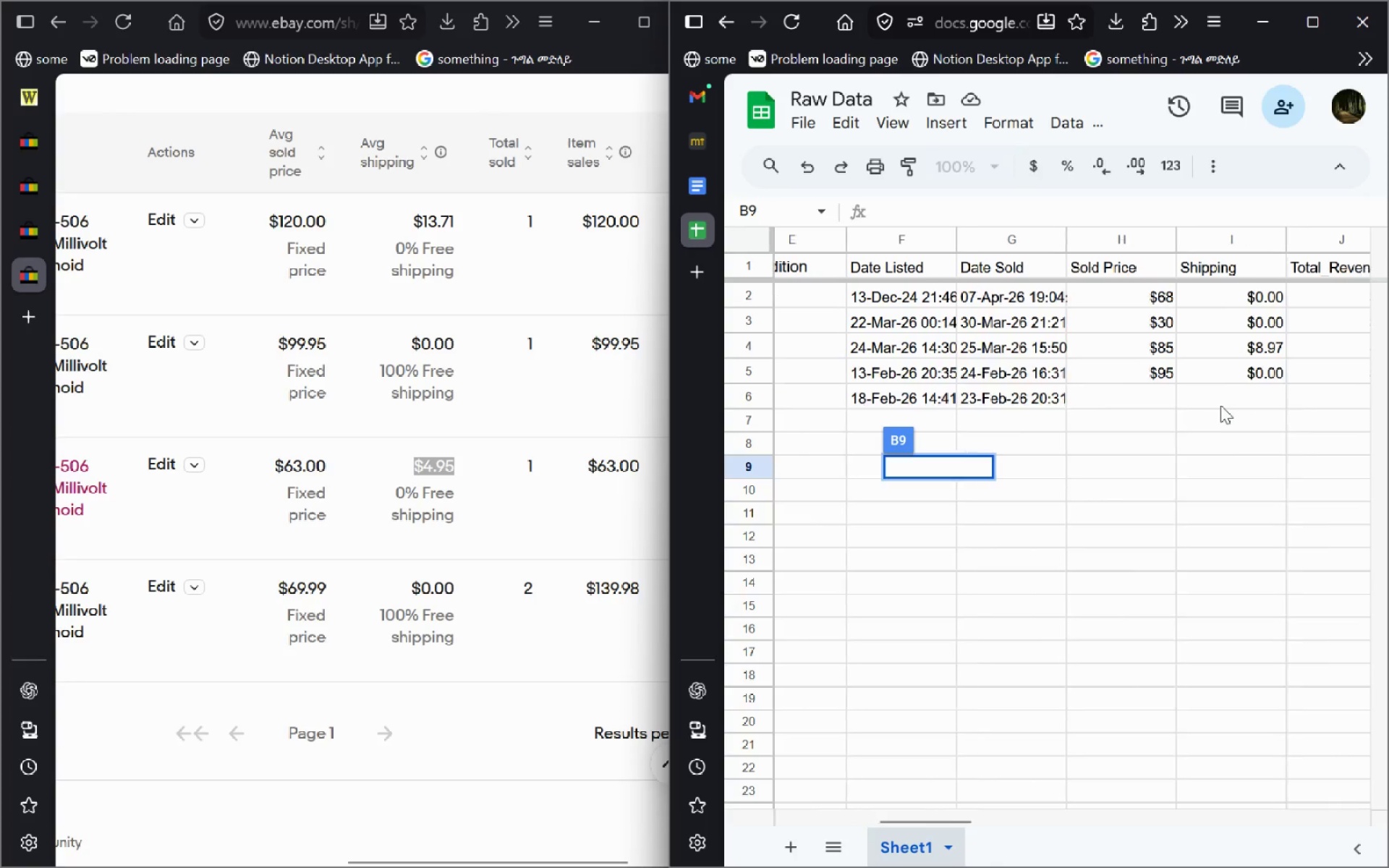 
left_click([1231, 394])
 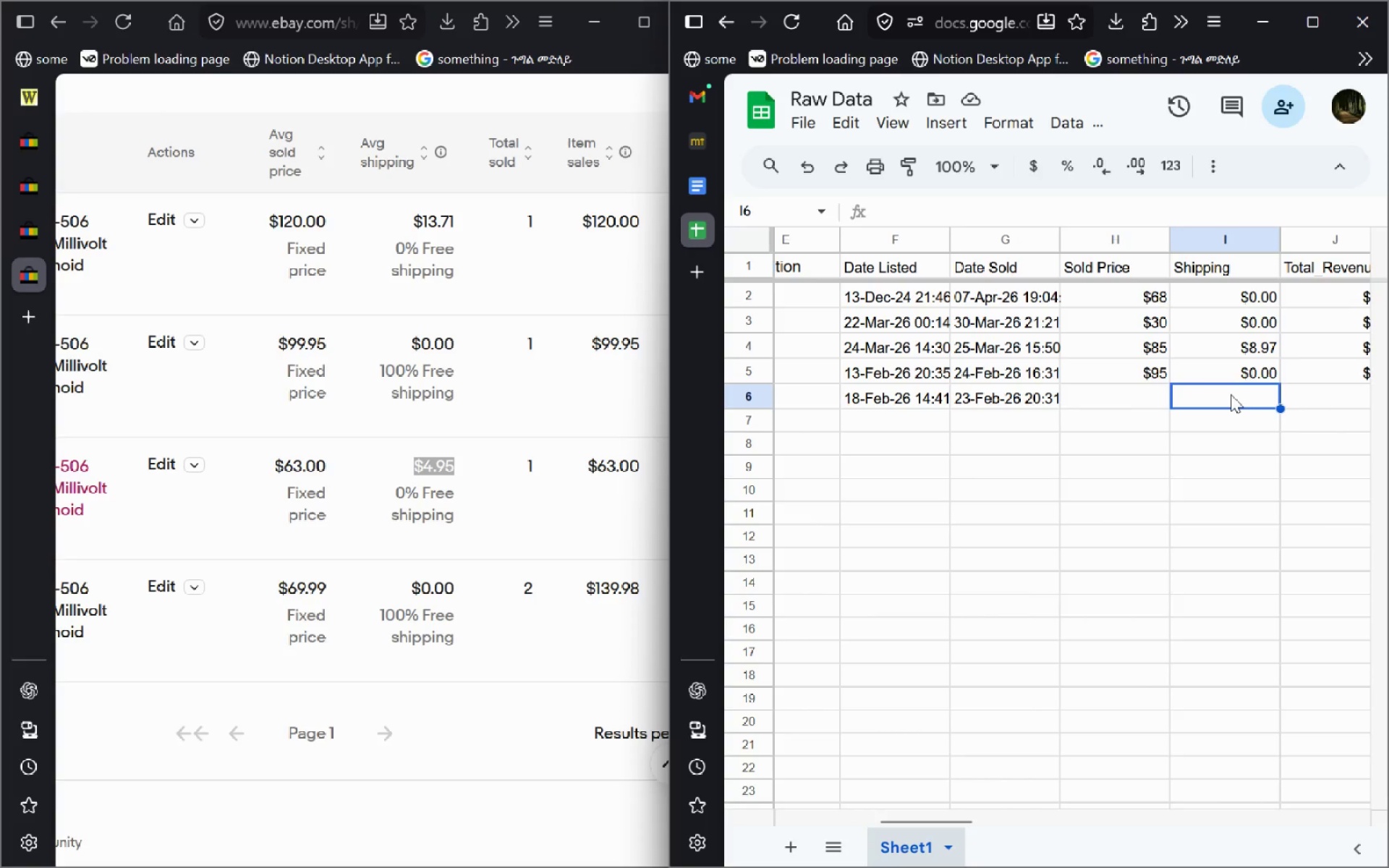 
key(Control+V)
 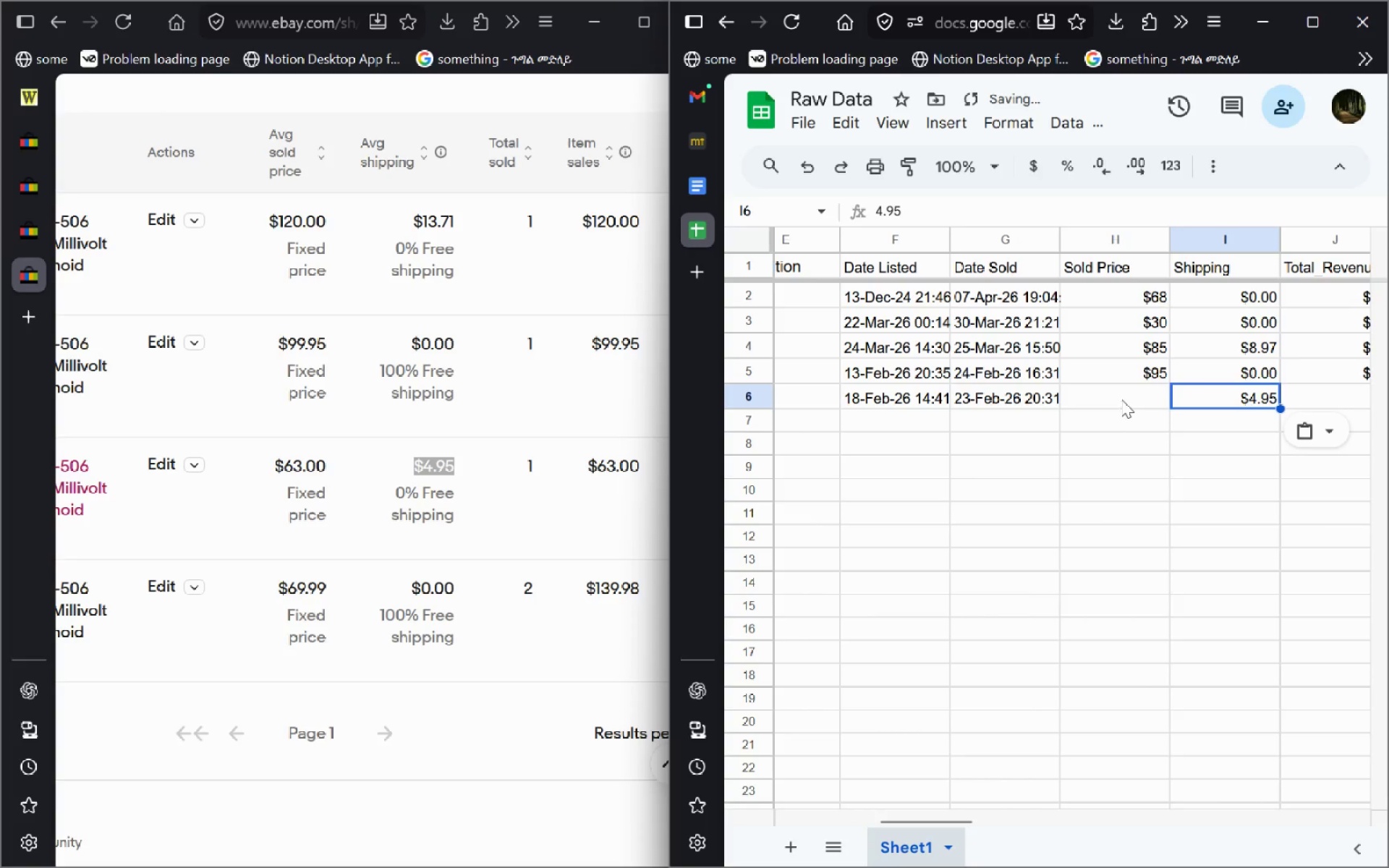 
left_click([1121, 399])
 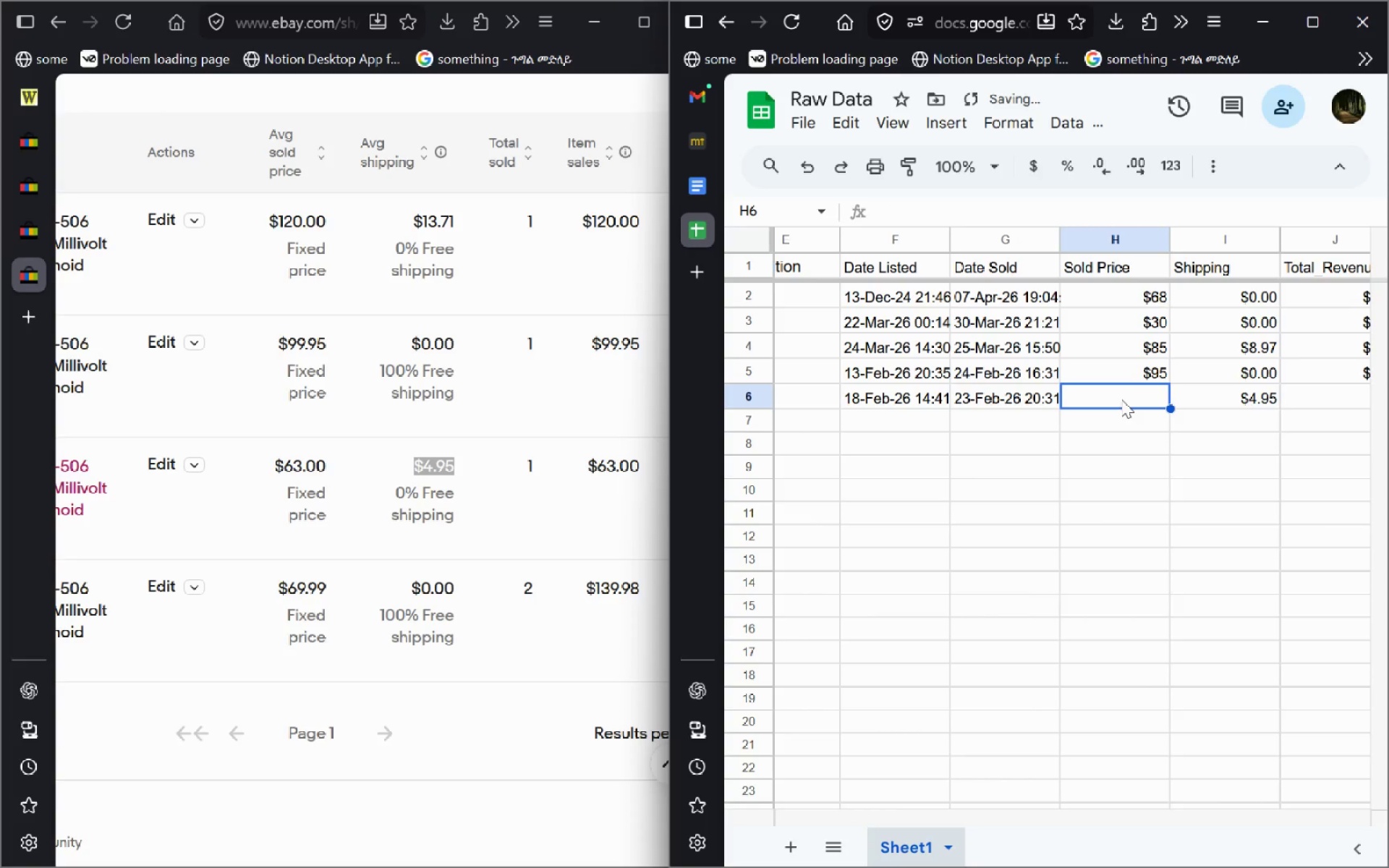 
type($63)
 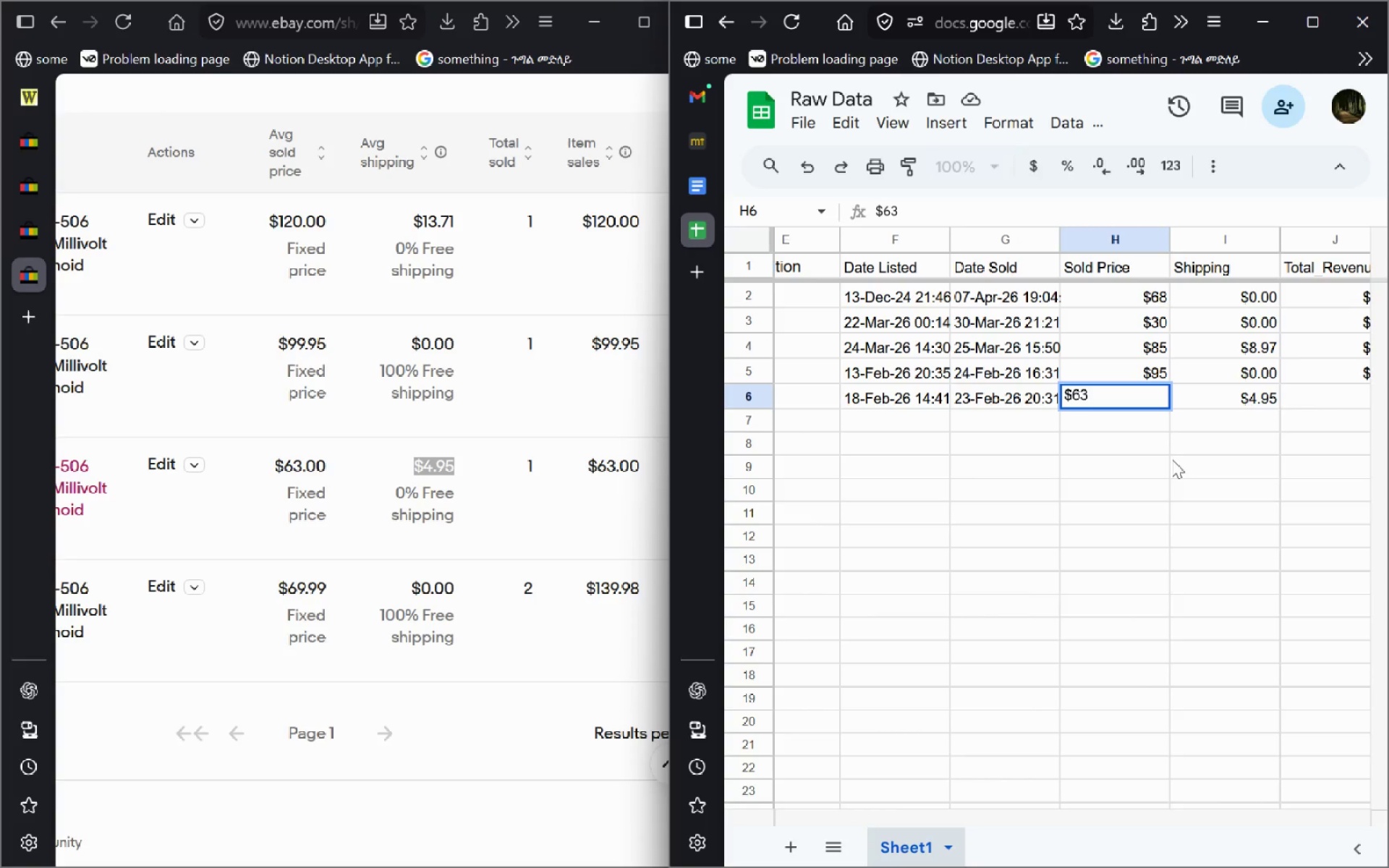 
left_click([1172, 459])
 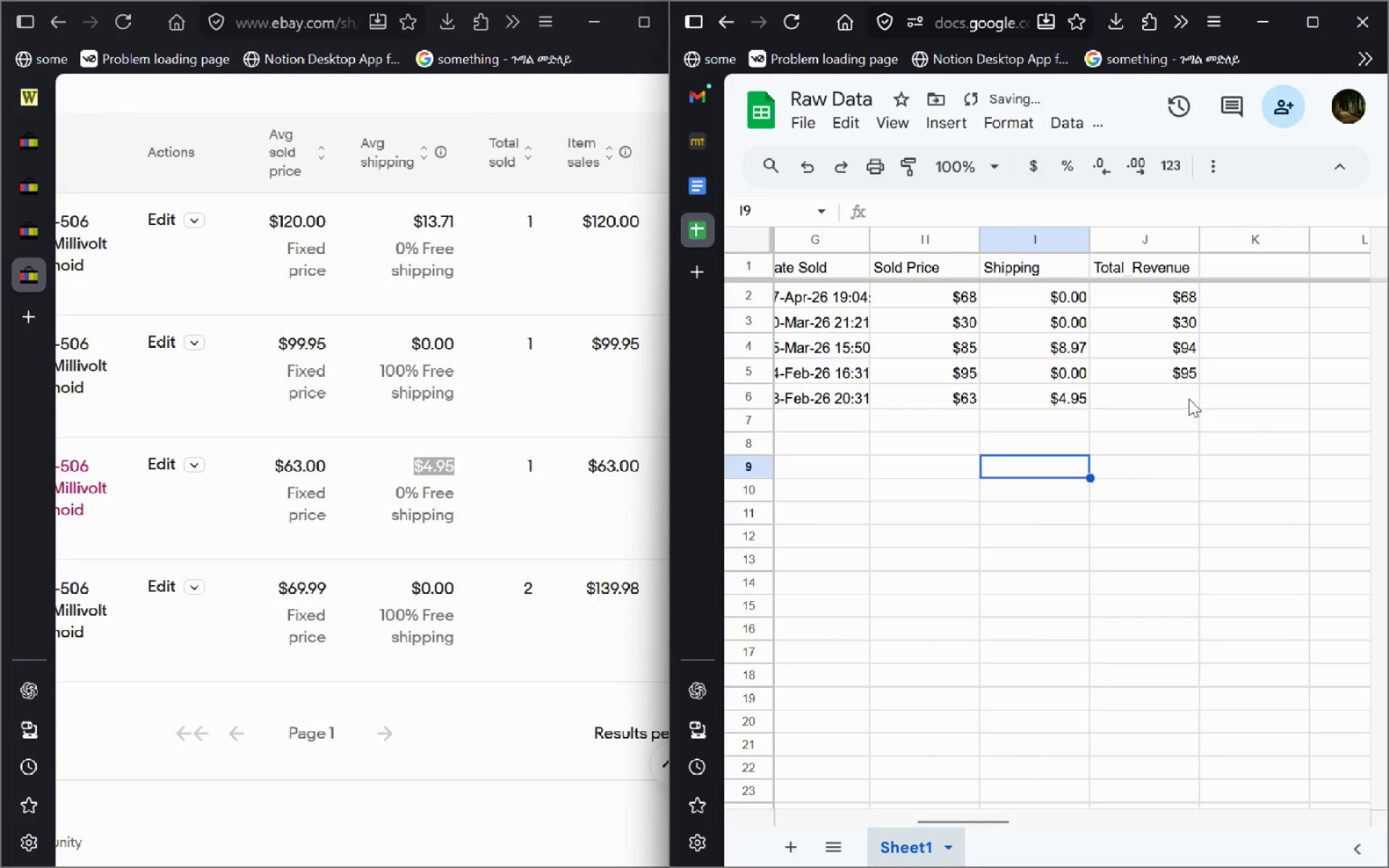 
left_click([1188, 392])
 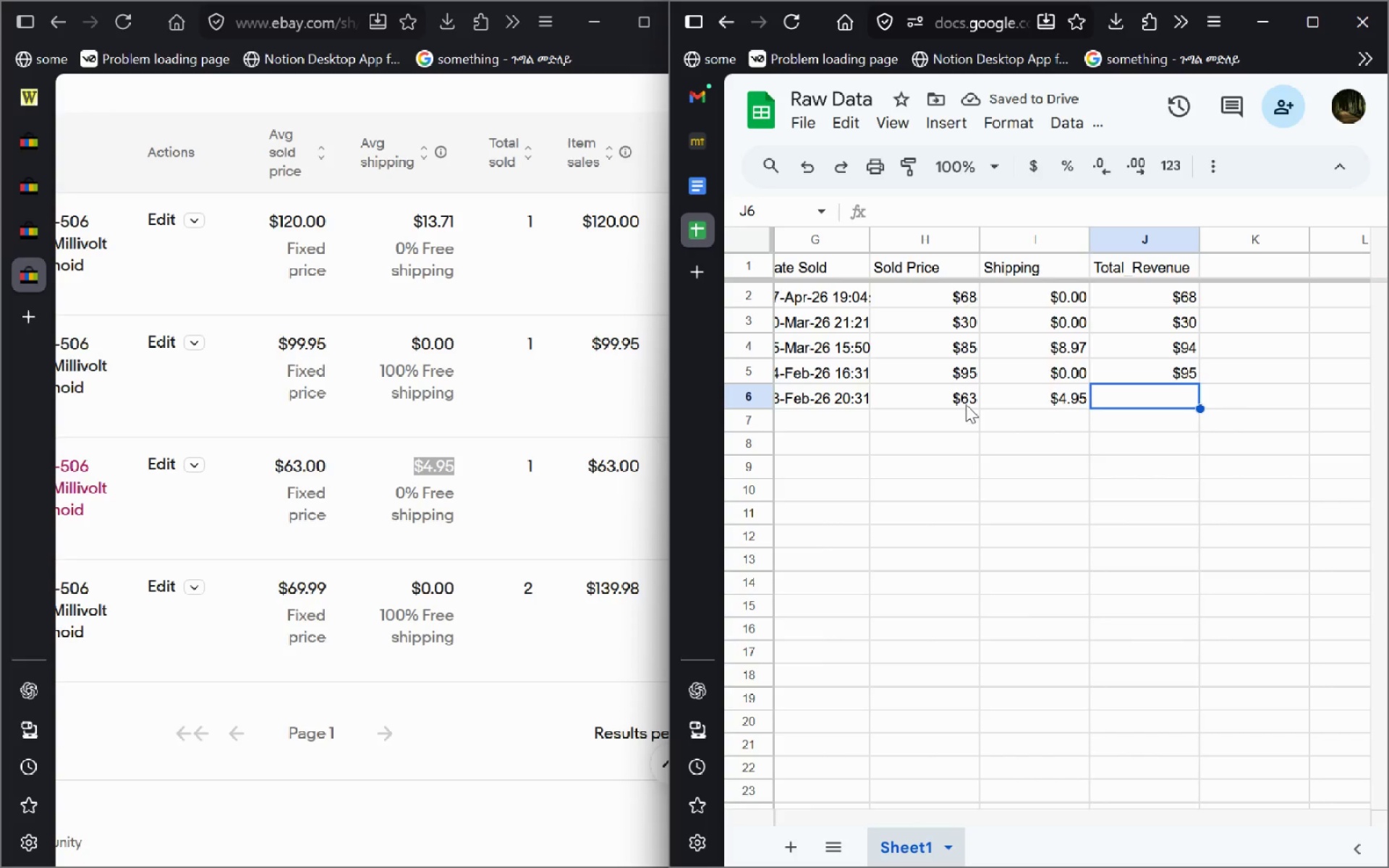 
left_click([1192, 368])
 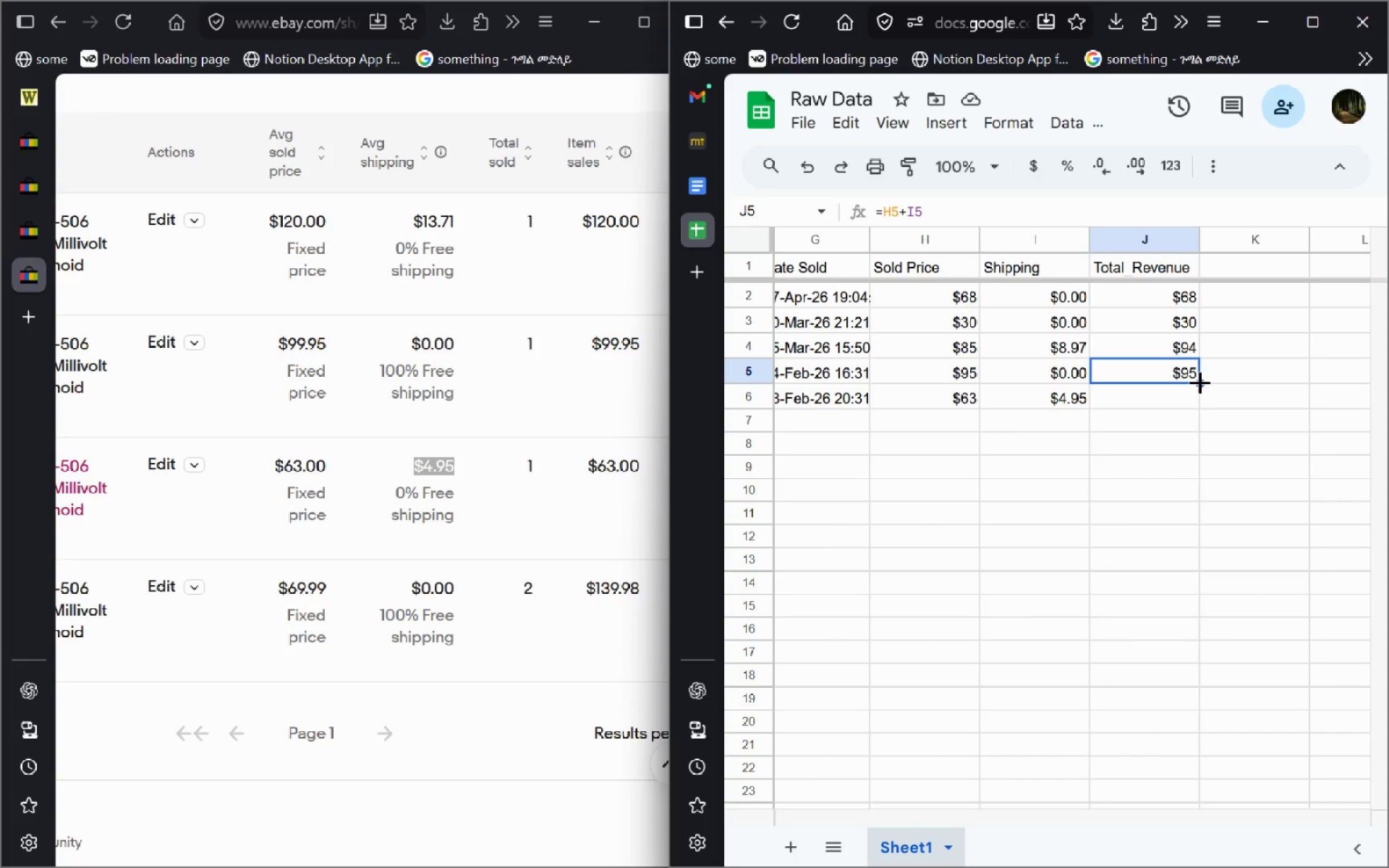 
left_click_drag(start_coordinate=[1198, 382], to_coordinate=[1198, 393])
 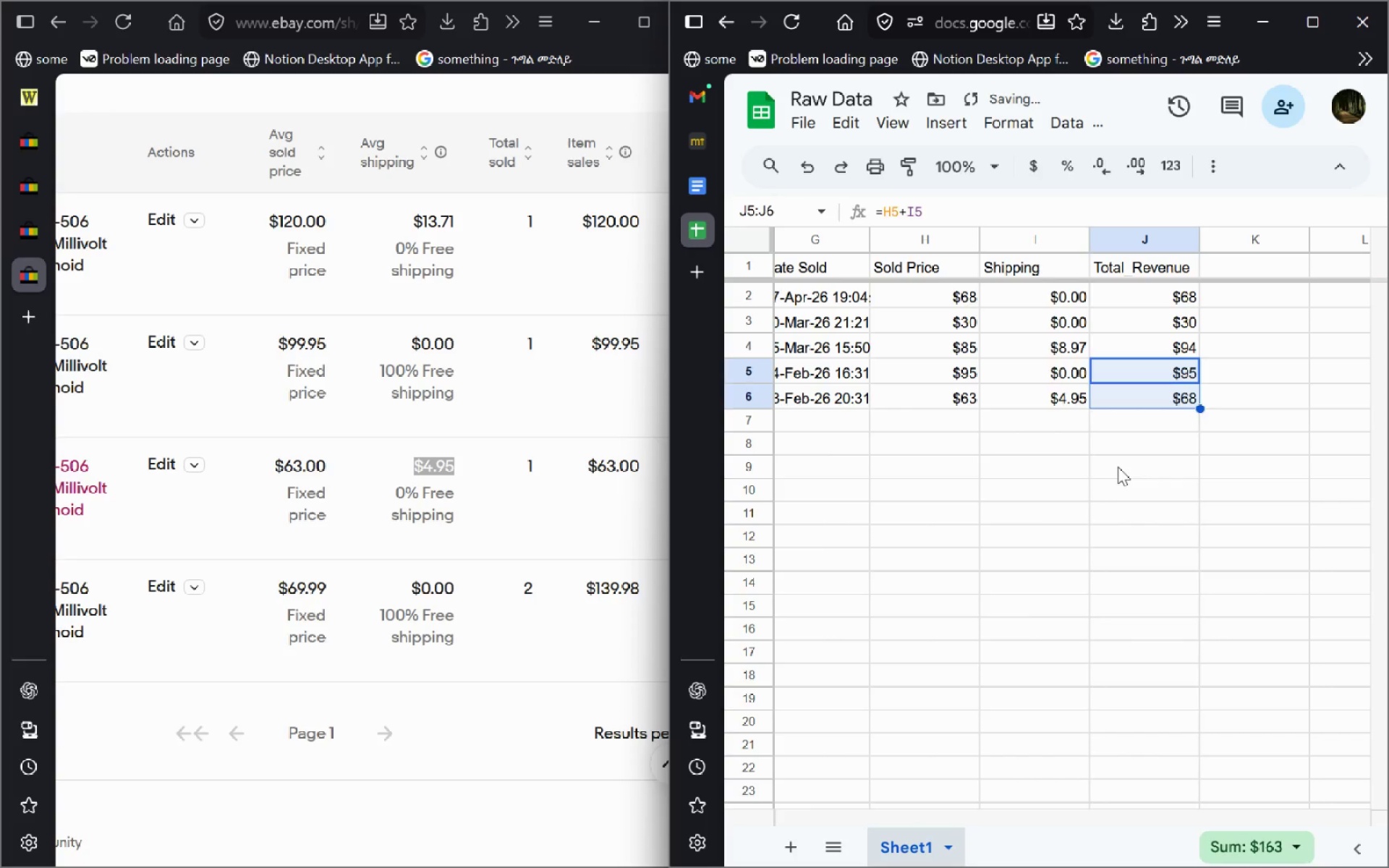 
left_click([1118, 467])
 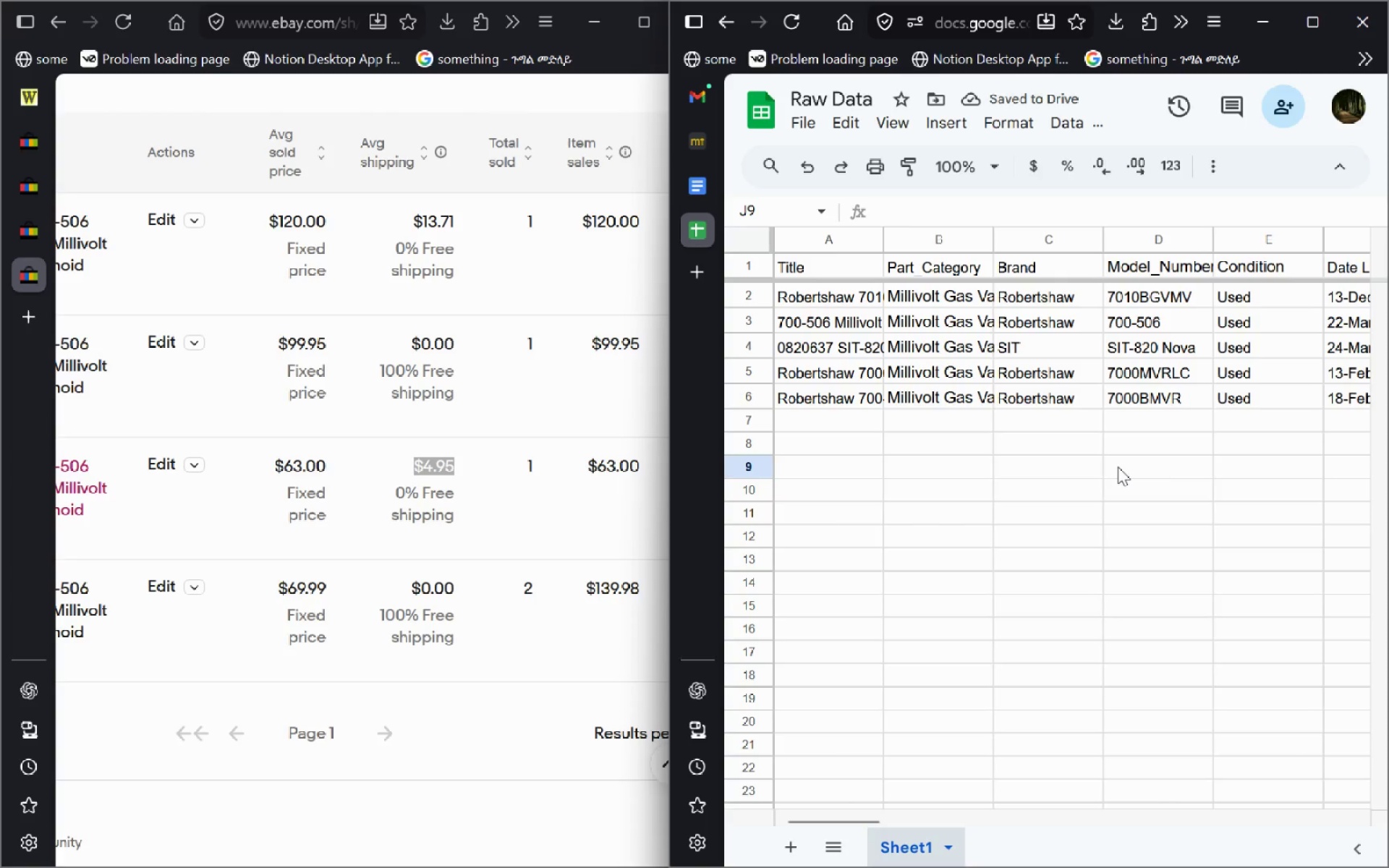 
wait(5.5)
 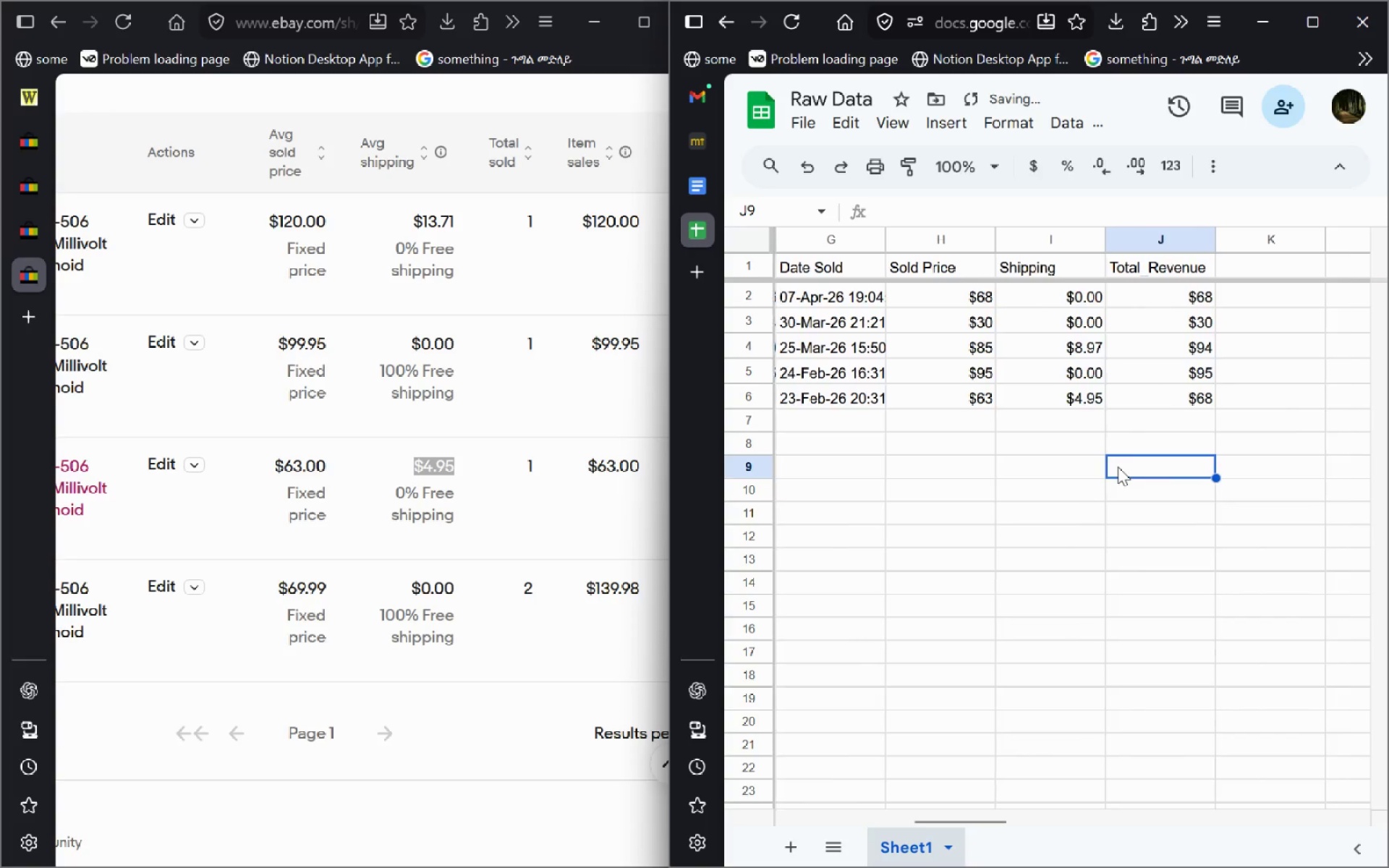 
key(Control+S)
 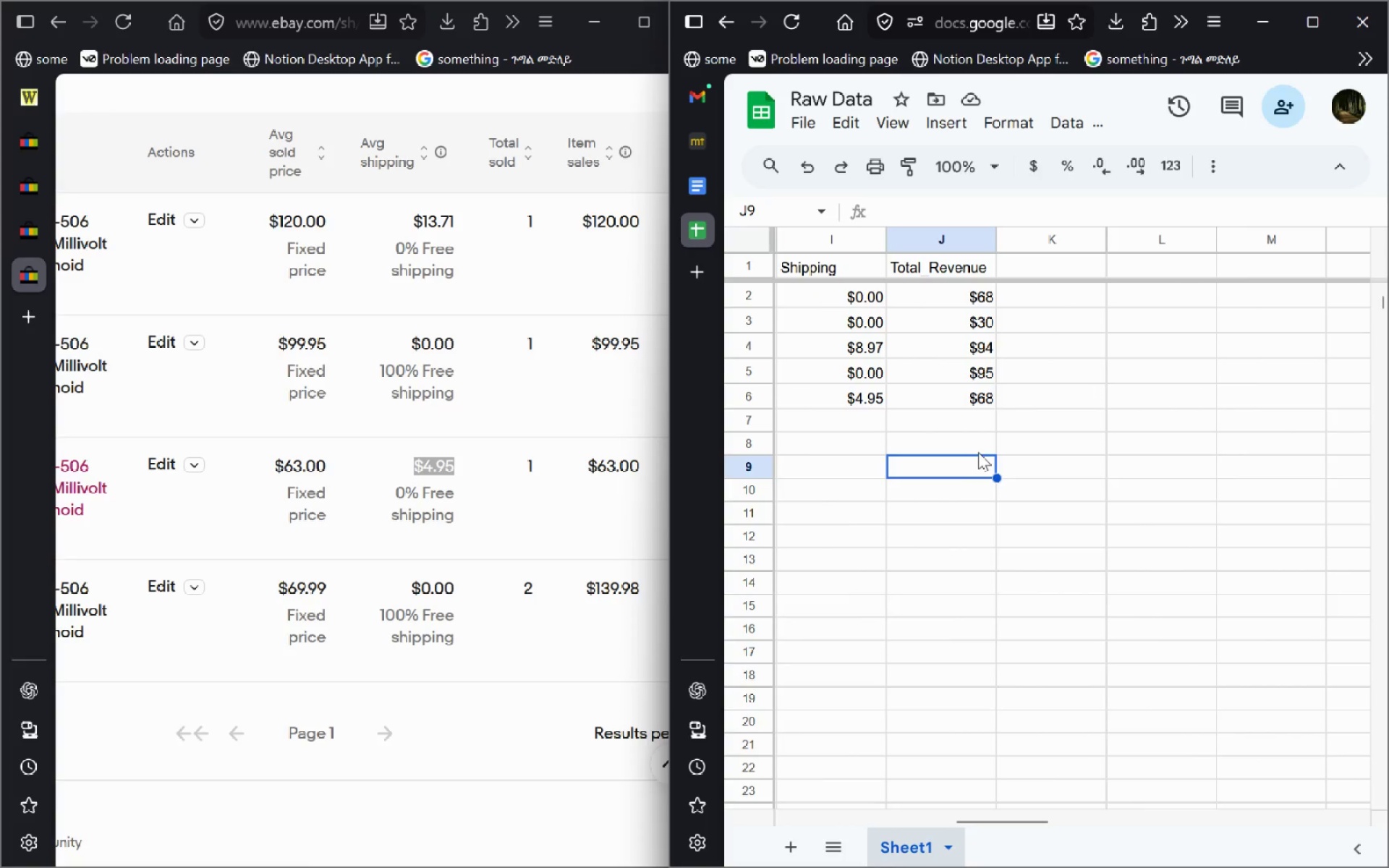 
wait(7.59)
 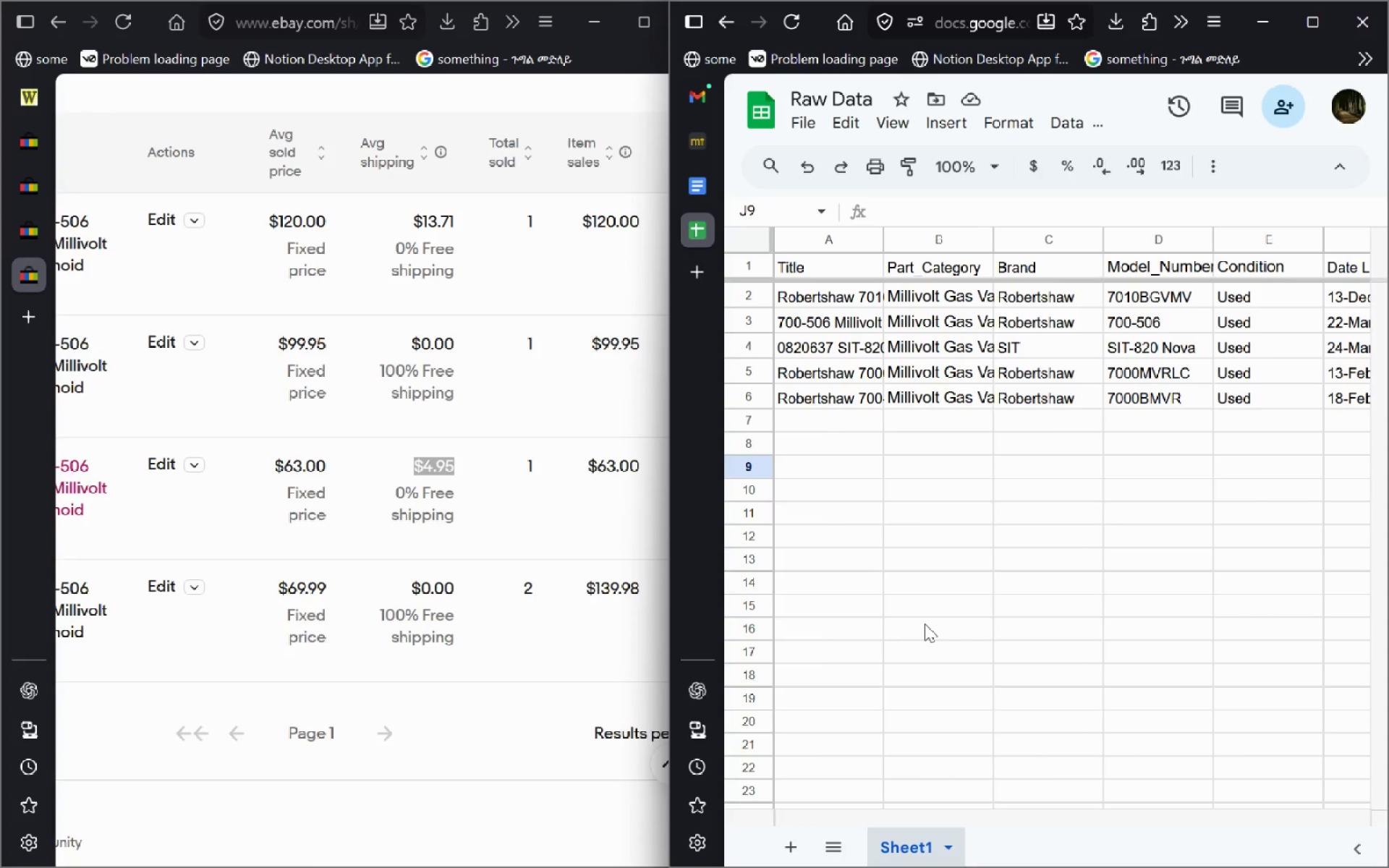 
left_click([1024, 397])
 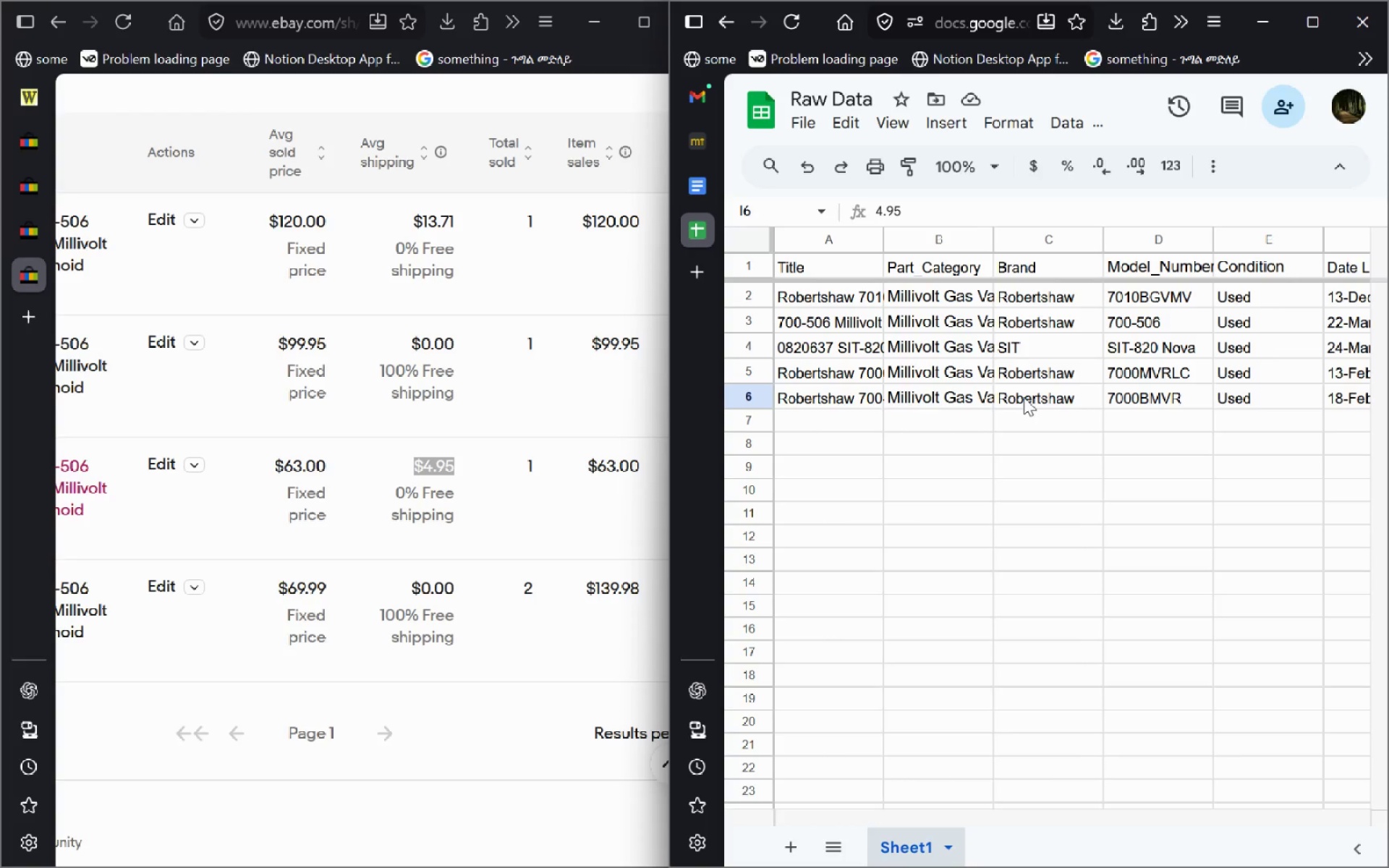 
wait(18.06)
 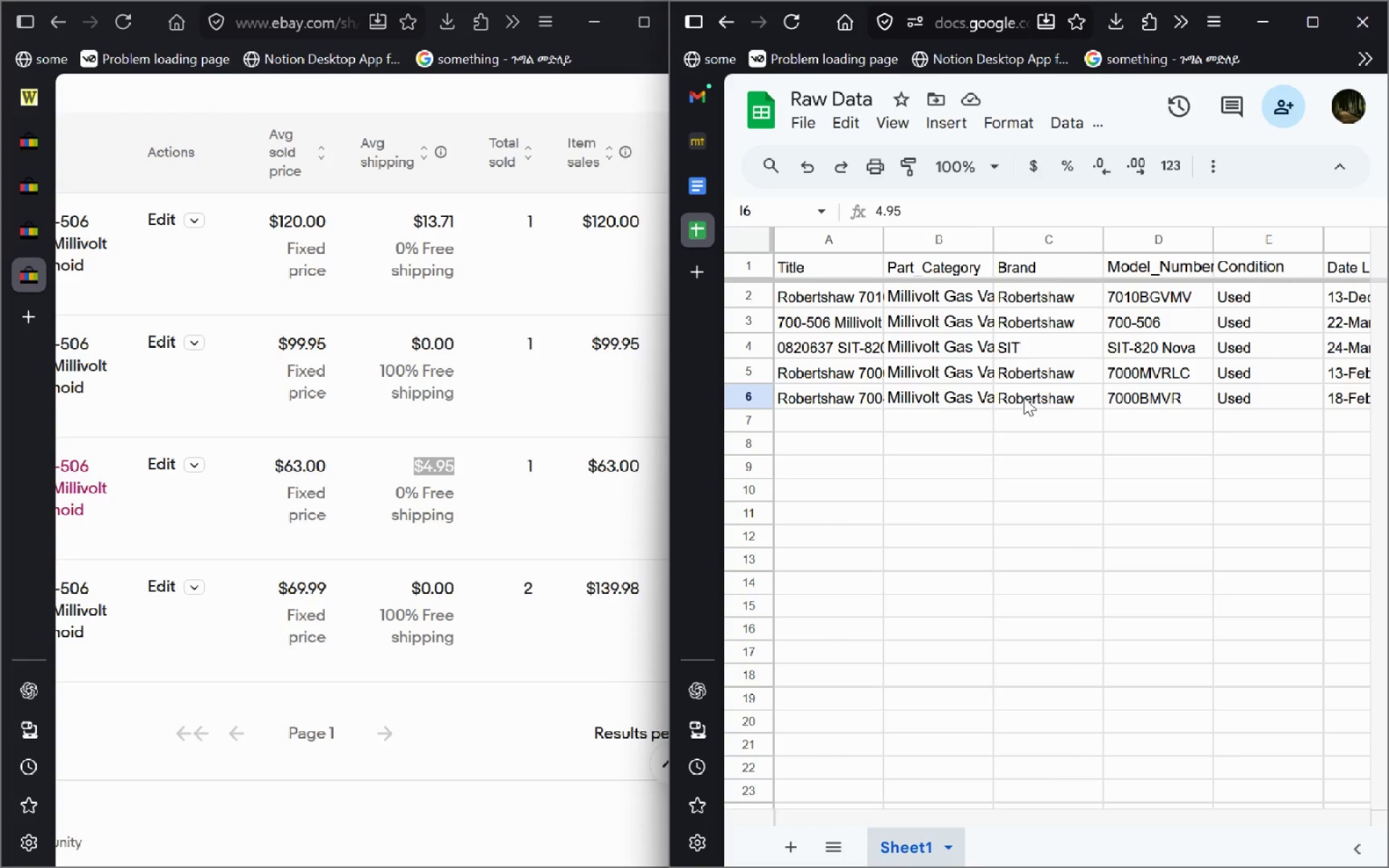 
left_click([1024, 446])
 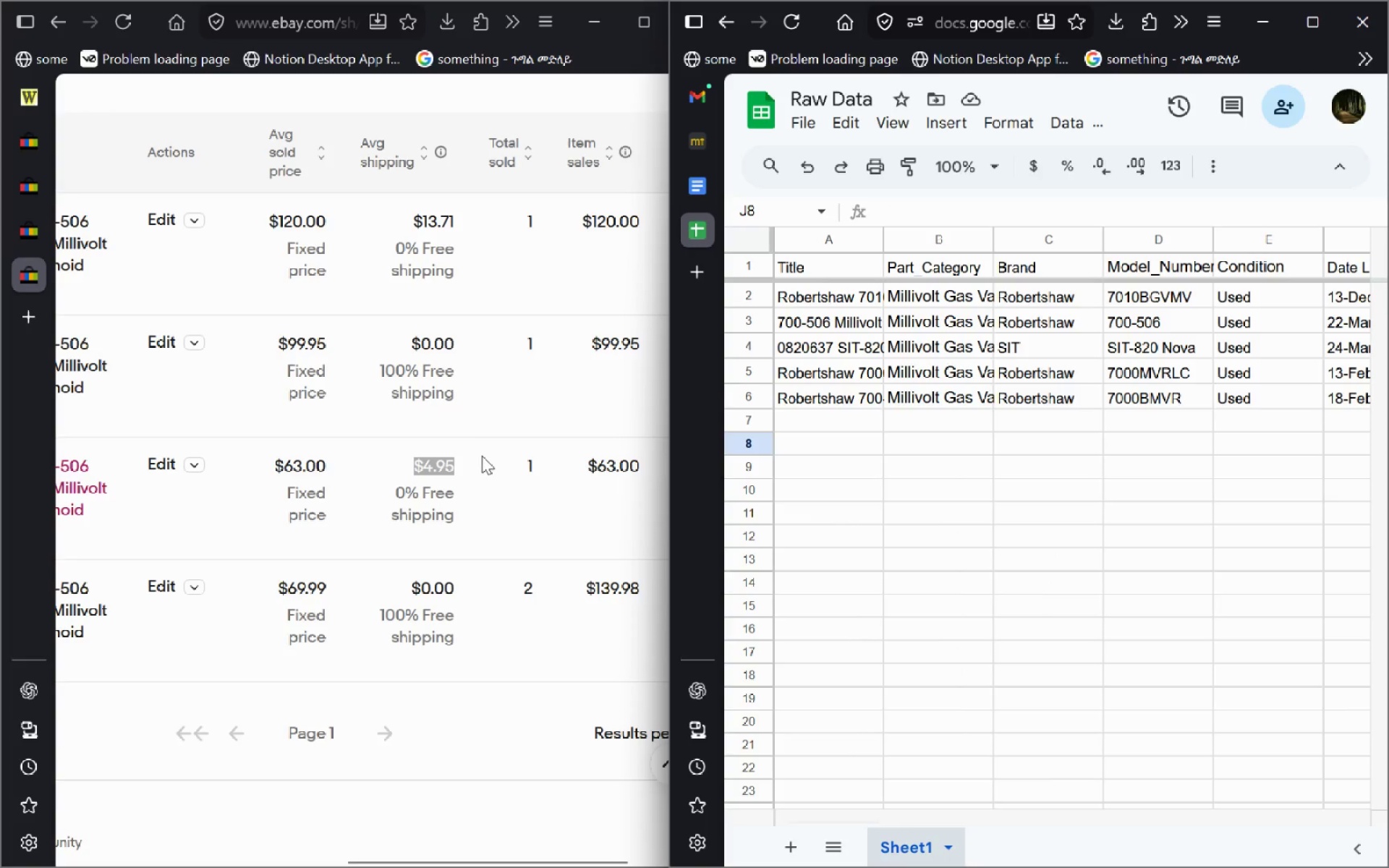 
wait(5.22)
 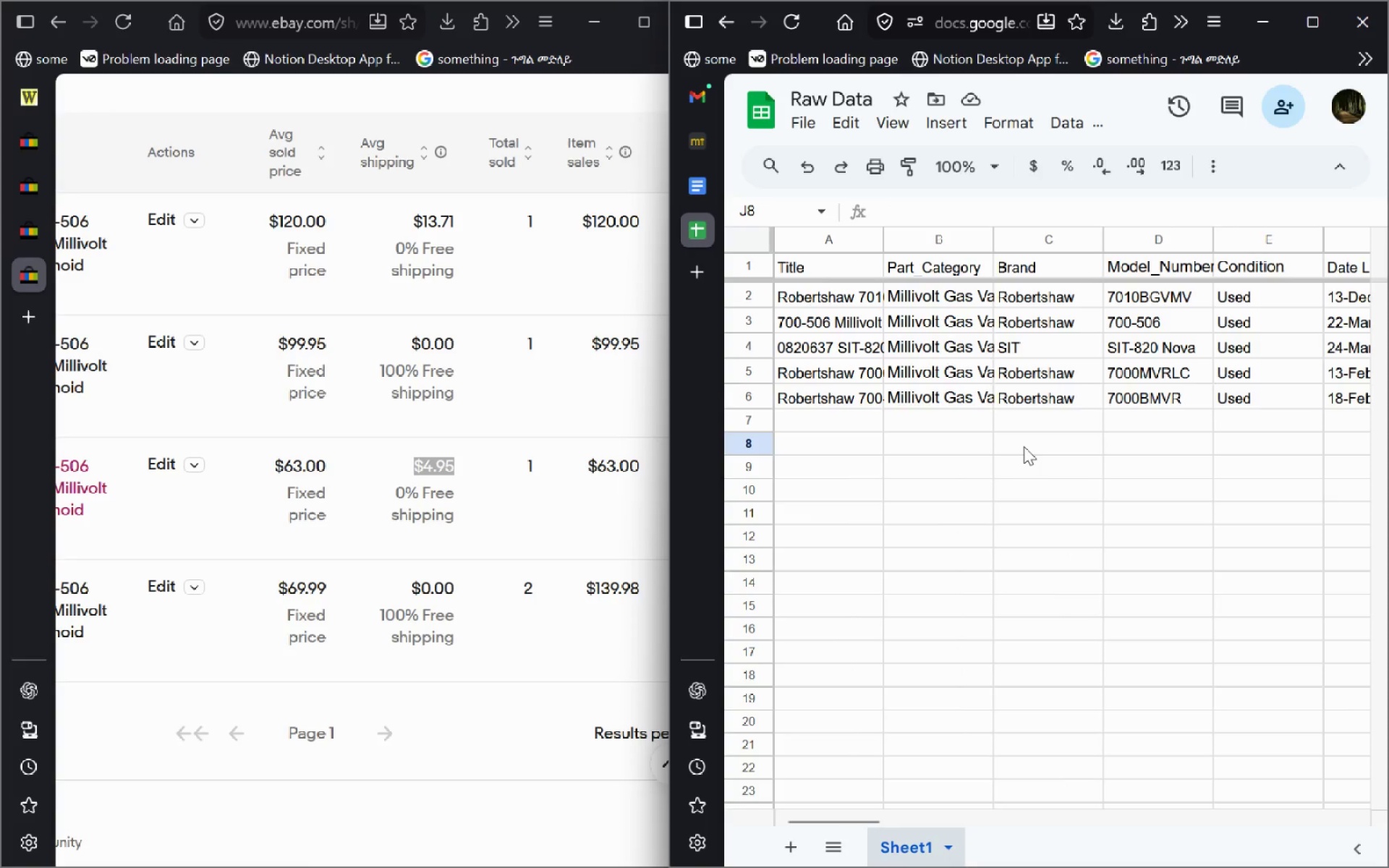 
left_click([701, 186])
 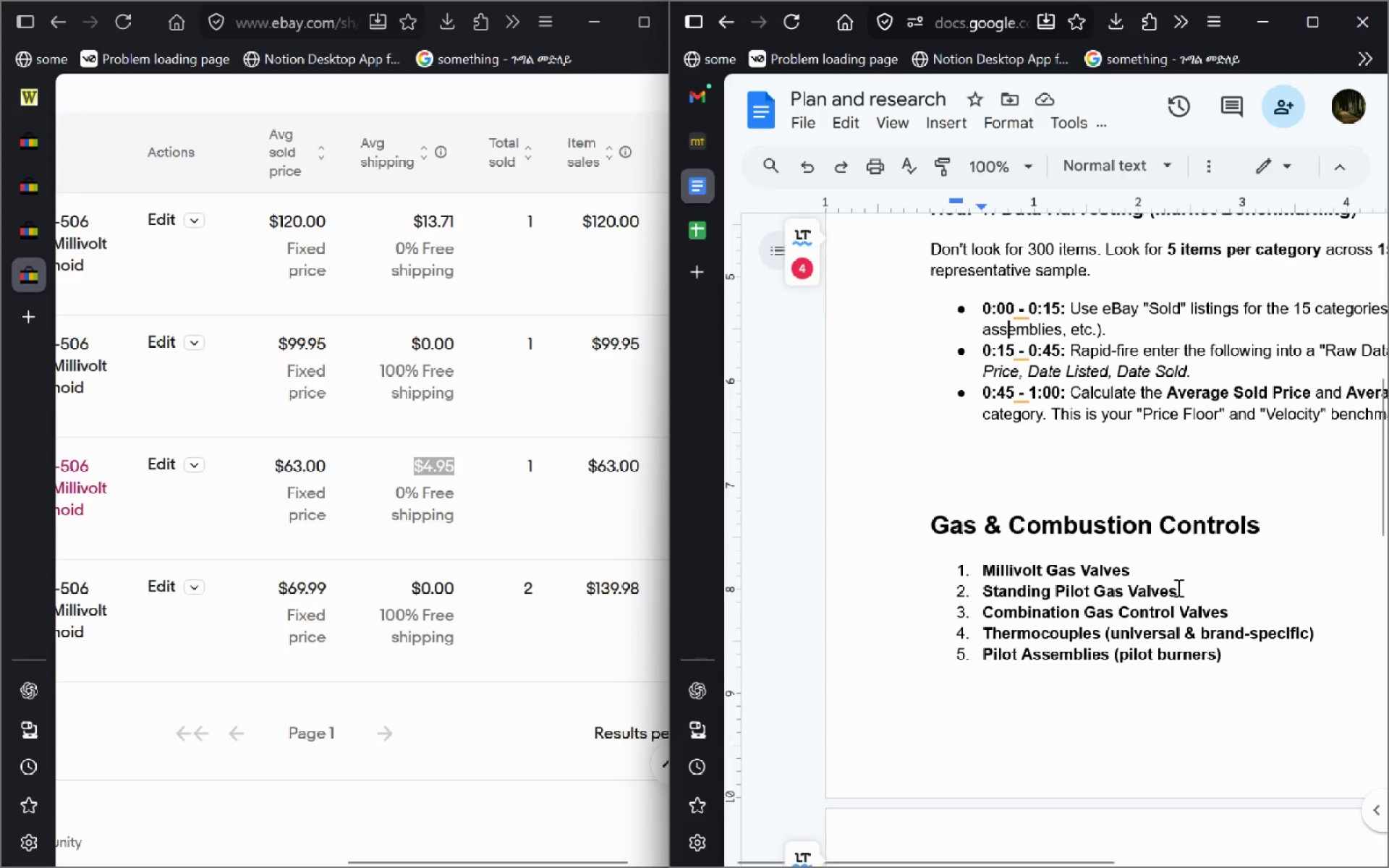 
left_click_drag(start_coordinate=[1177, 588], to_coordinate=[985, 597])
 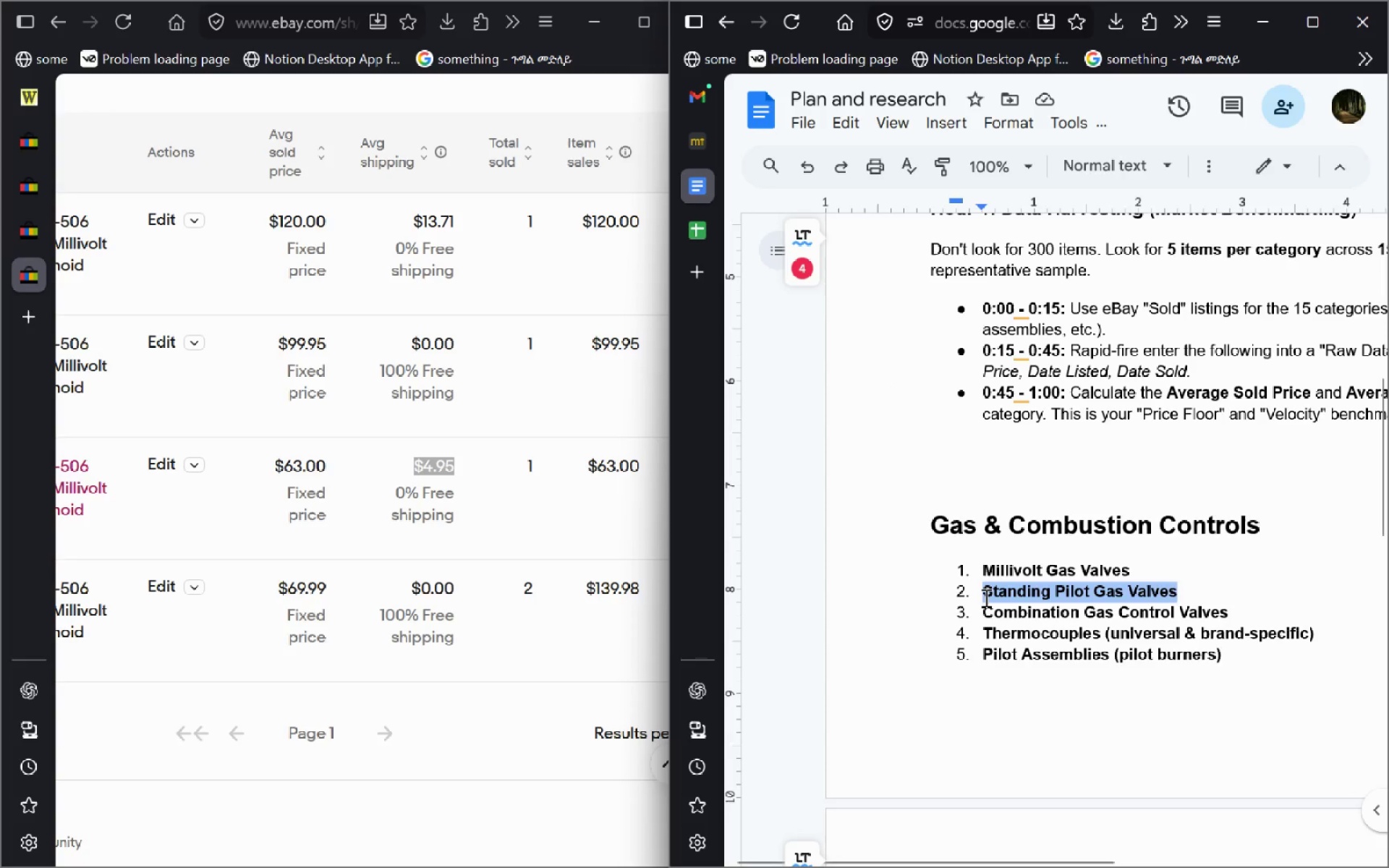 
key(Control+C)
 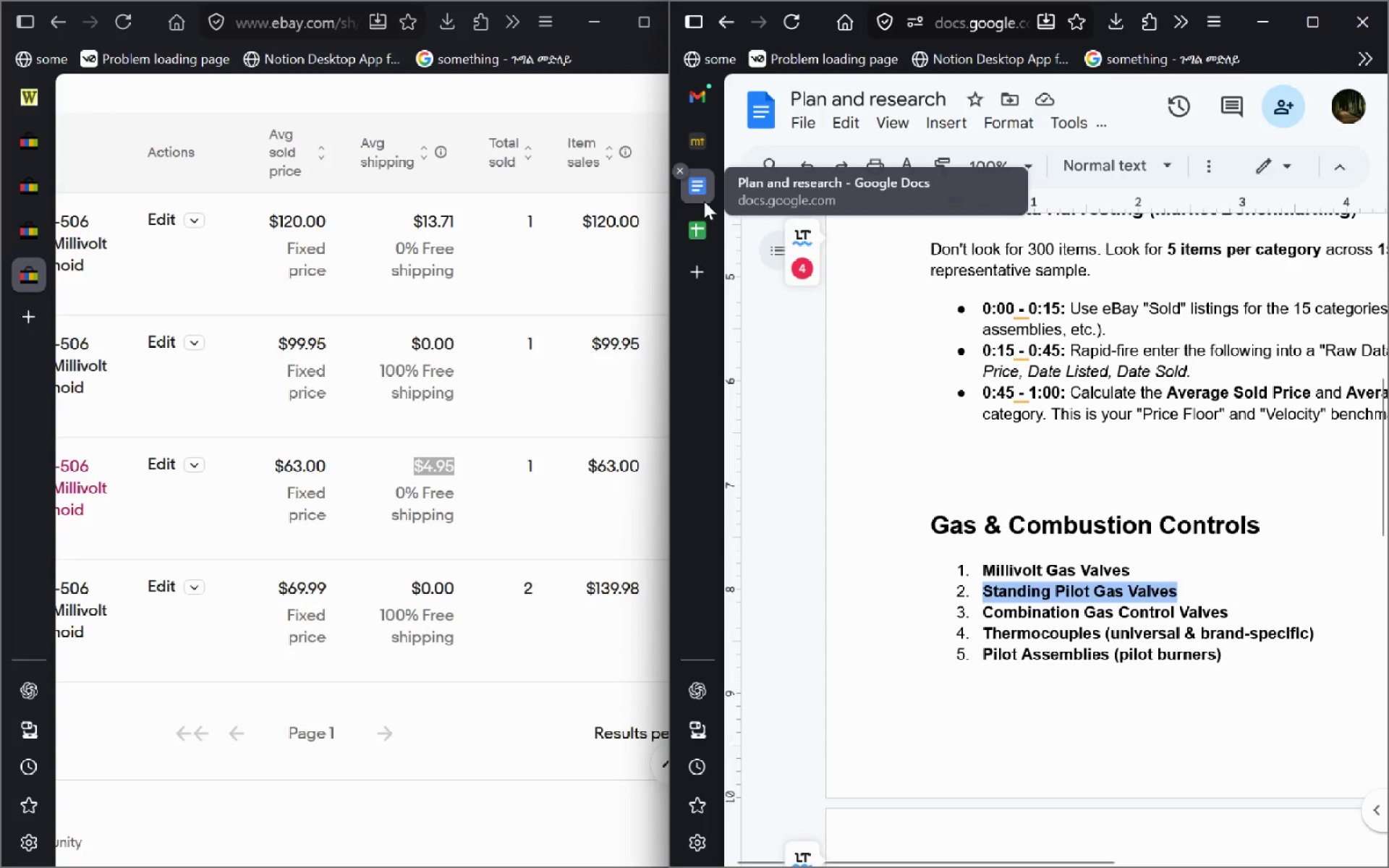 
left_click([699, 229])
 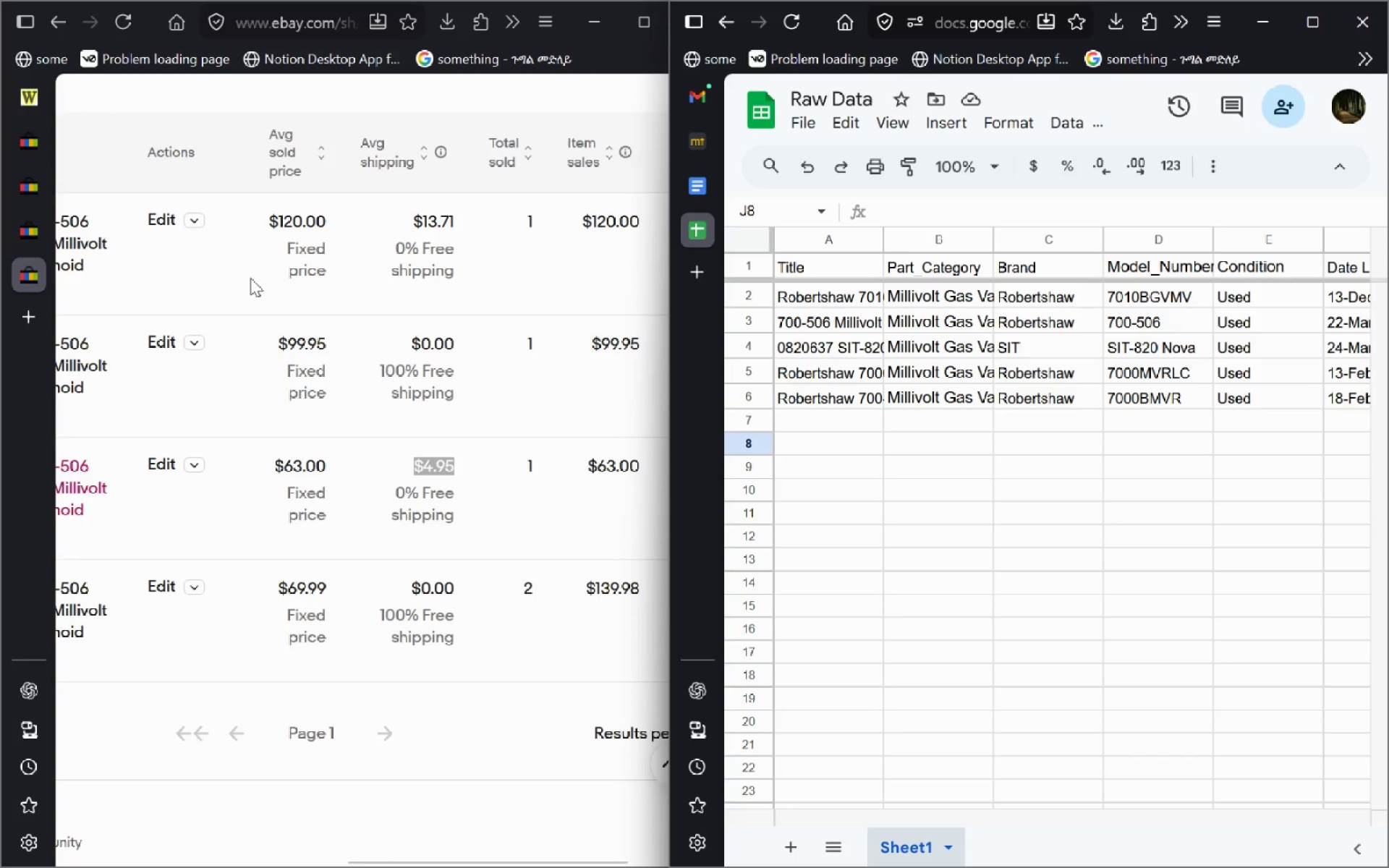 
left_click([250, 284])
 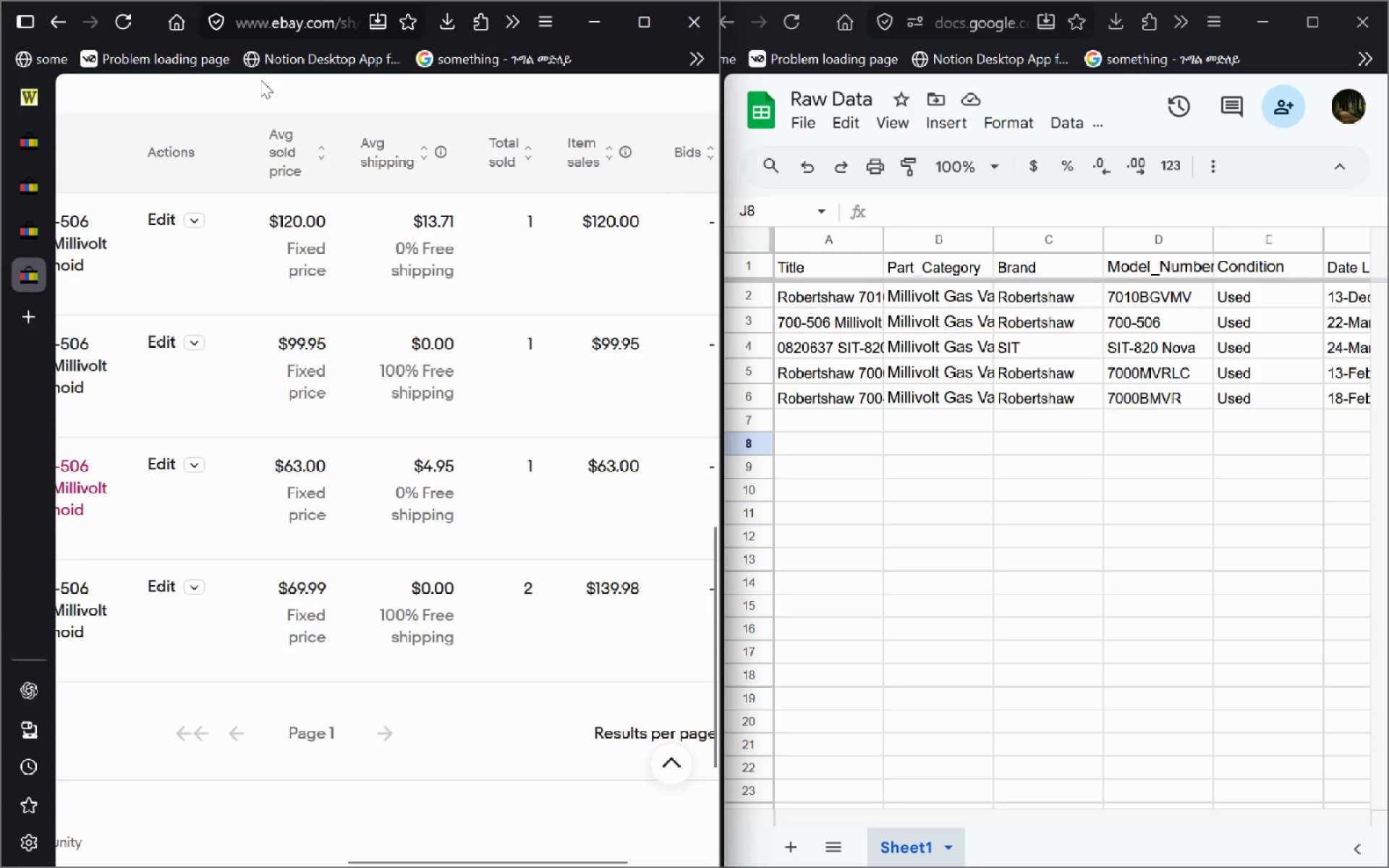 
key(Control+T)
 